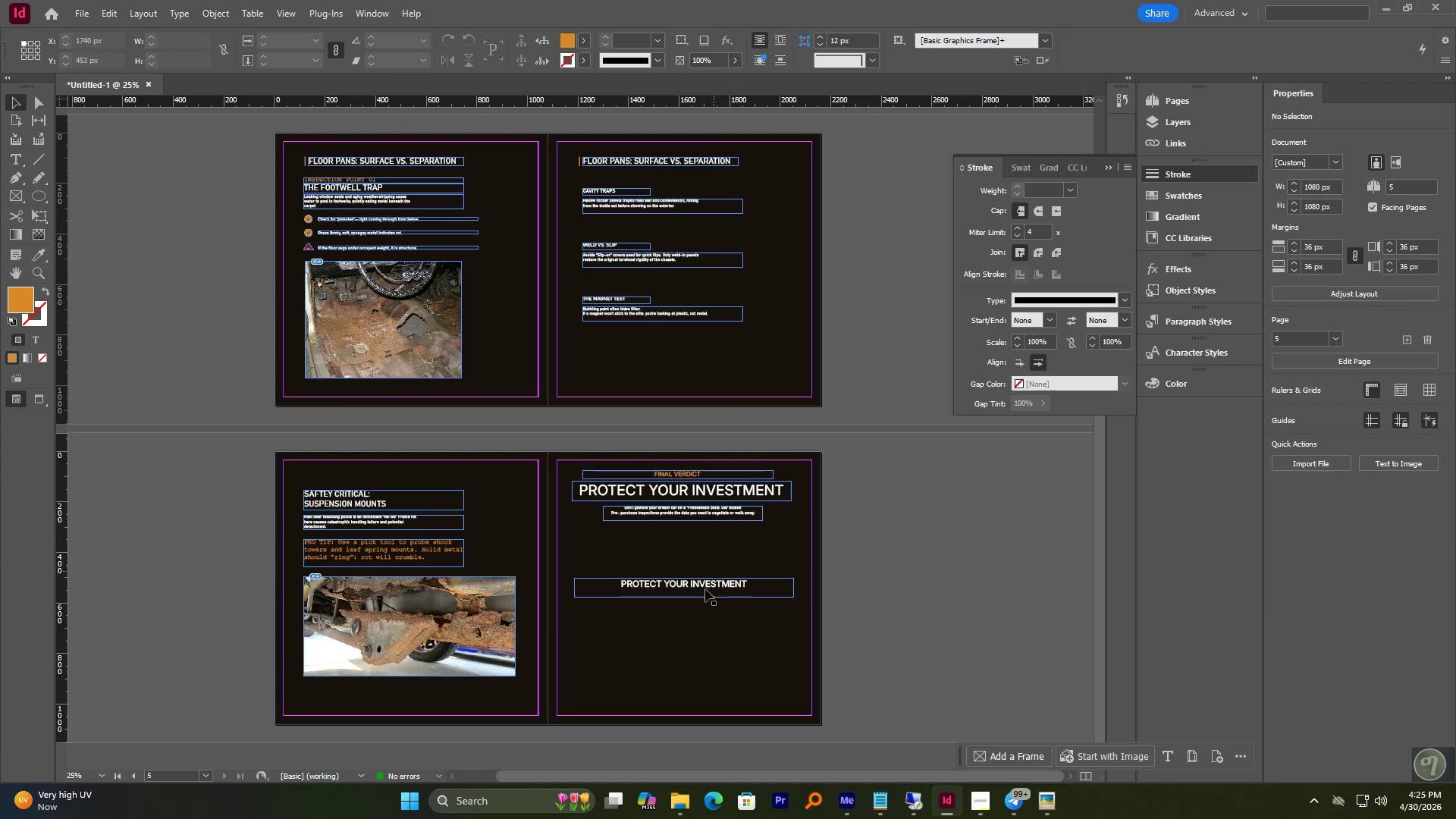 
hold_key(key=AltLeft, duration=0.72)
scroll: coordinate [704, 592], scroll_direction: up, amount: 1.0
 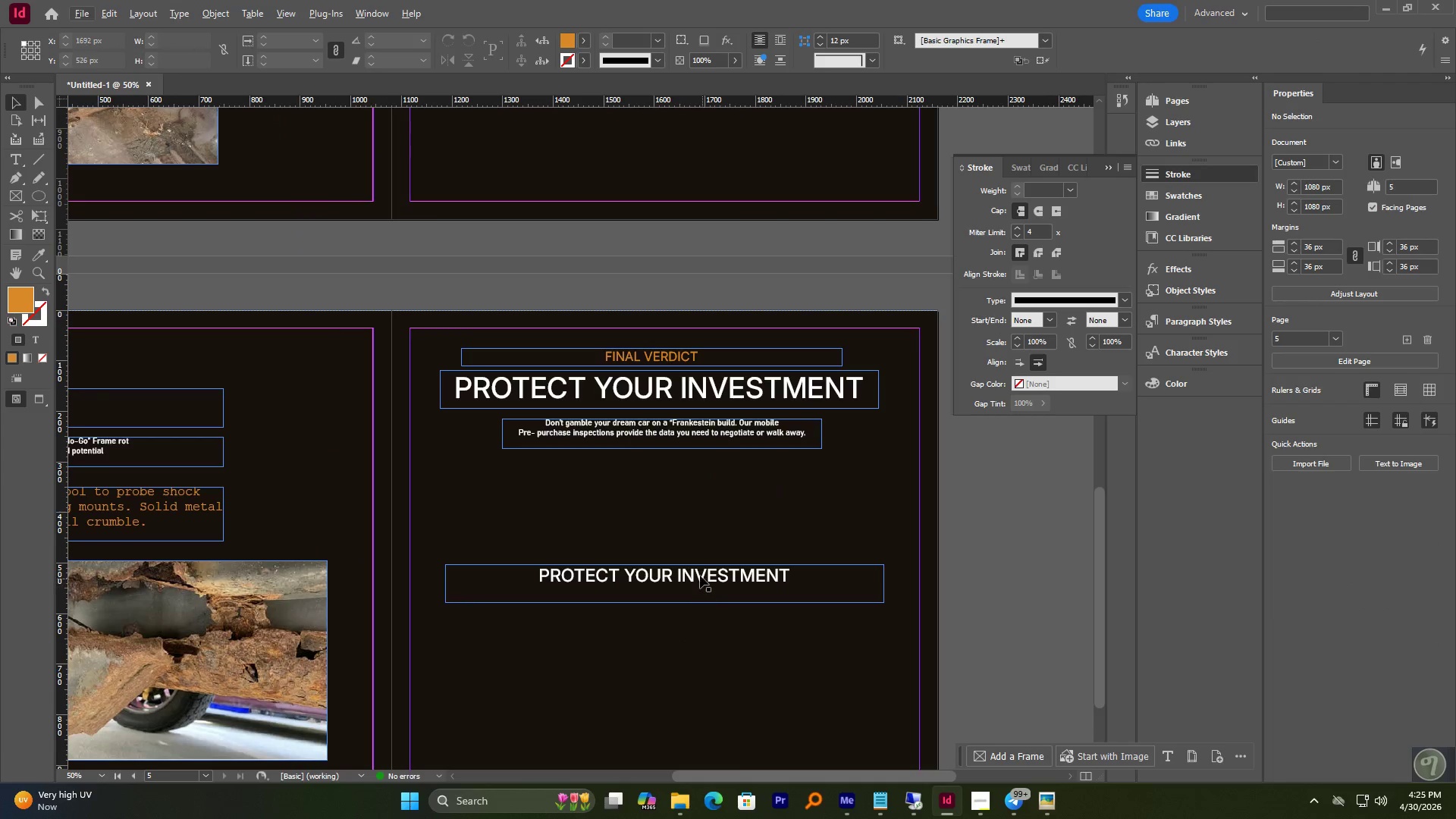 
scroll: coordinate [700, 576], scroll_direction: down, amount: 2.0
 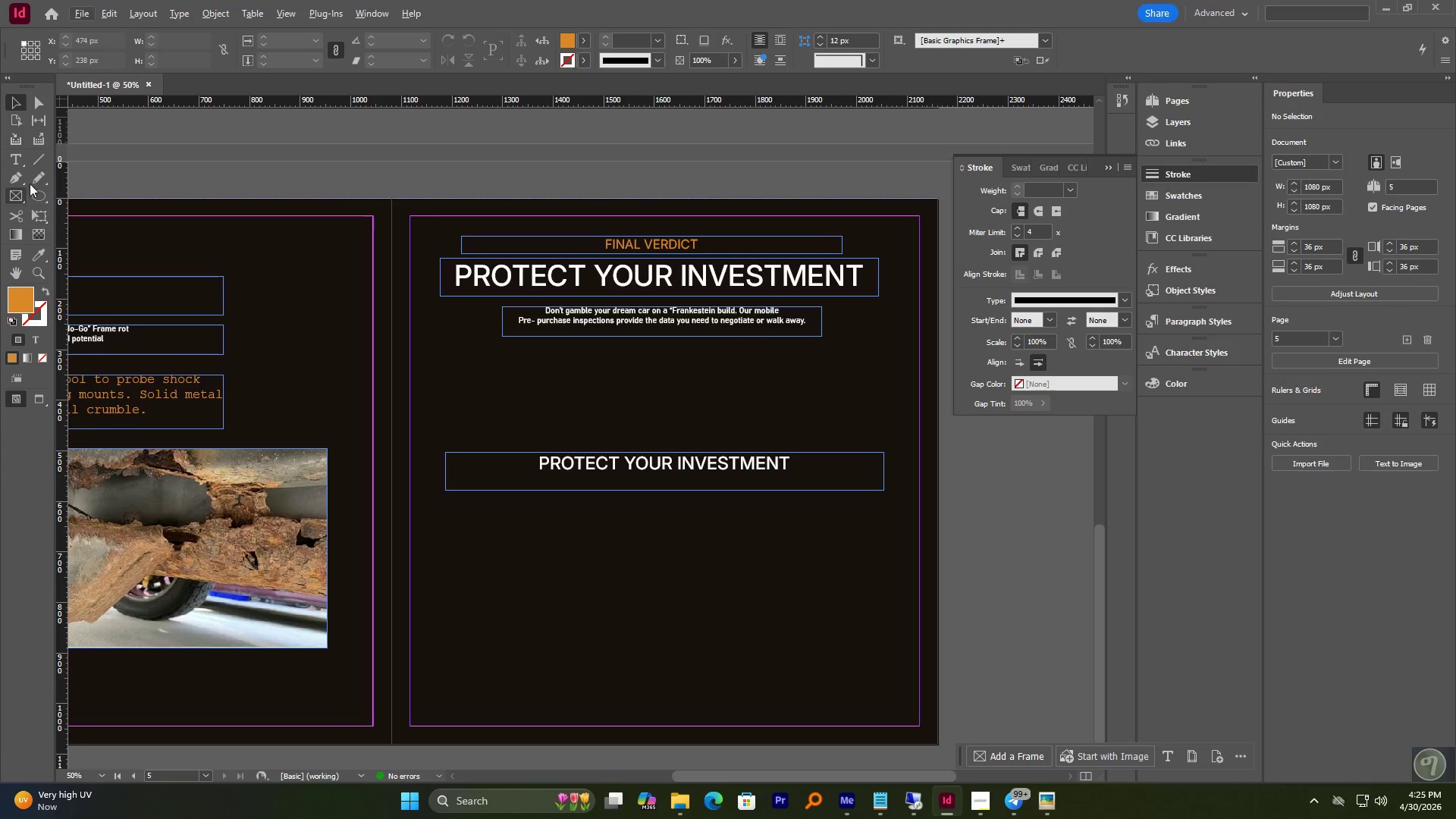 
right_click([36, 200])
 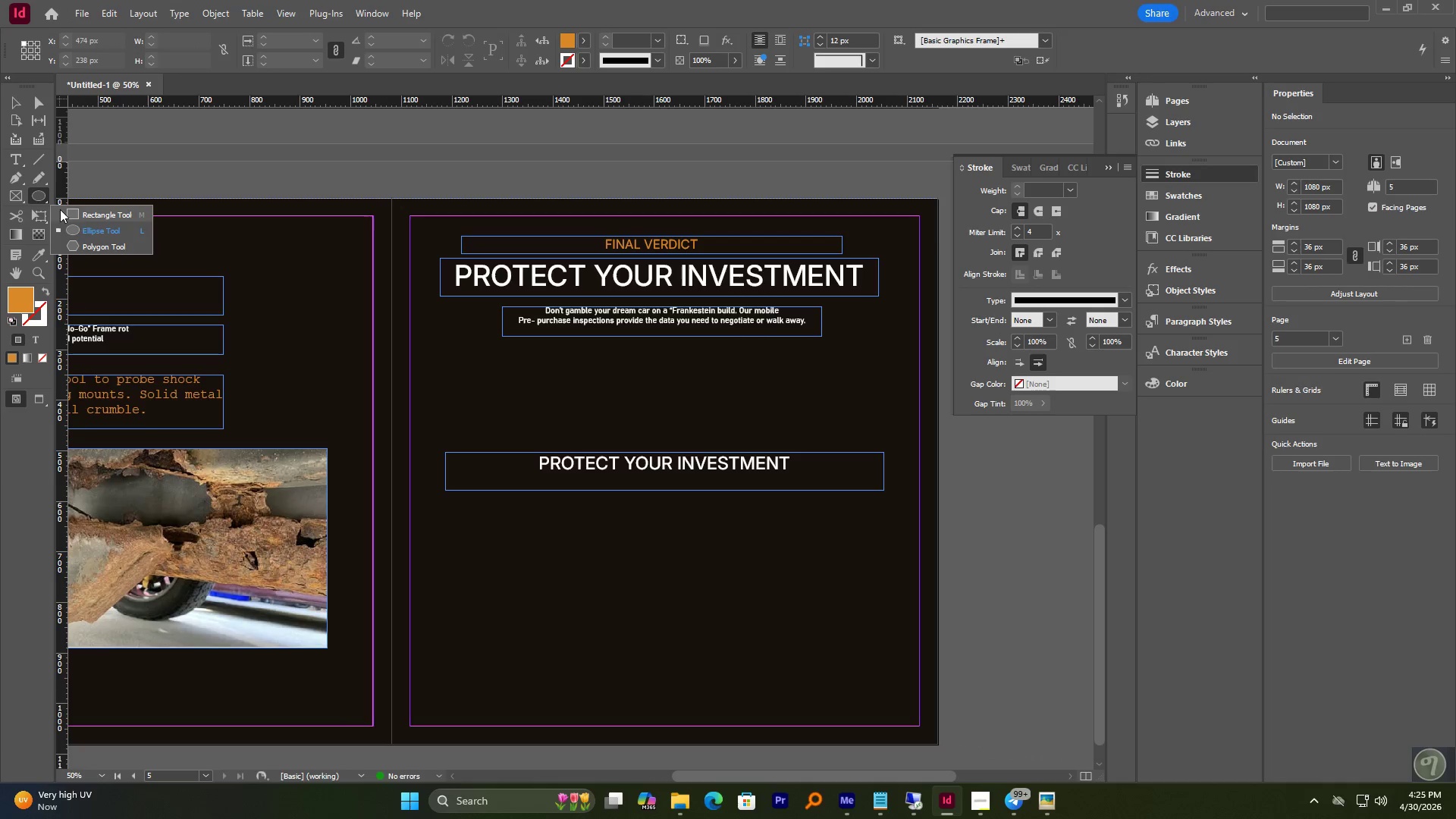 
left_click([61, 209])
 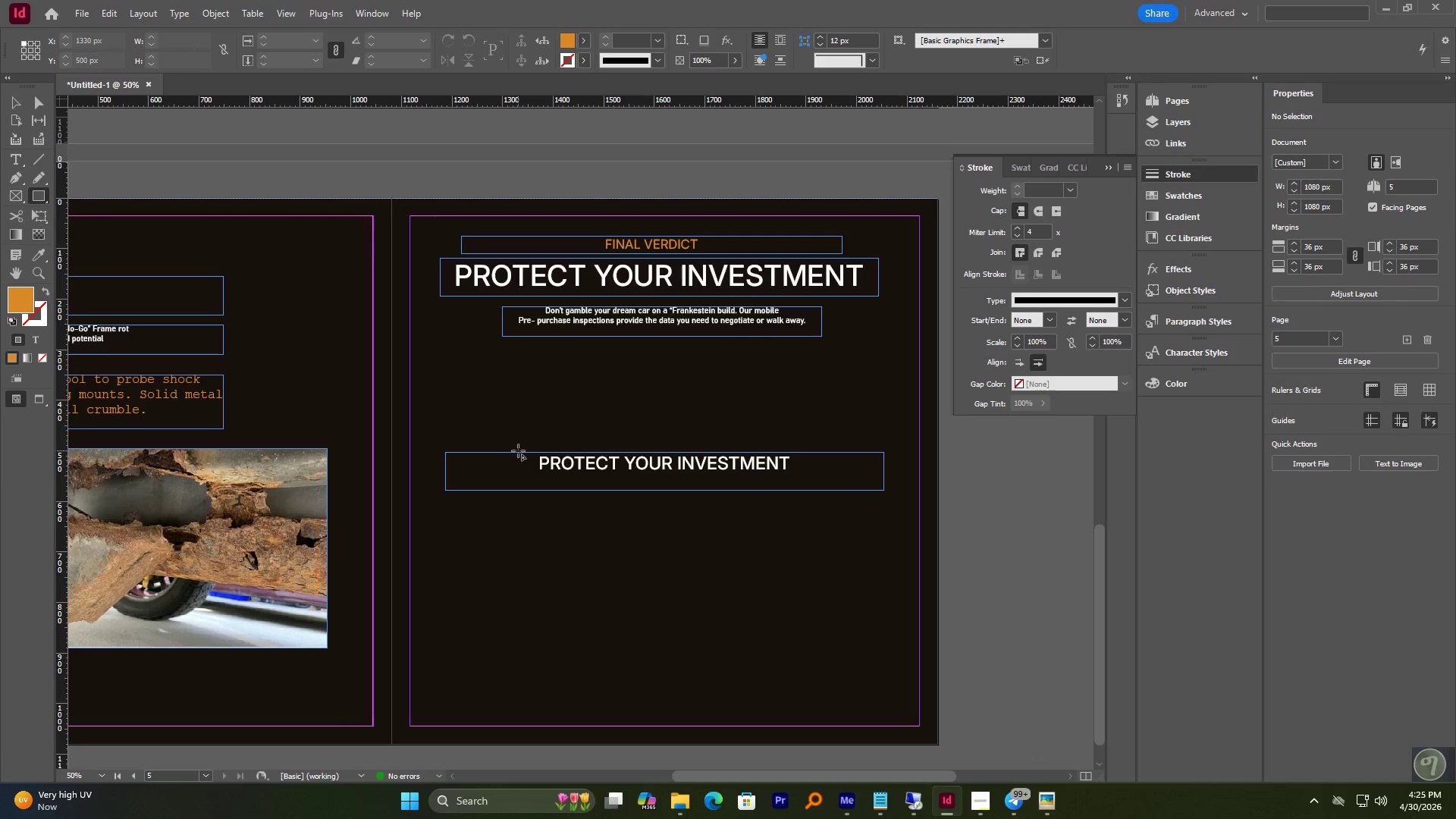 
left_click_drag(start_coordinate=[518, 449], to_coordinate=[803, 482])
 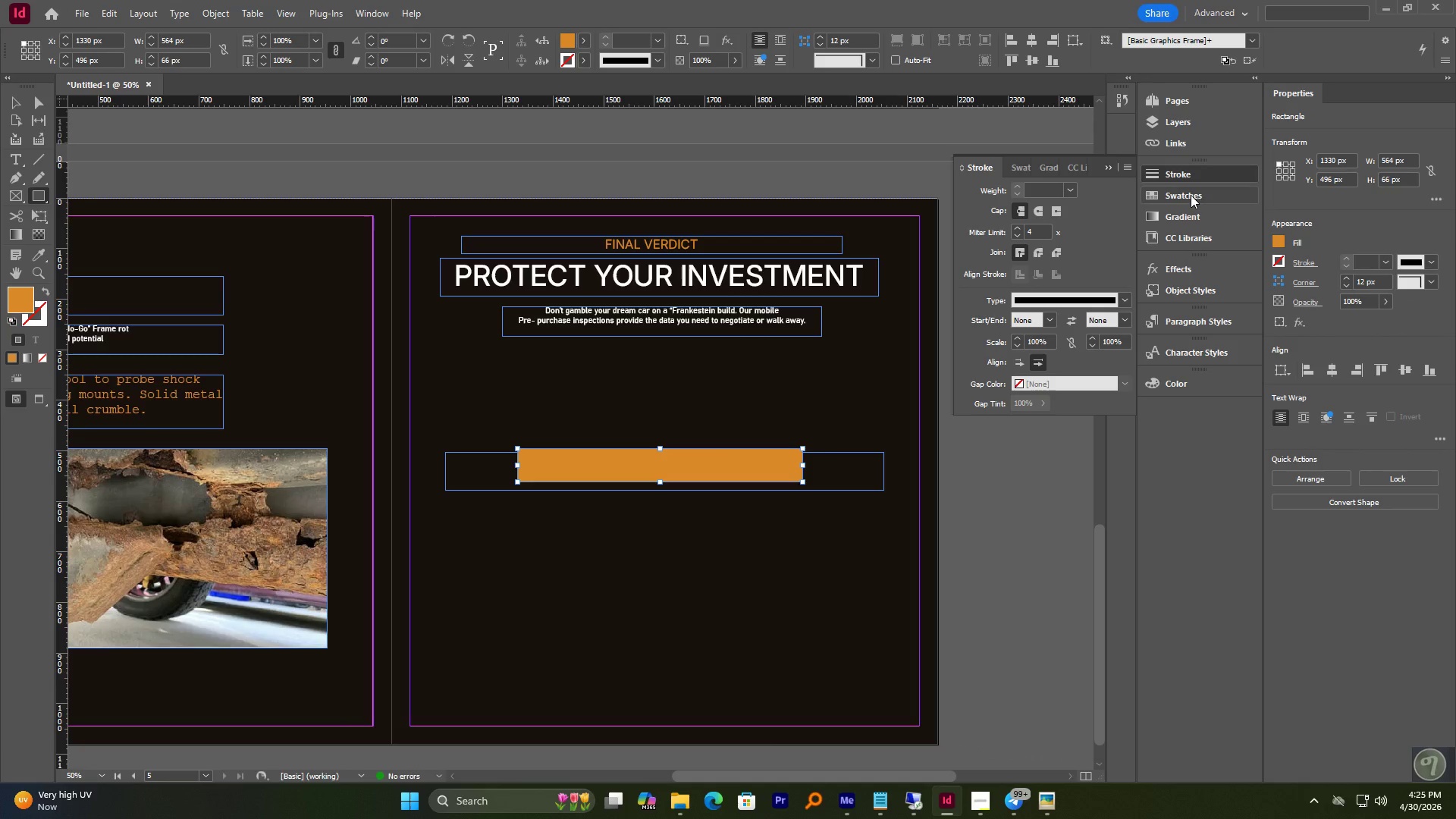 
left_click([1181, 129])
 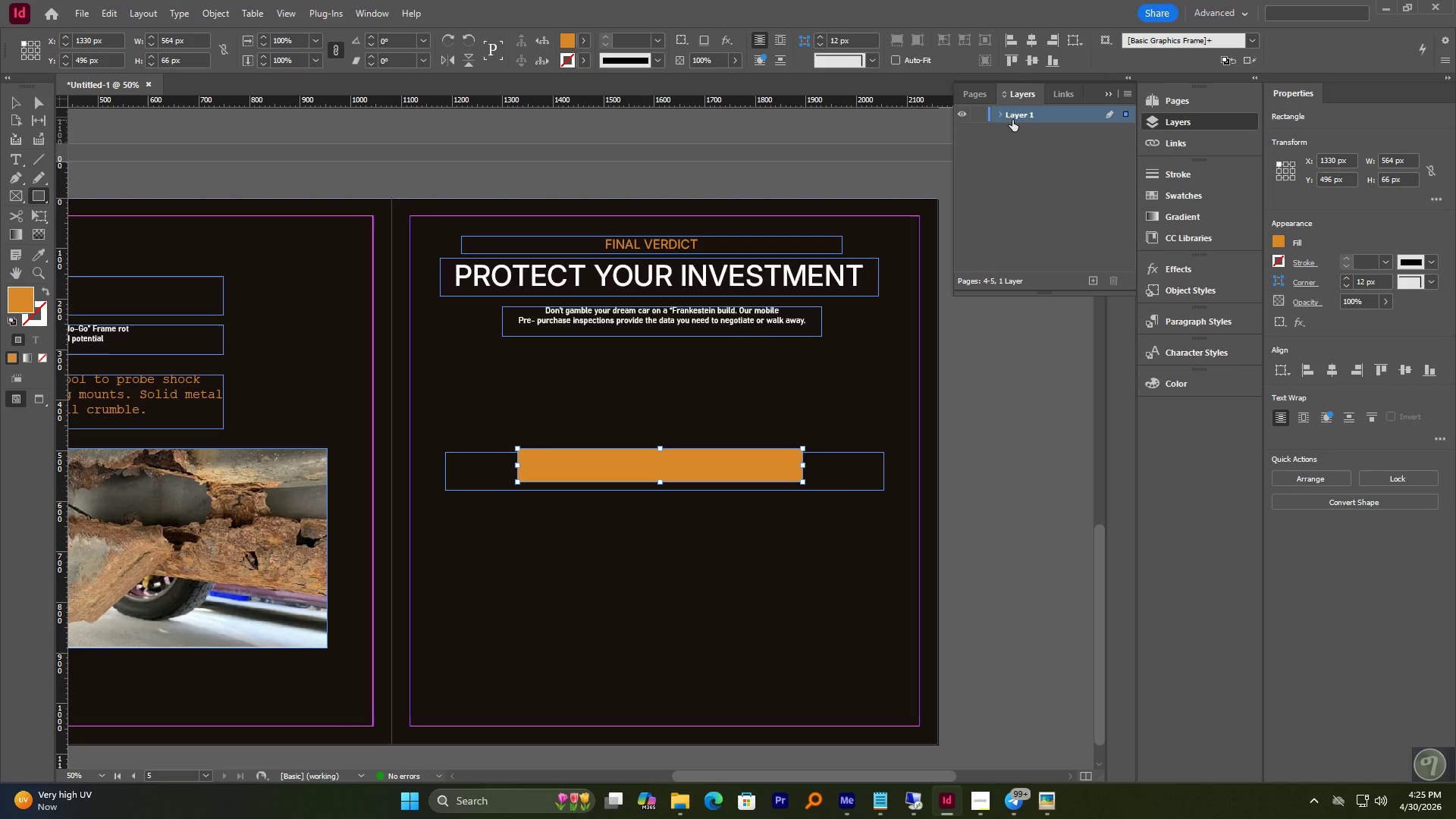 
left_click([999, 114])
 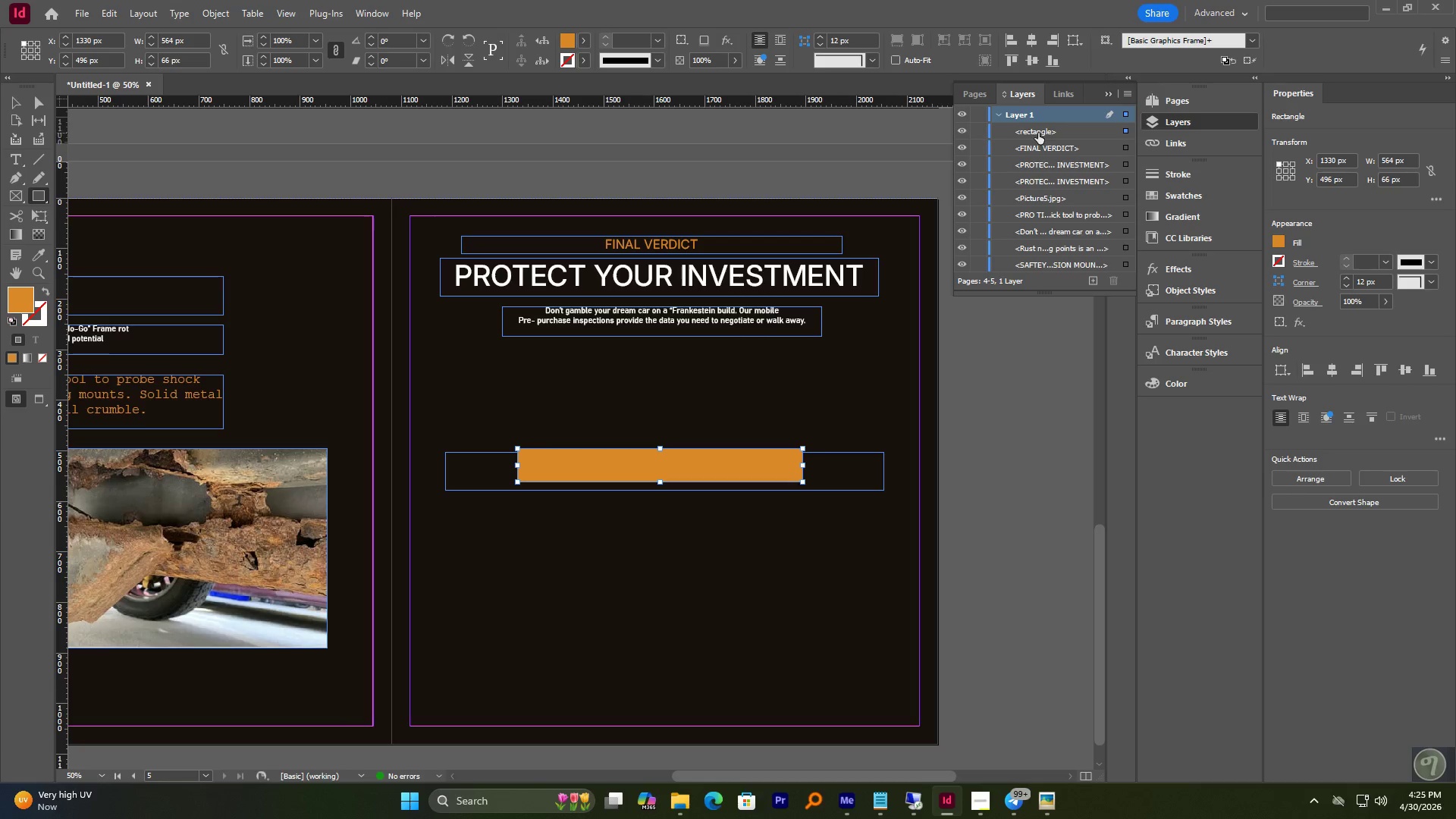 
left_click_drag(start_coordinate=[1040, 132], to_coordinate=[1050, 156])
 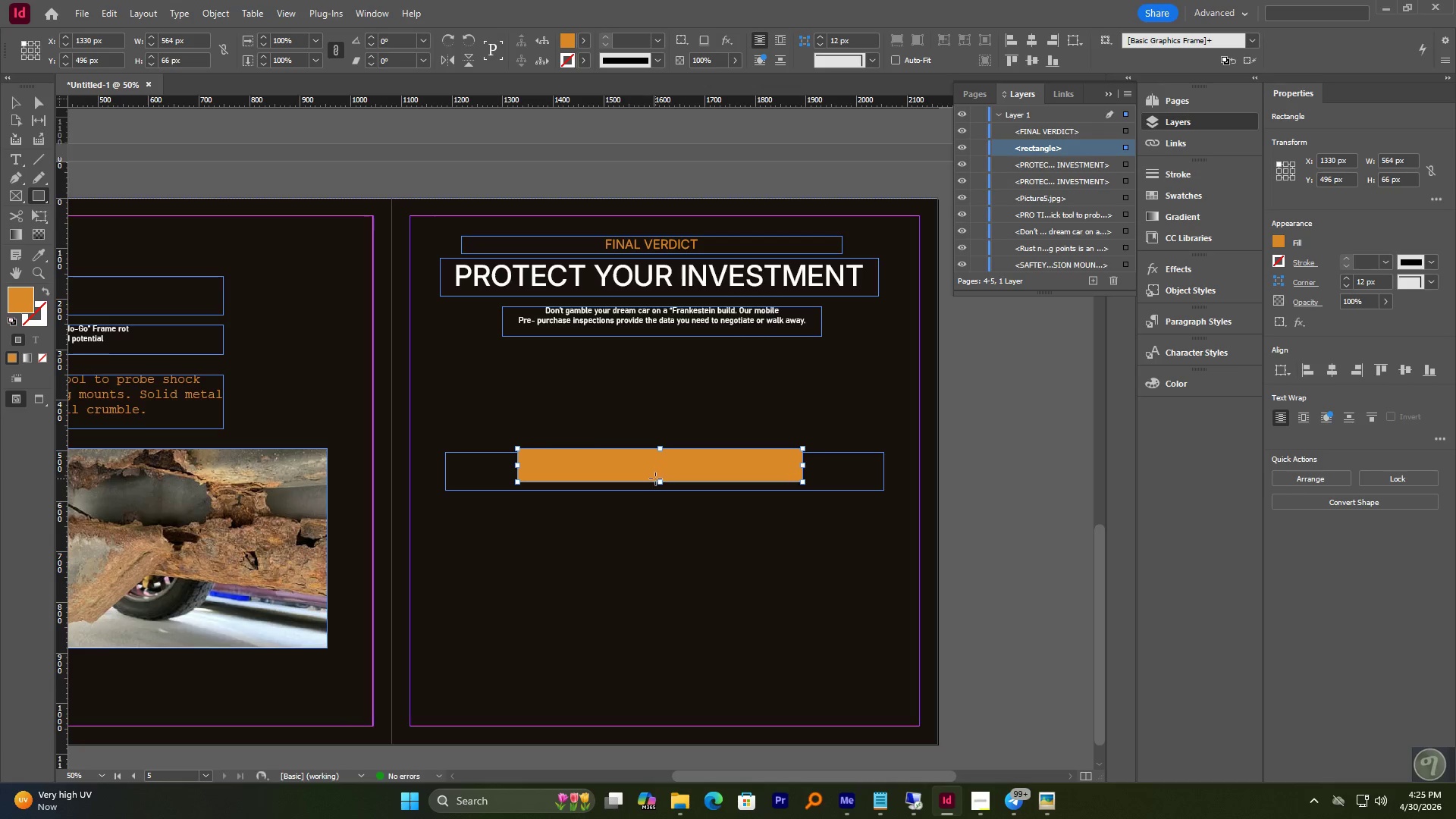 
left_click([14, 103])
 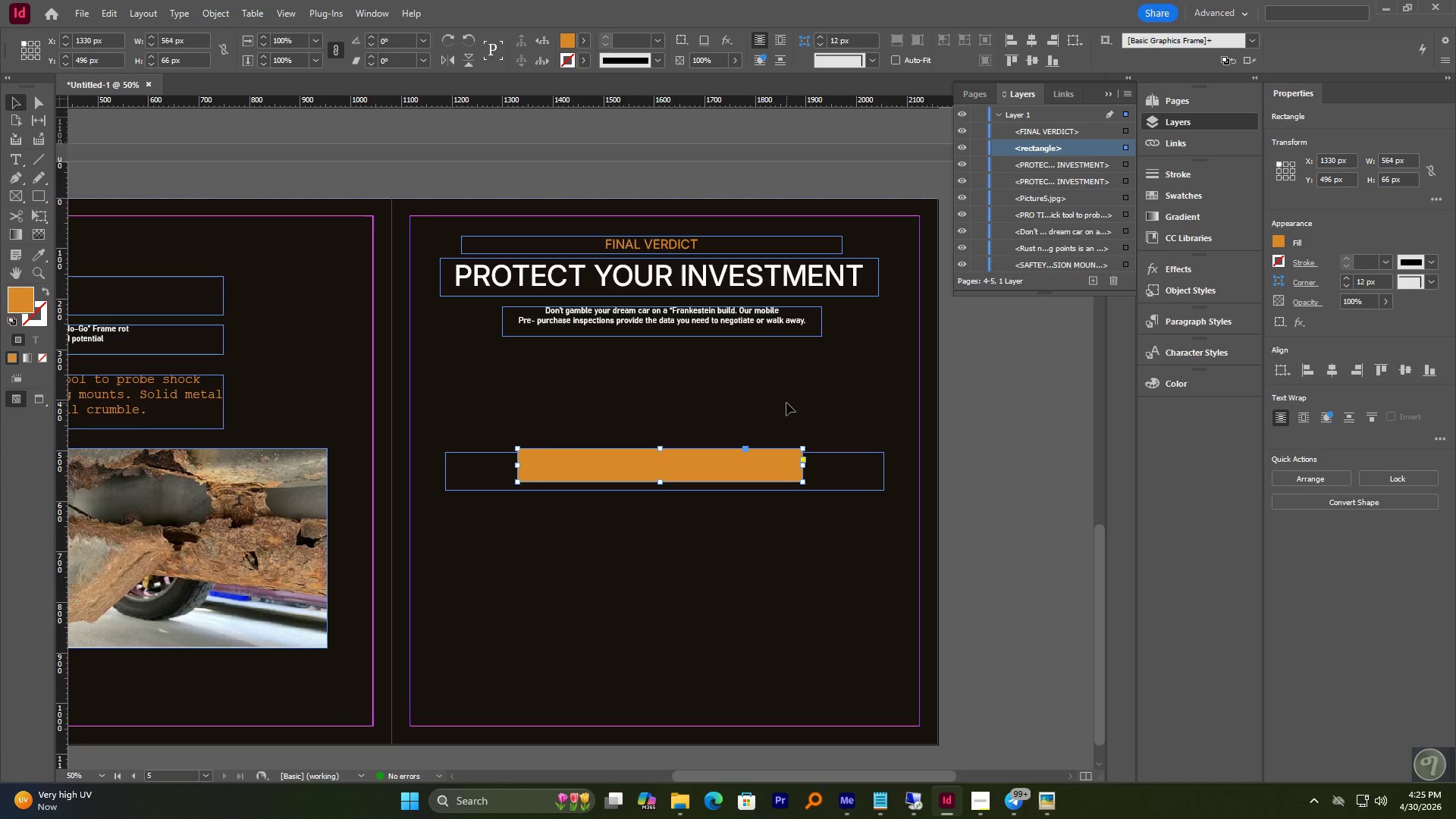 
double_click([736, 459])
 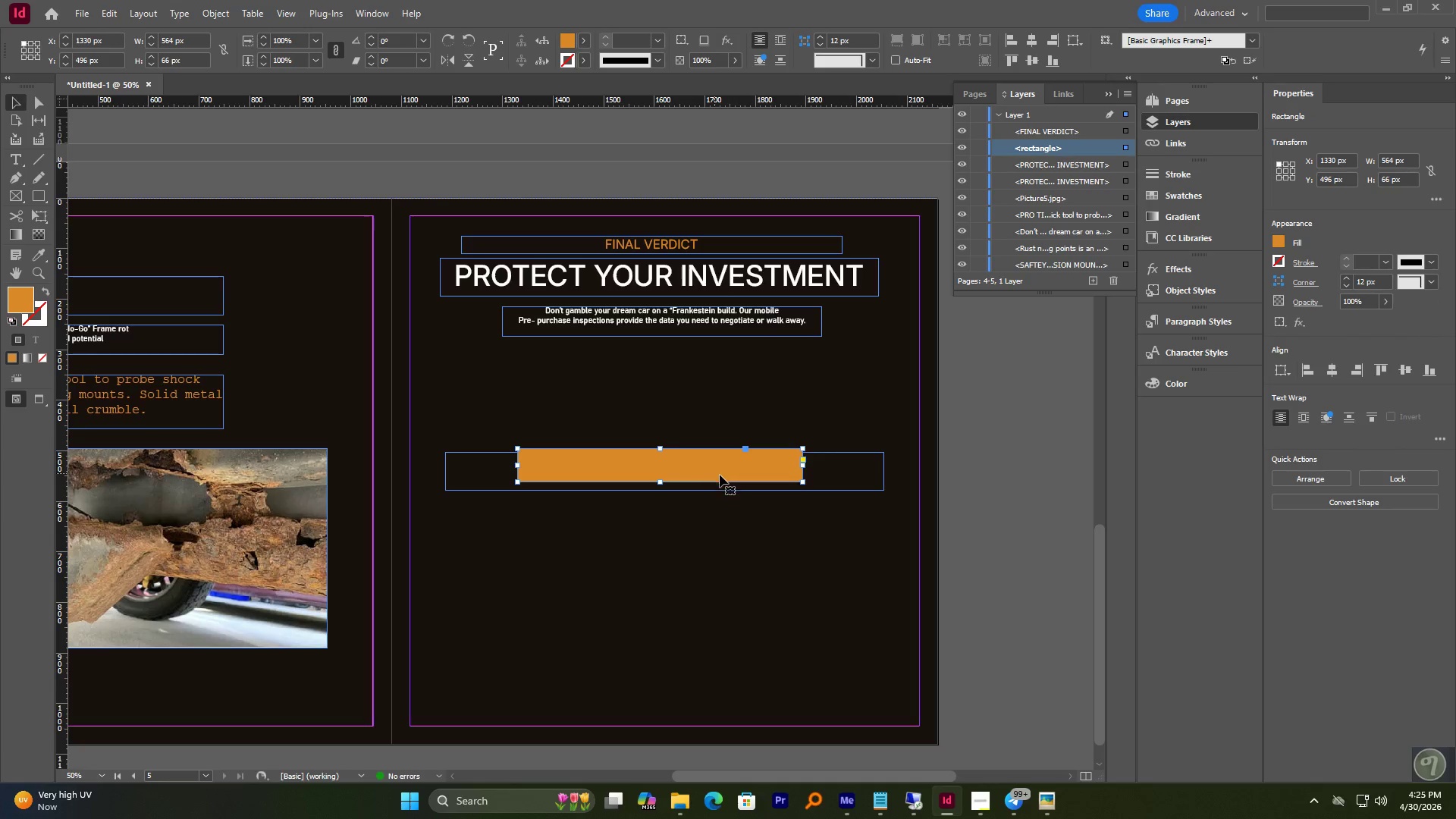 
left_click([825, 493])
 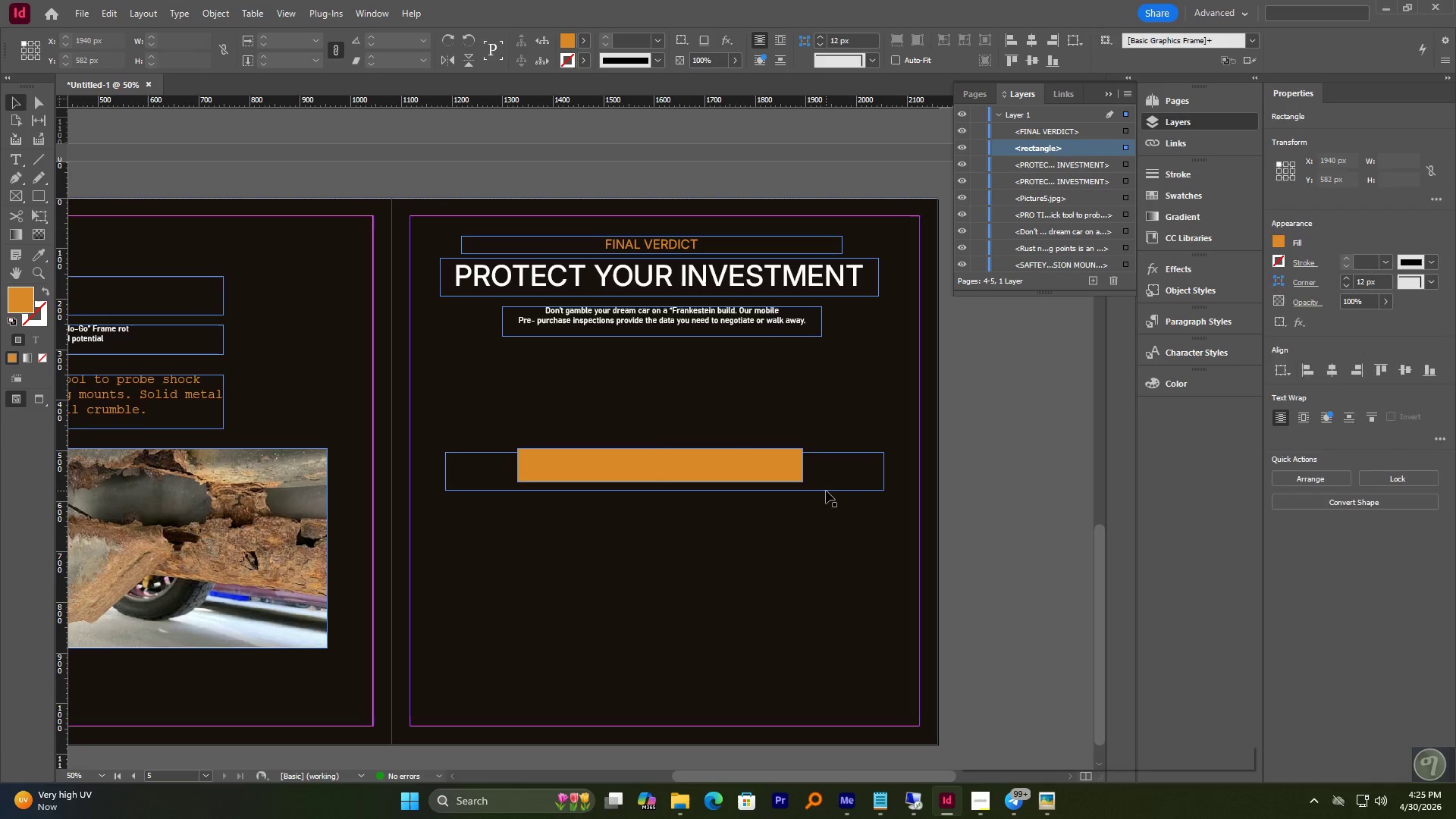 
left_click([826, 490])
 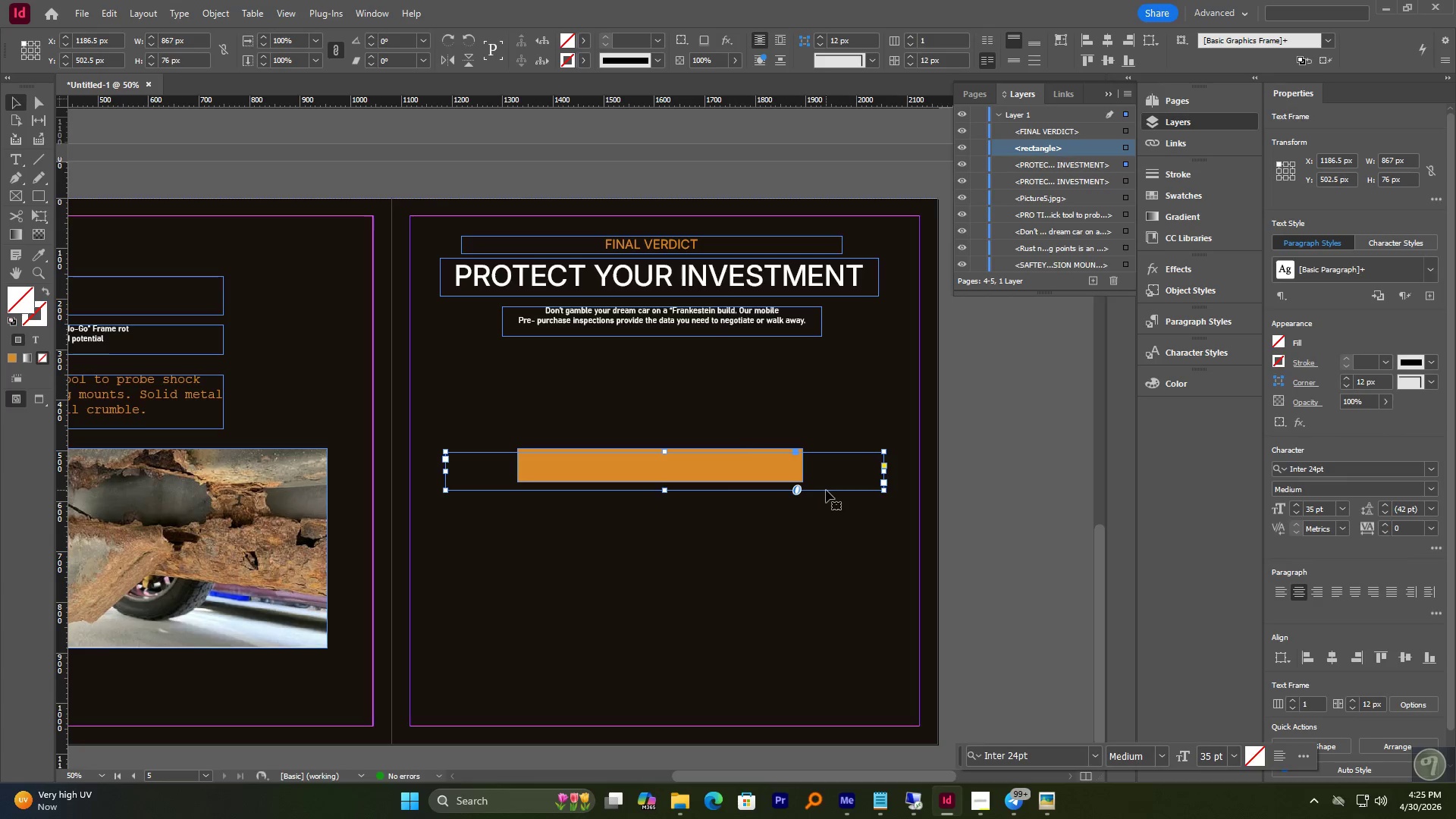 
right_click([826, 490])
 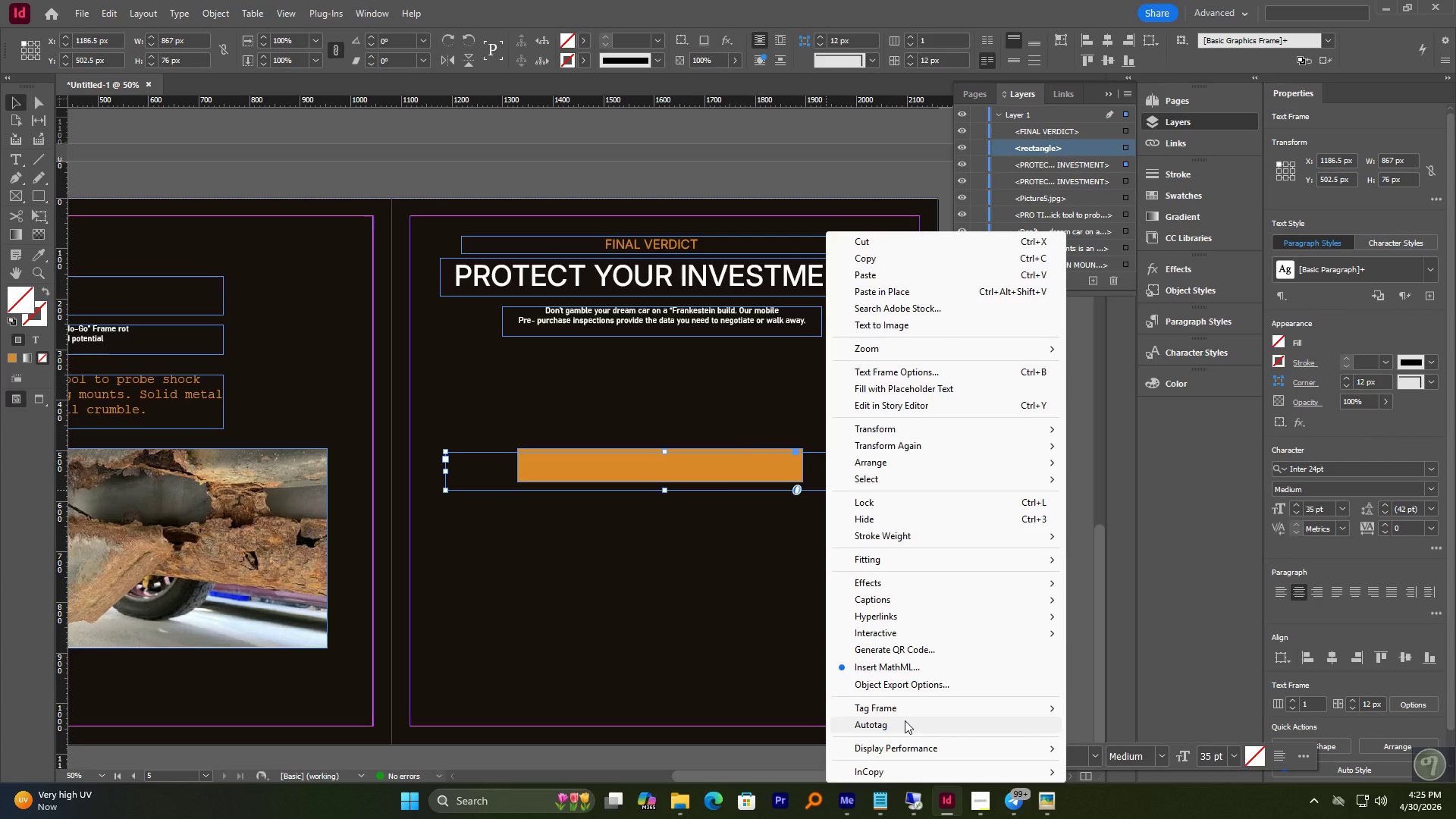 
wait(8.69)
 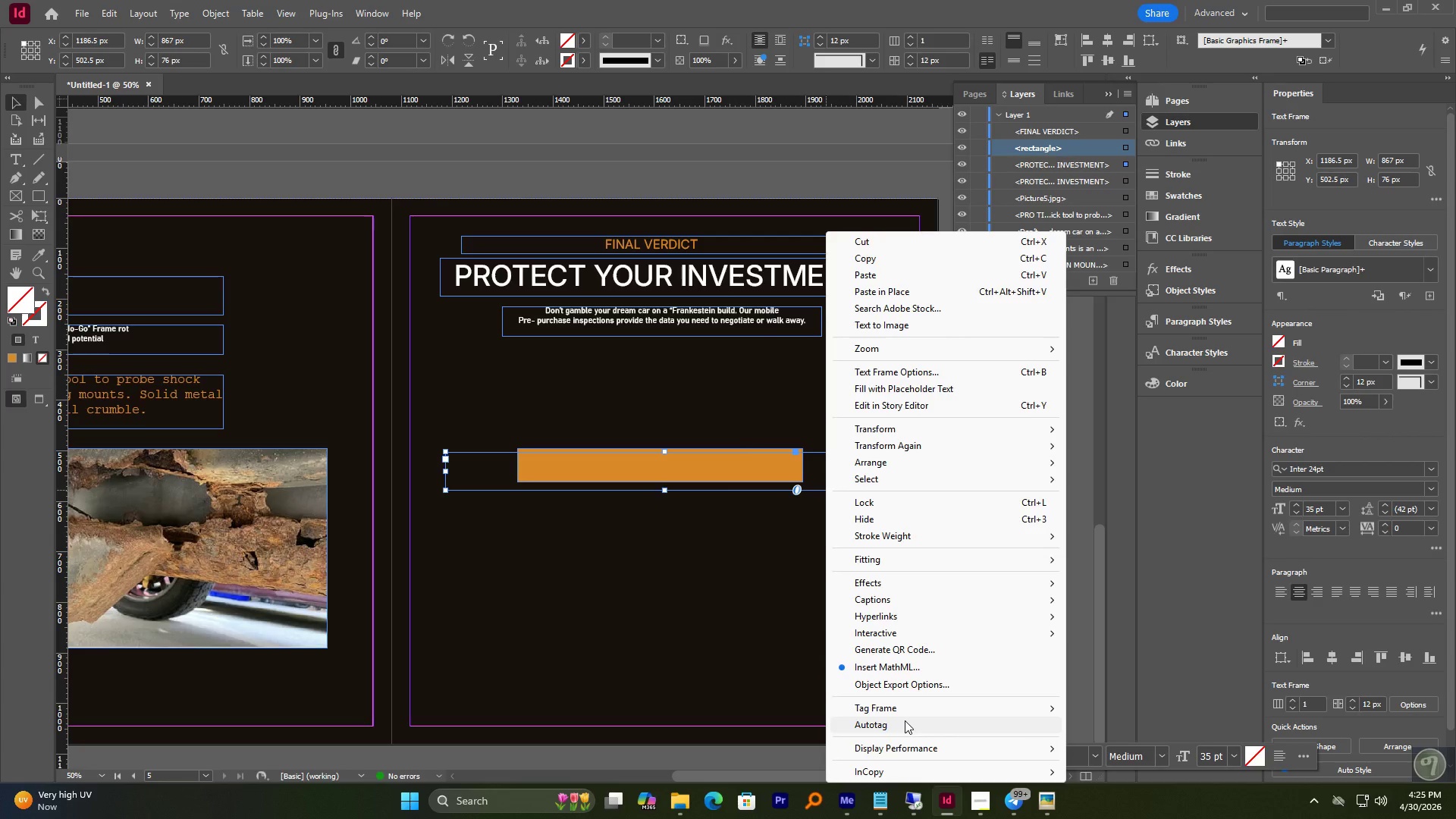 
left_click([1035, 147])
 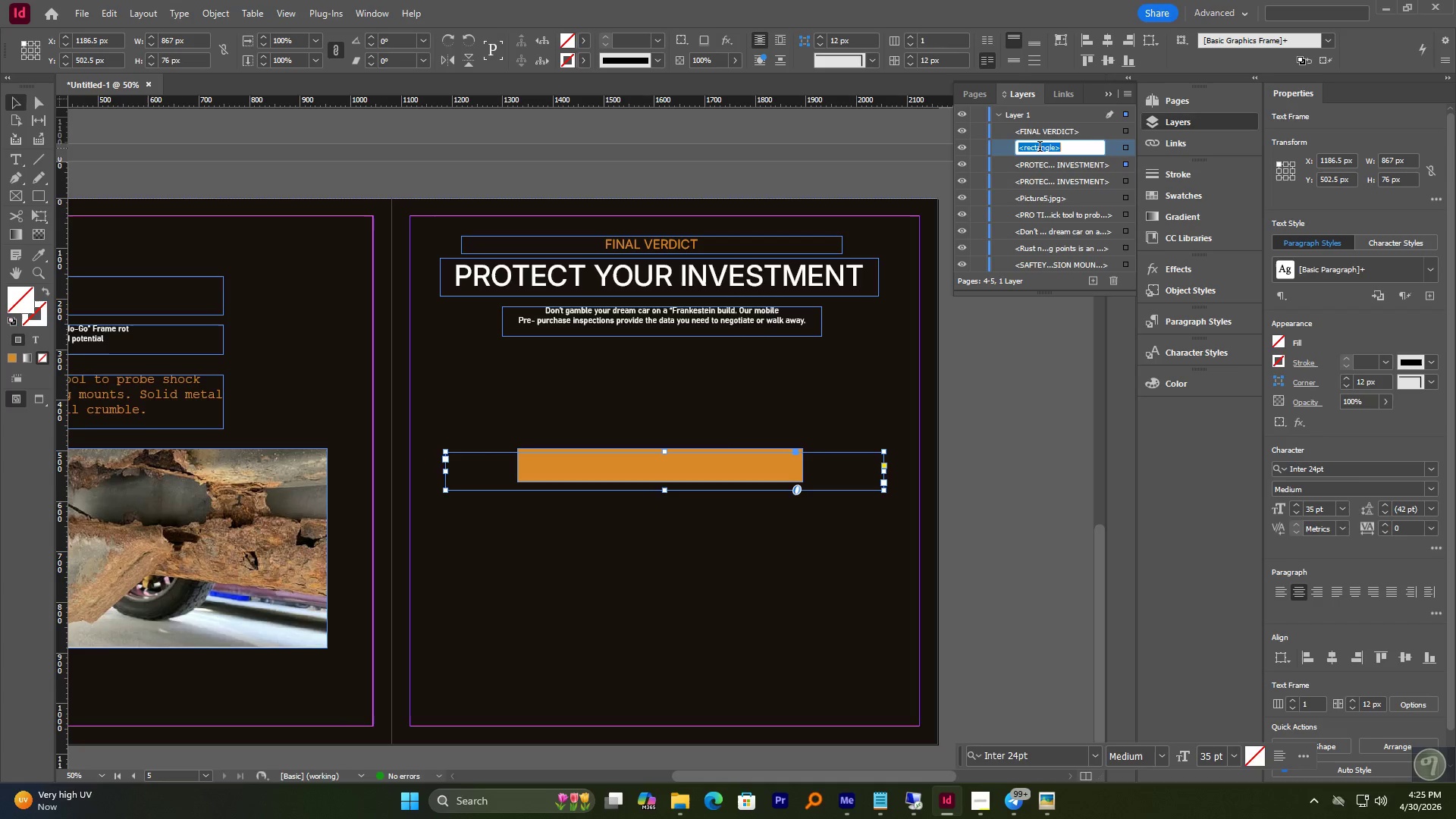 
left_click([1066, 148])
 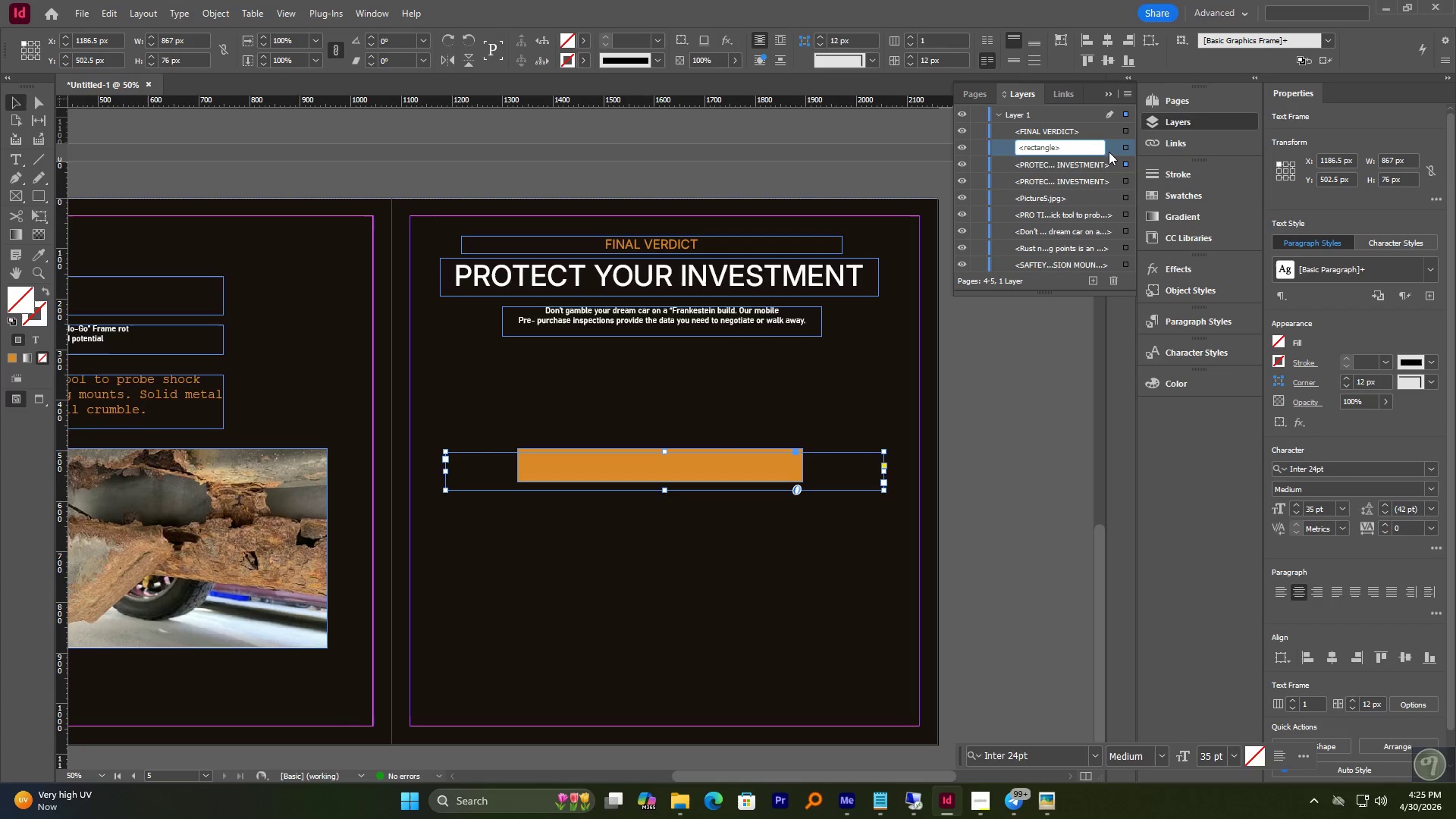 
left_click([1110, 152])
 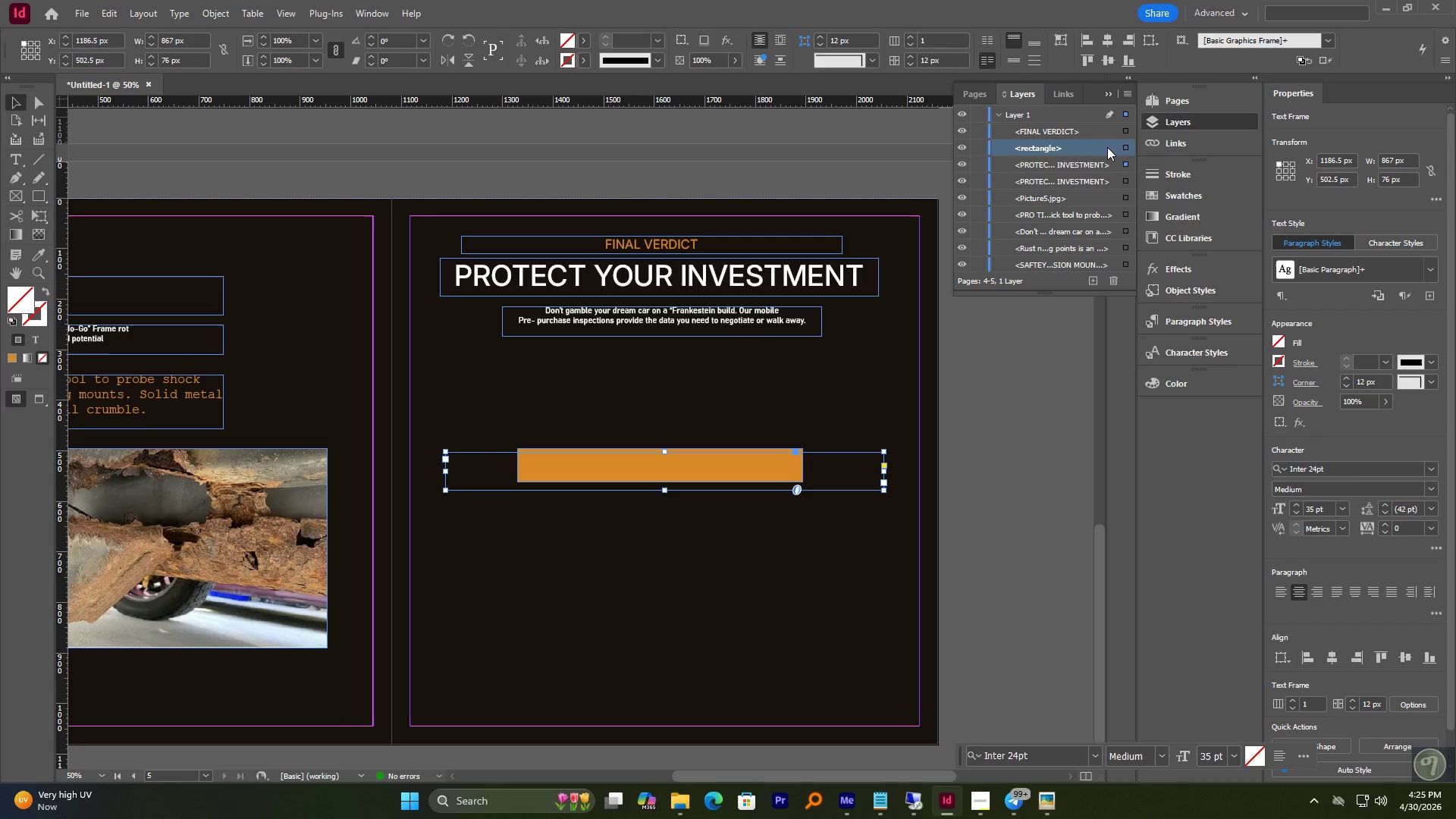 
left_click_drag(start_coordinate=[1107, 147], to_coordinate=[1104, 193])
 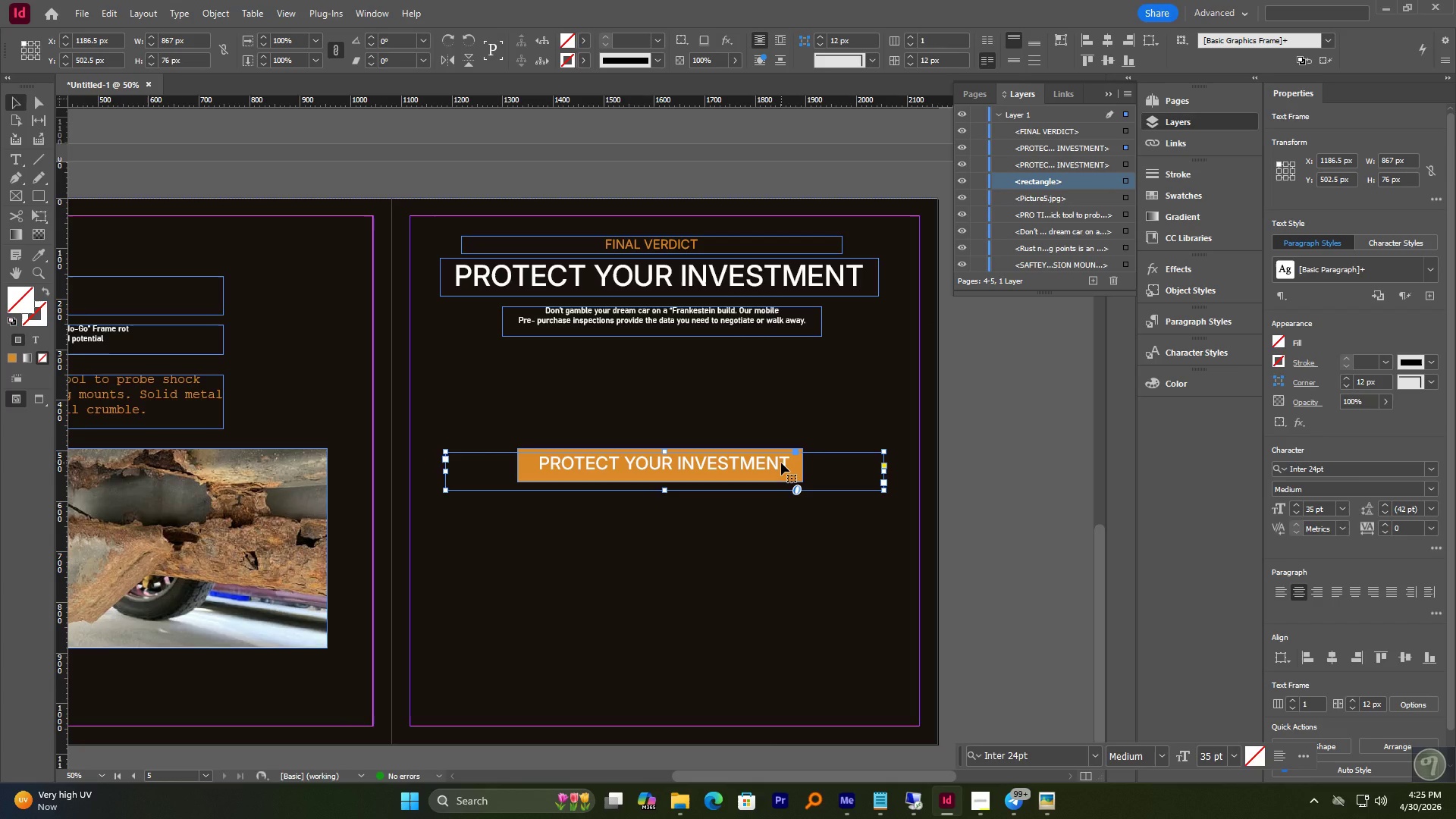 
left_click([767, 458])
 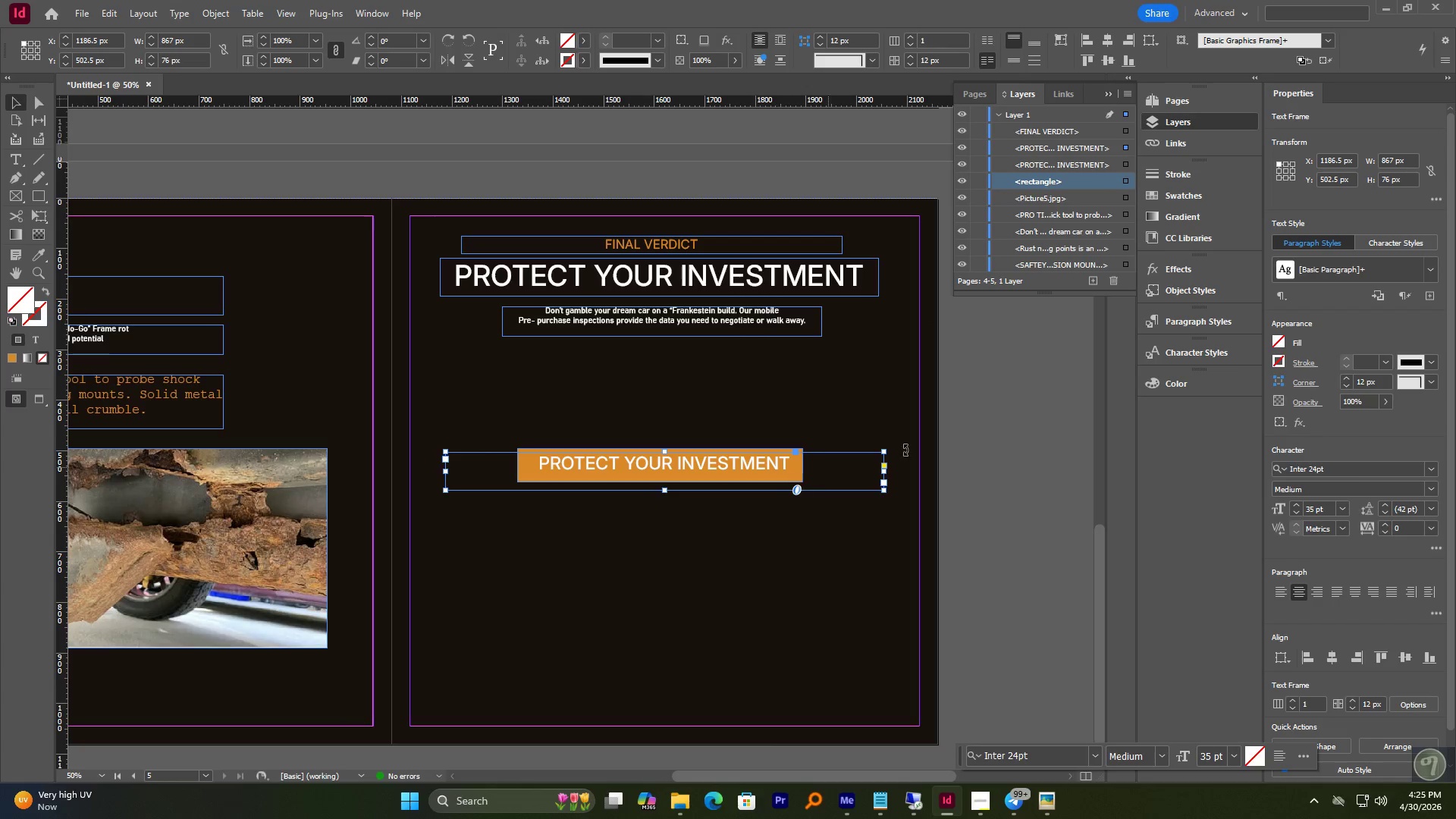 
left_click([1006, 410])
 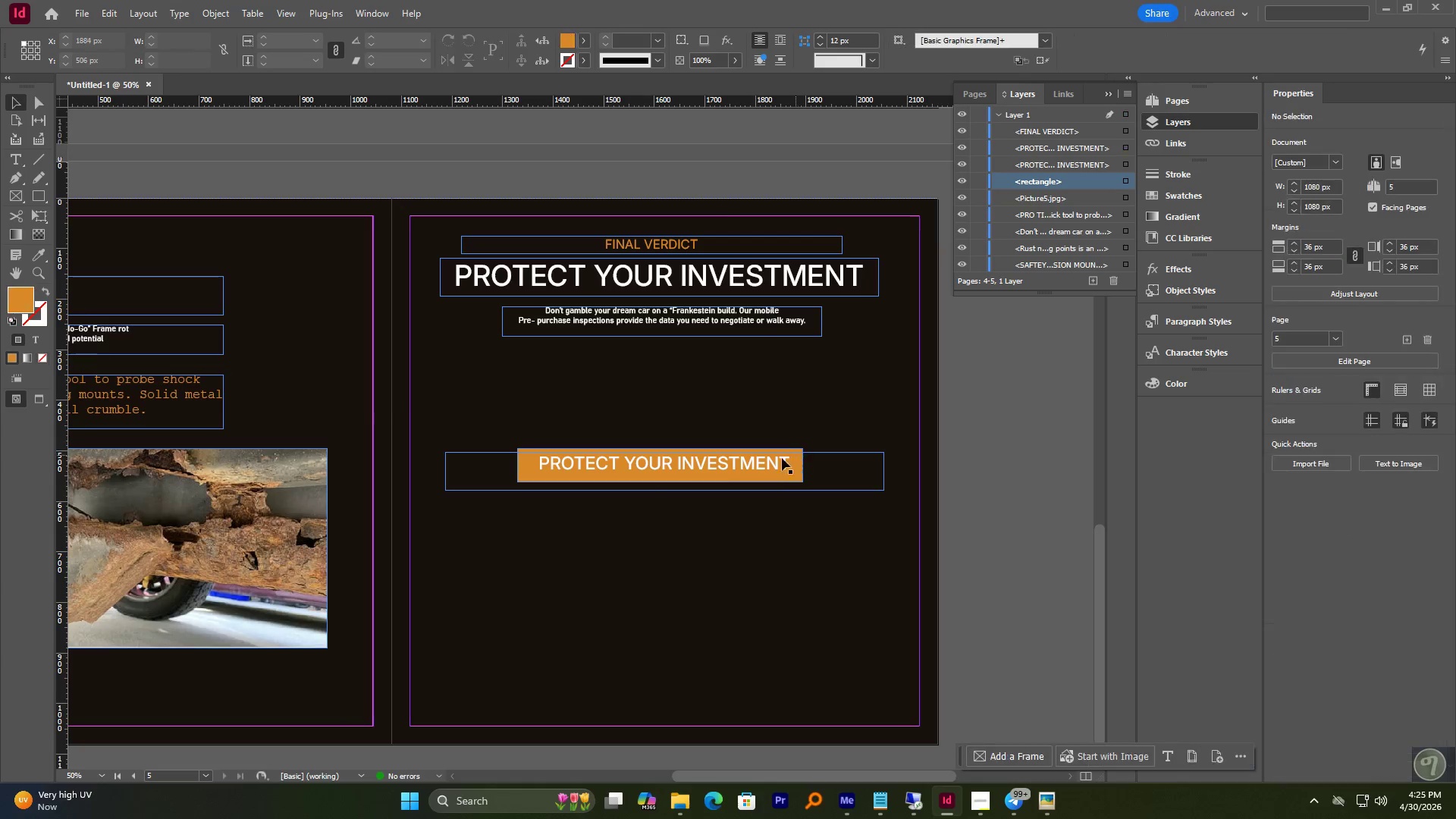 
left_click([771, 462])
 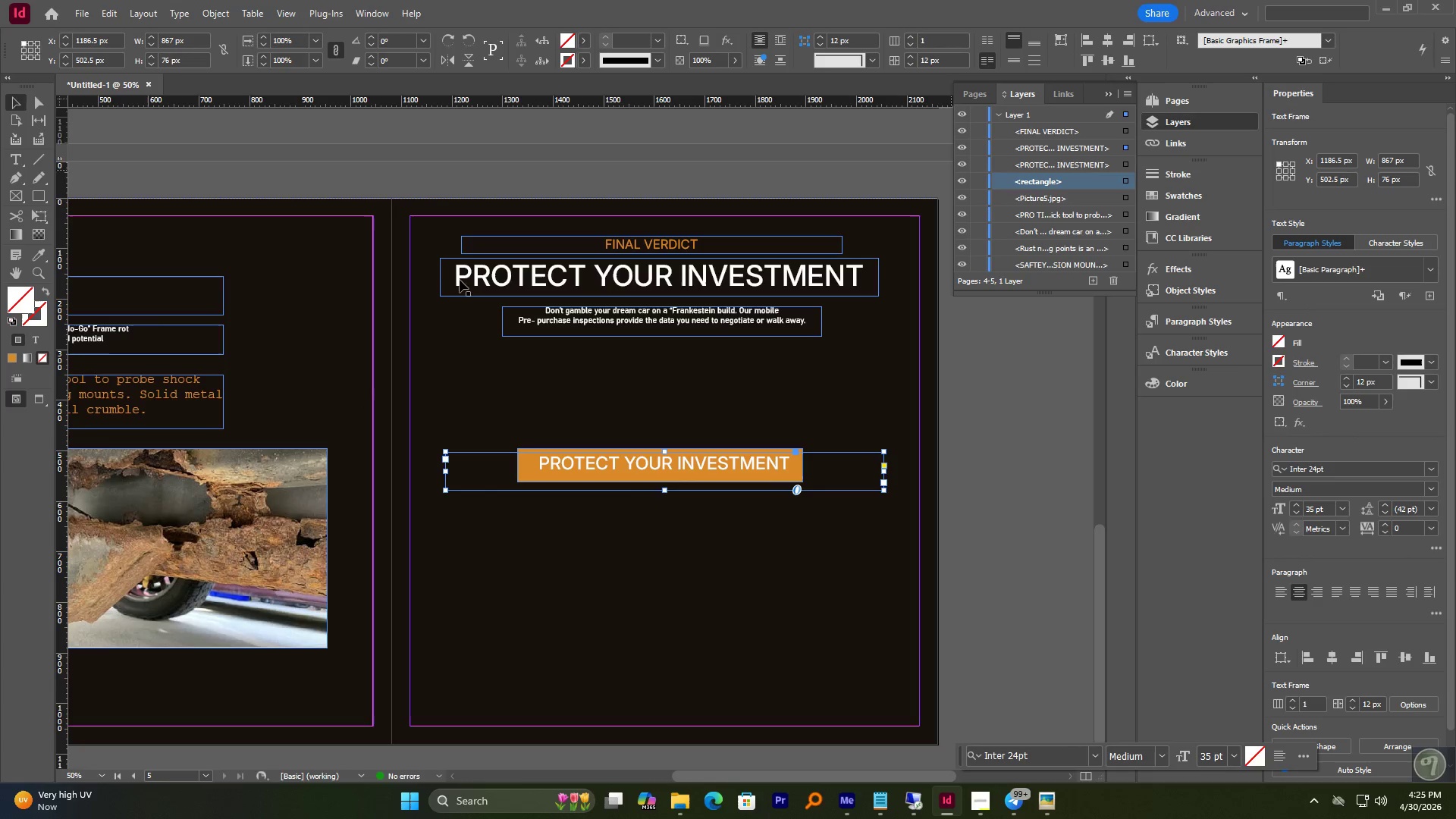 
double_click([24, 304])
 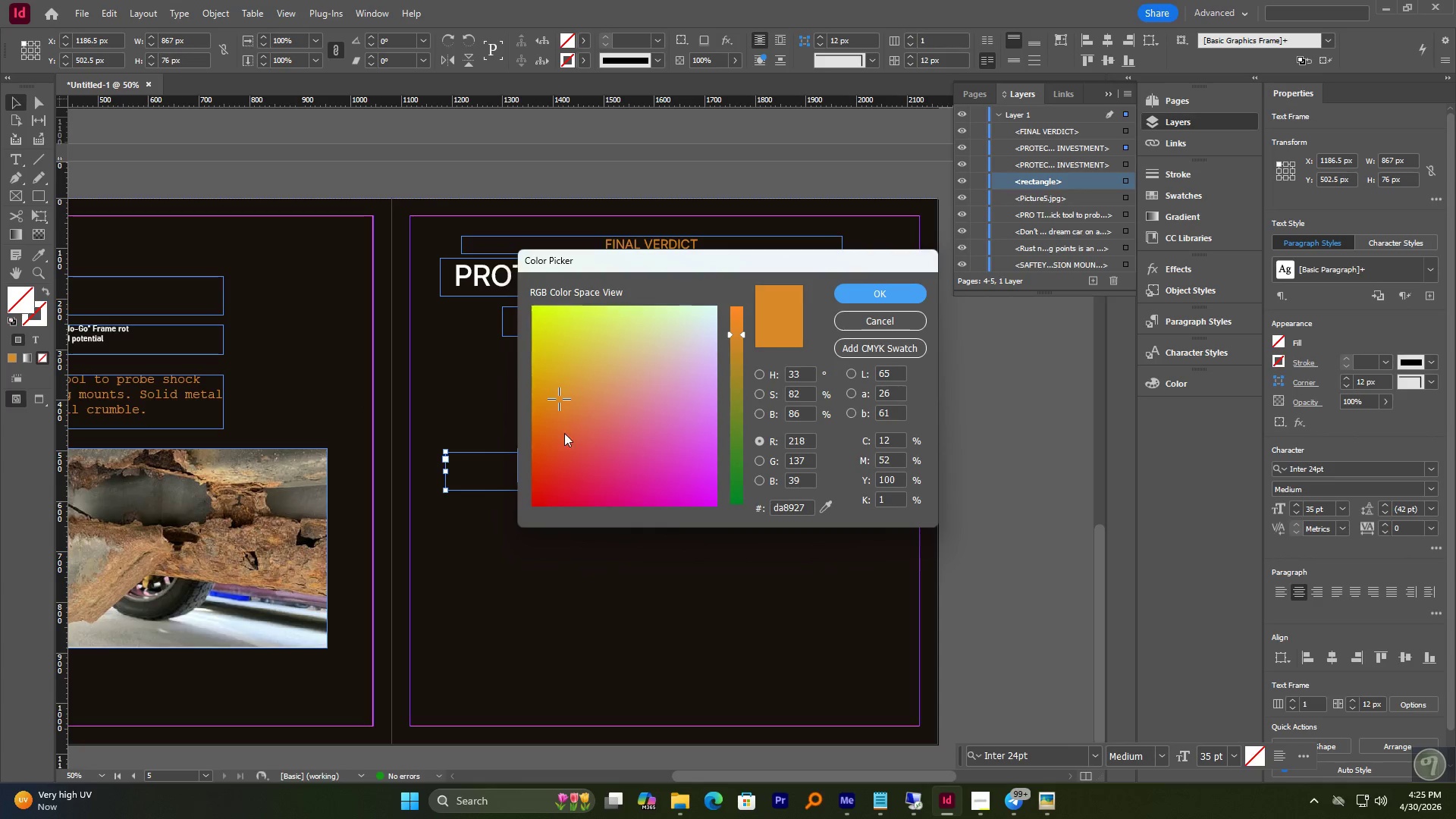 
left_click_drag(start_coordinate=[563, 433], to_coordinate=[519, 531])
 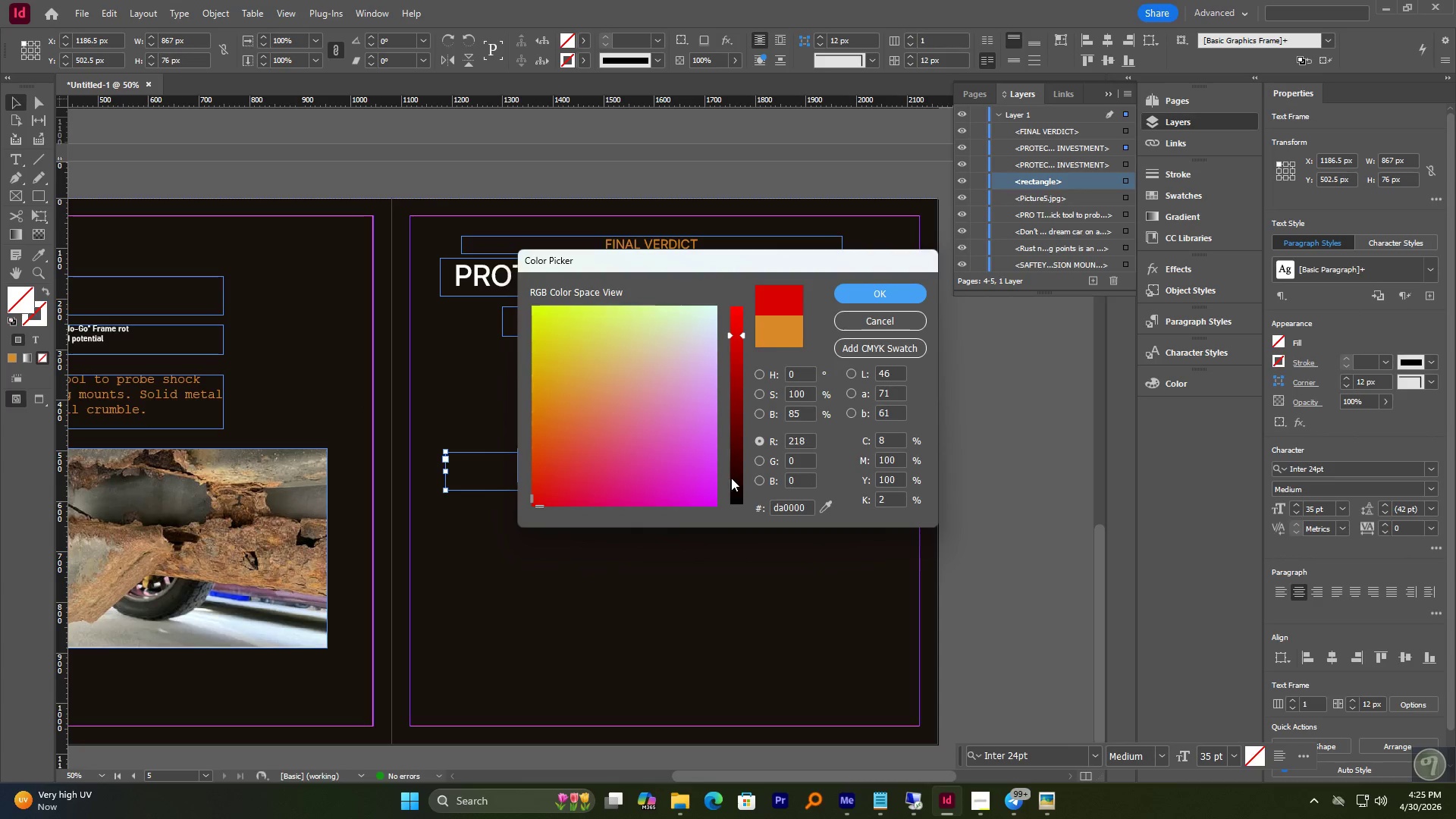 
left_click_drag(start_coordinate=[733, 479], to_coordinate=[734, 514])
 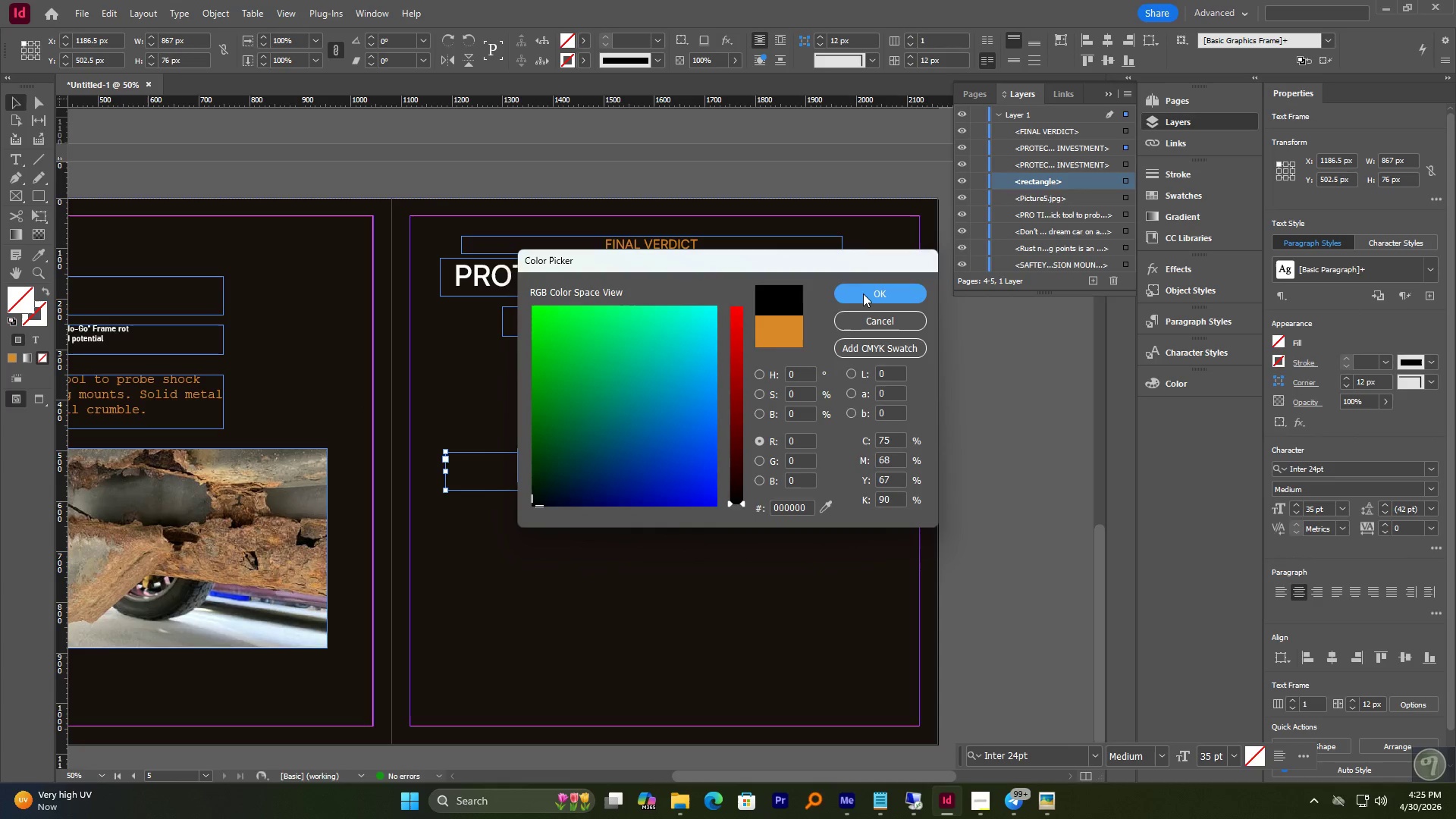 
left_click([863, 294])
 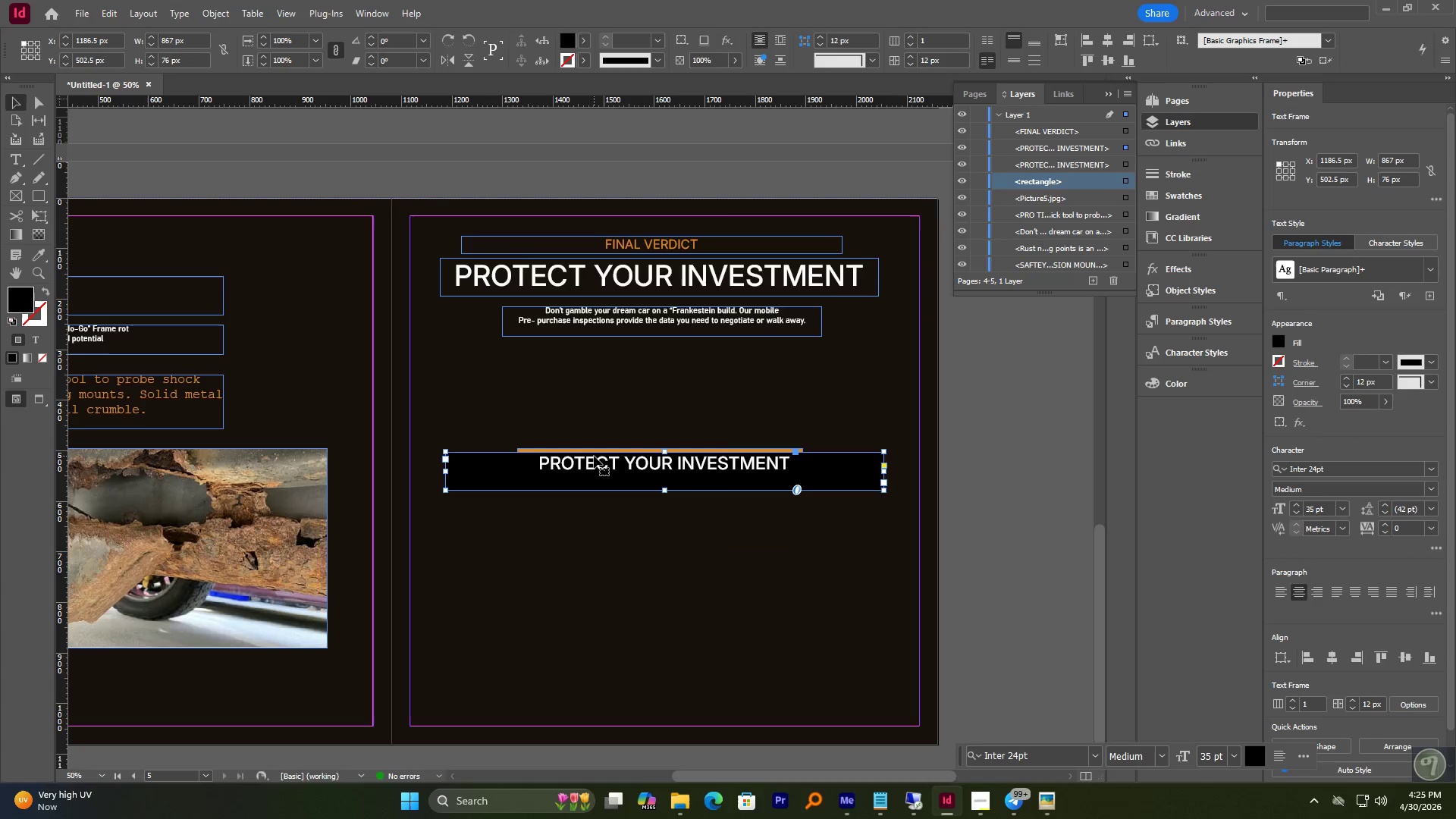 
double_click([592, 459])
 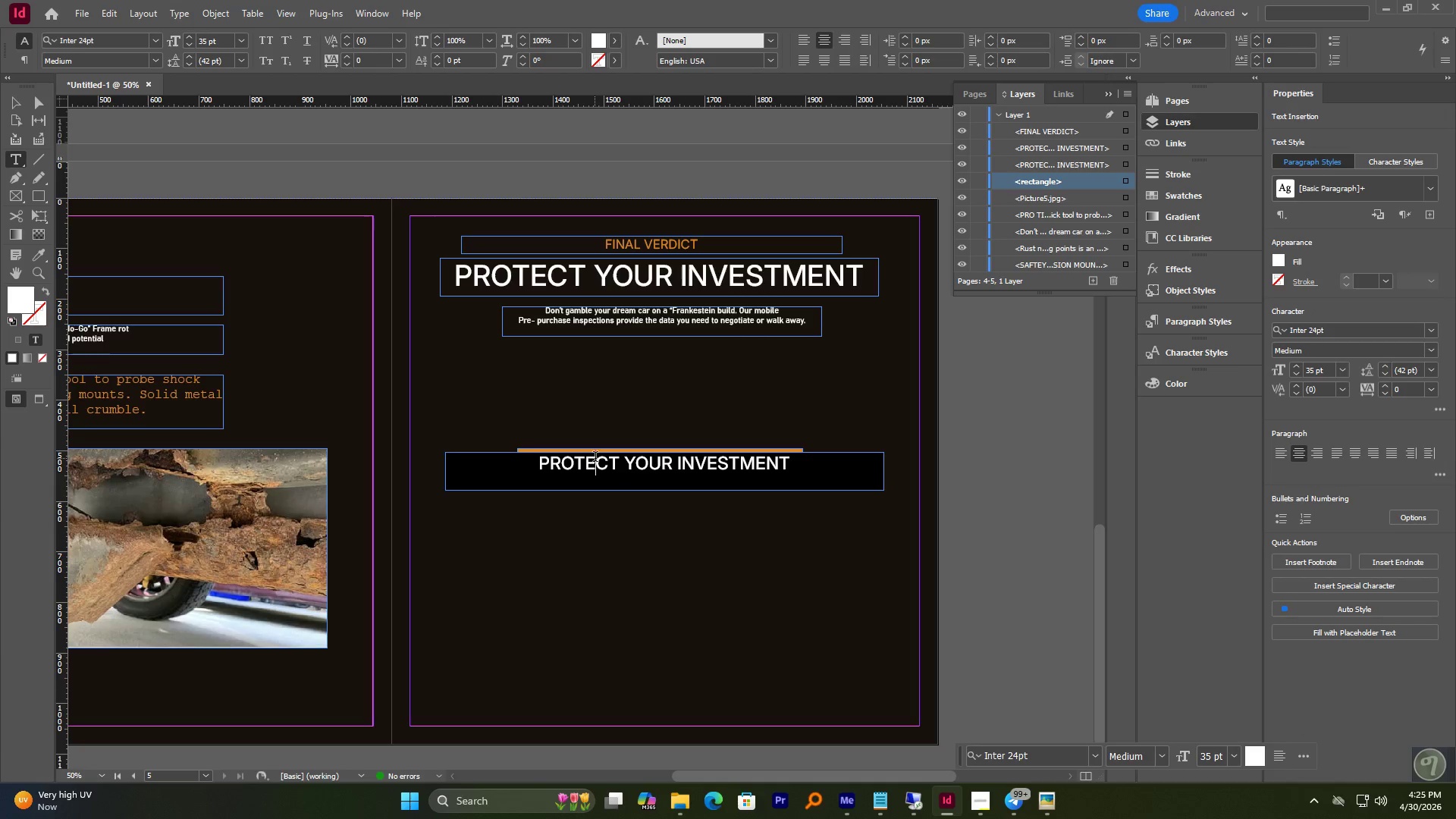 
key(Control+Z)
 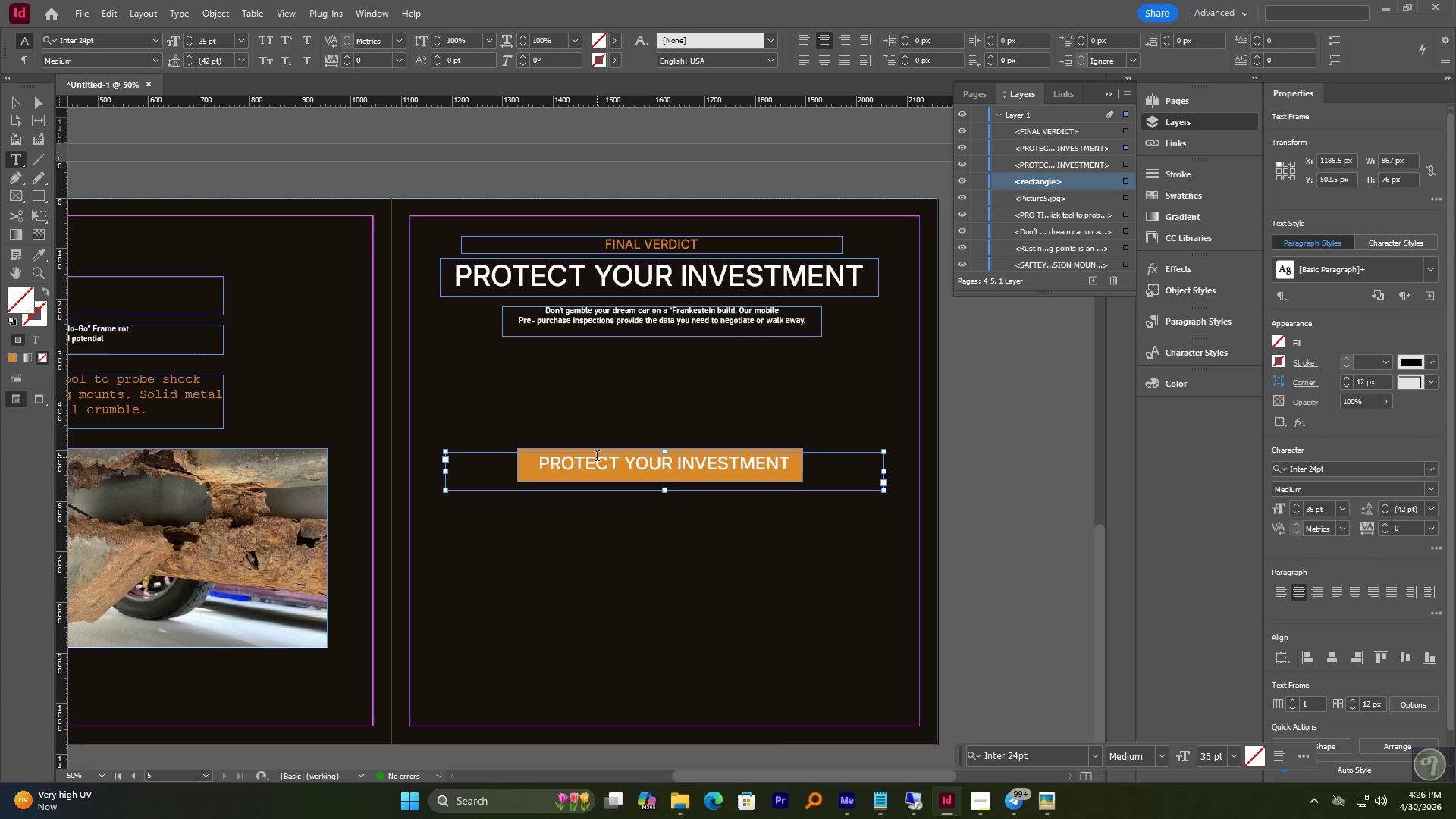 
double_click([597, 457])
 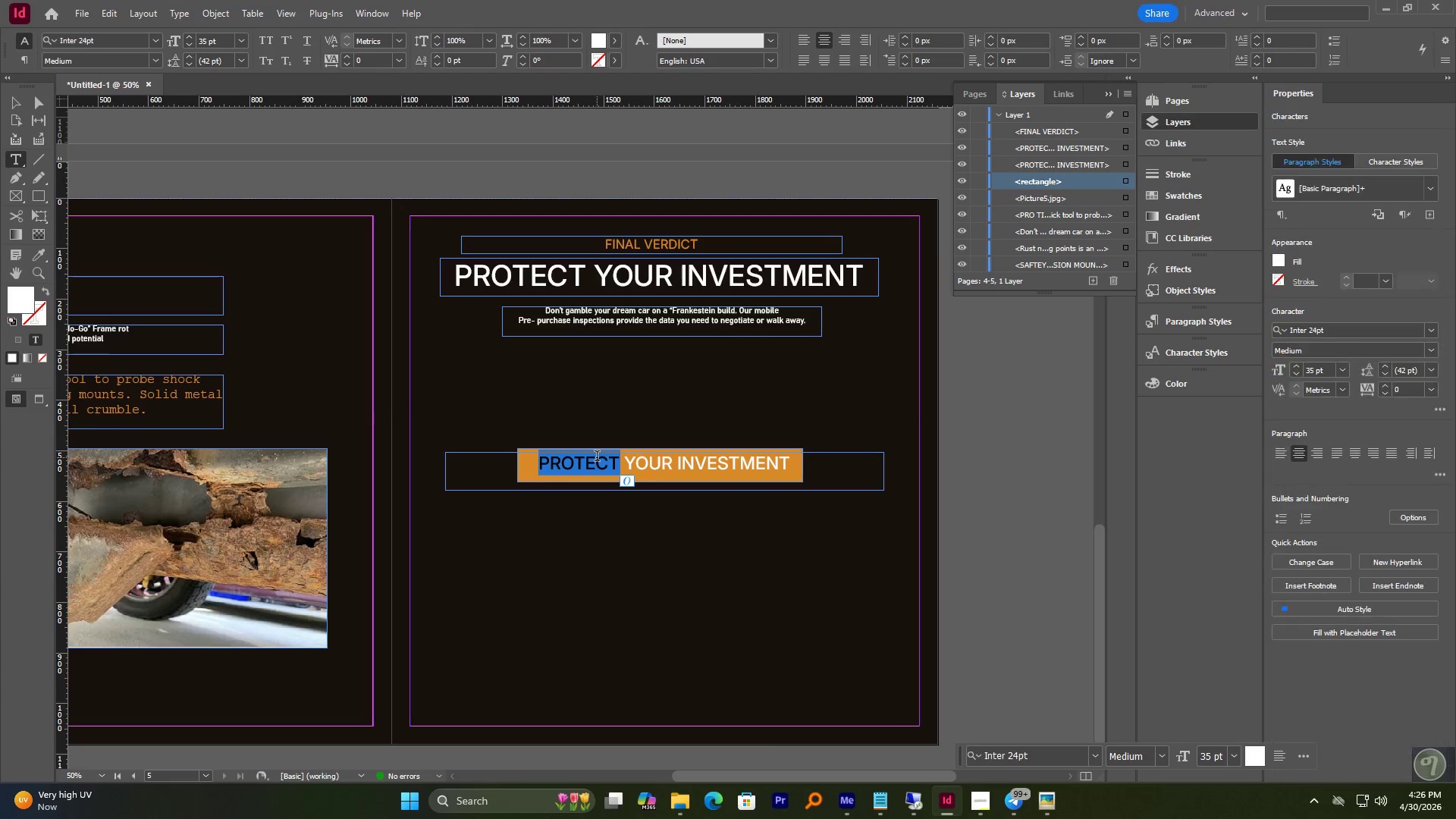 
key(Control+A)
 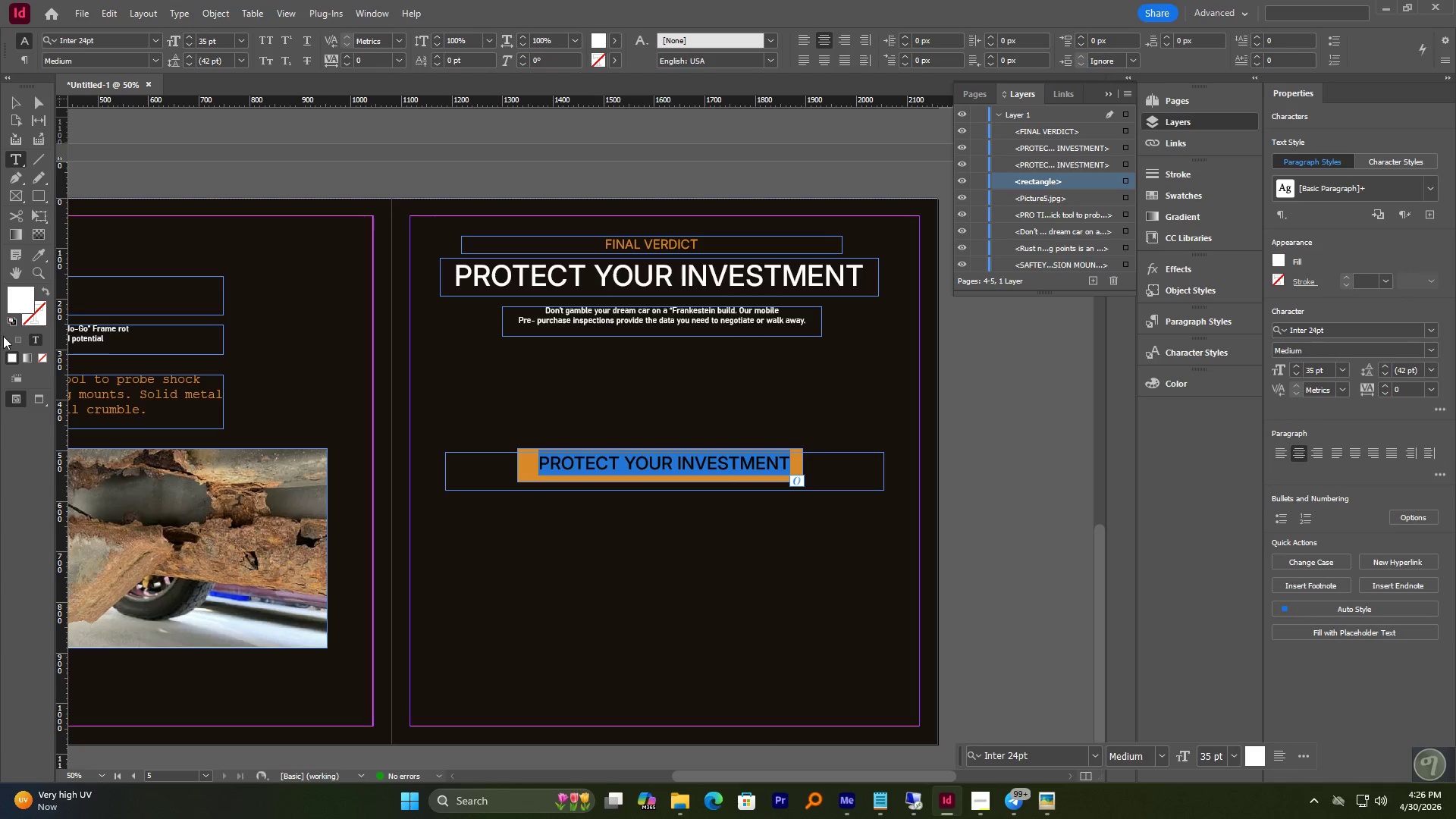 
double_click([20, 305])
 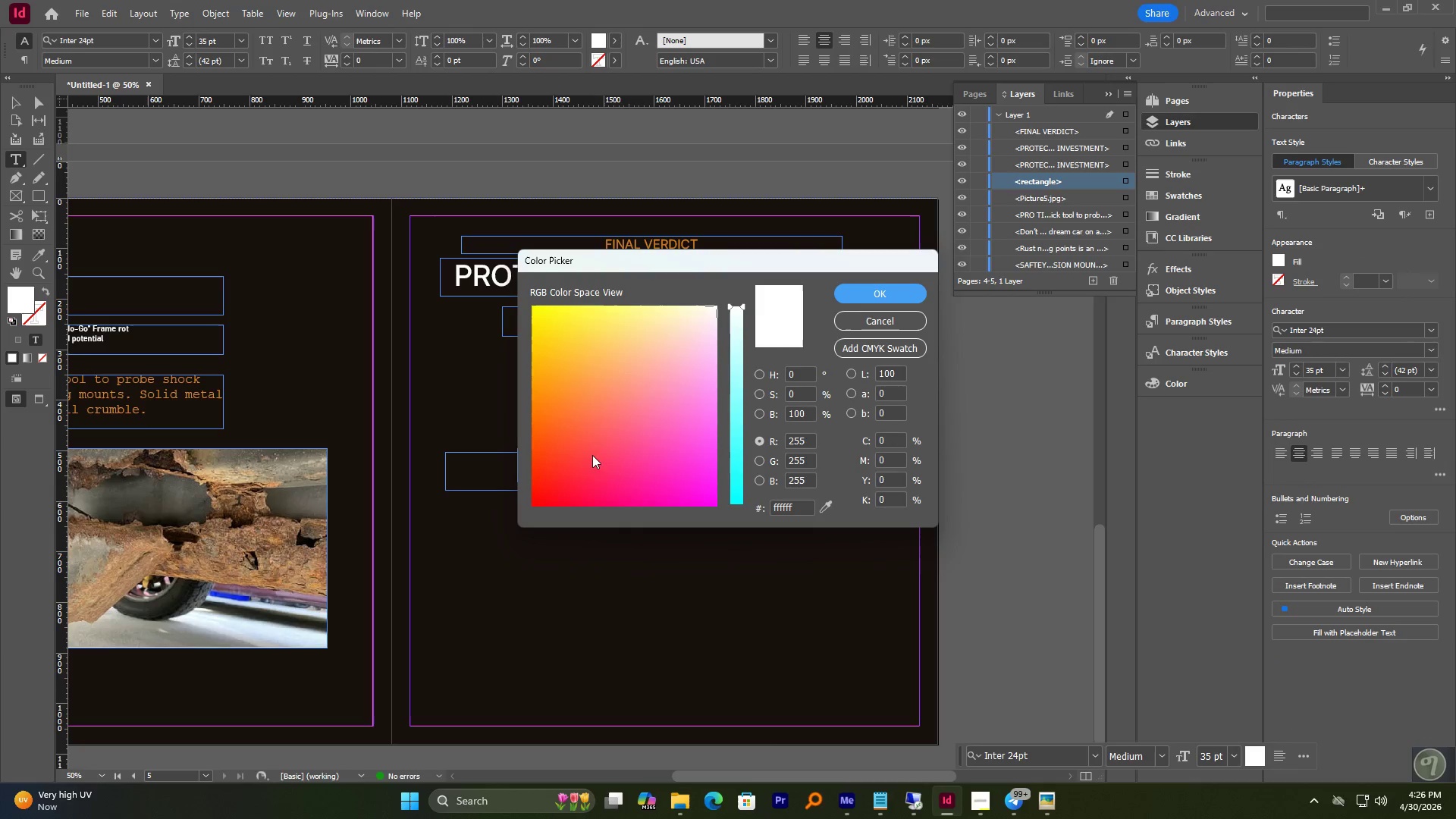 
left_click_drag(start_coordinate=[575, 467], to_coordinate=[507, 533])
 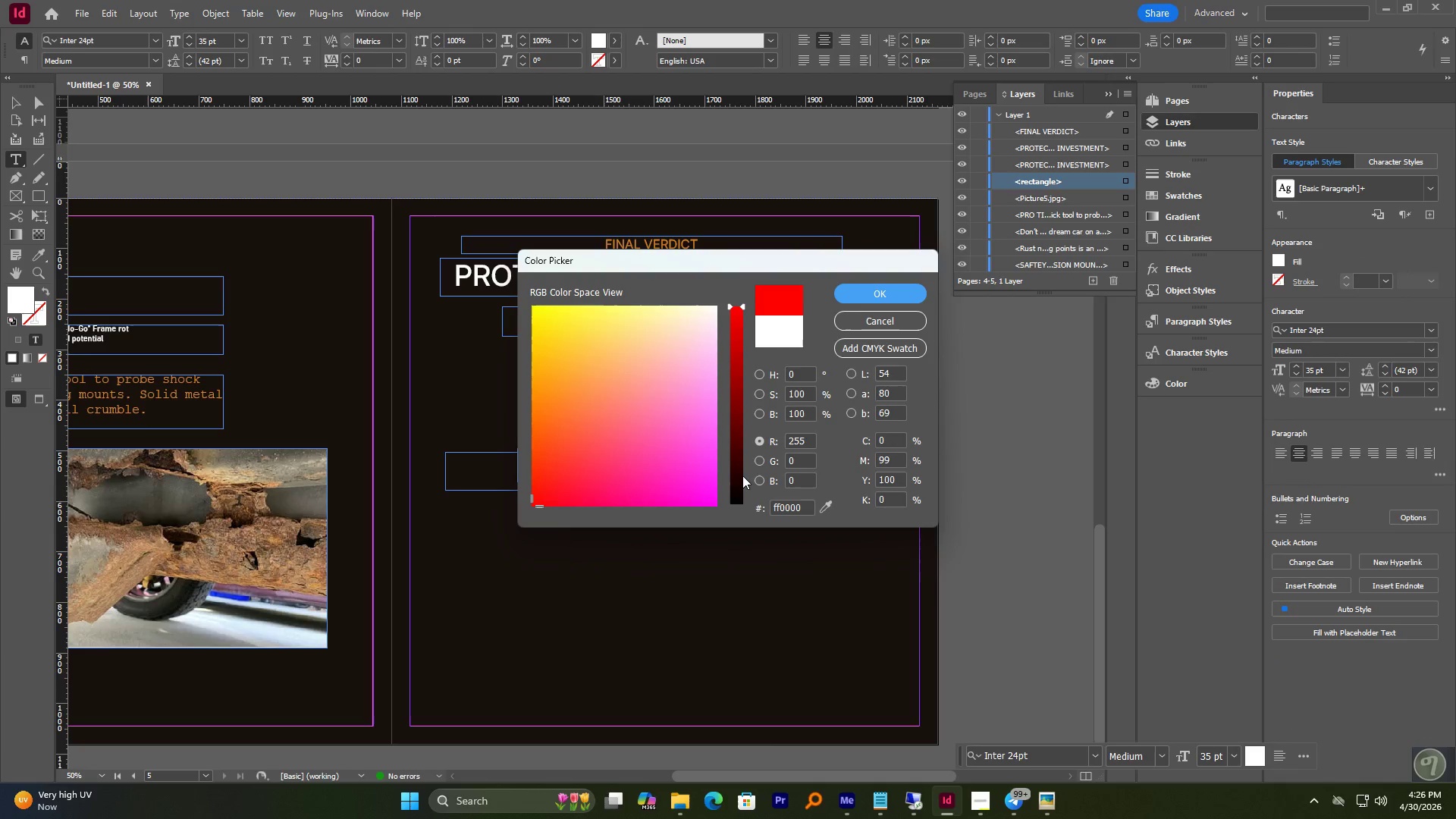 
left_click_drag(start_coordinate=[742, 482], to_coordinate=[742, 490])
 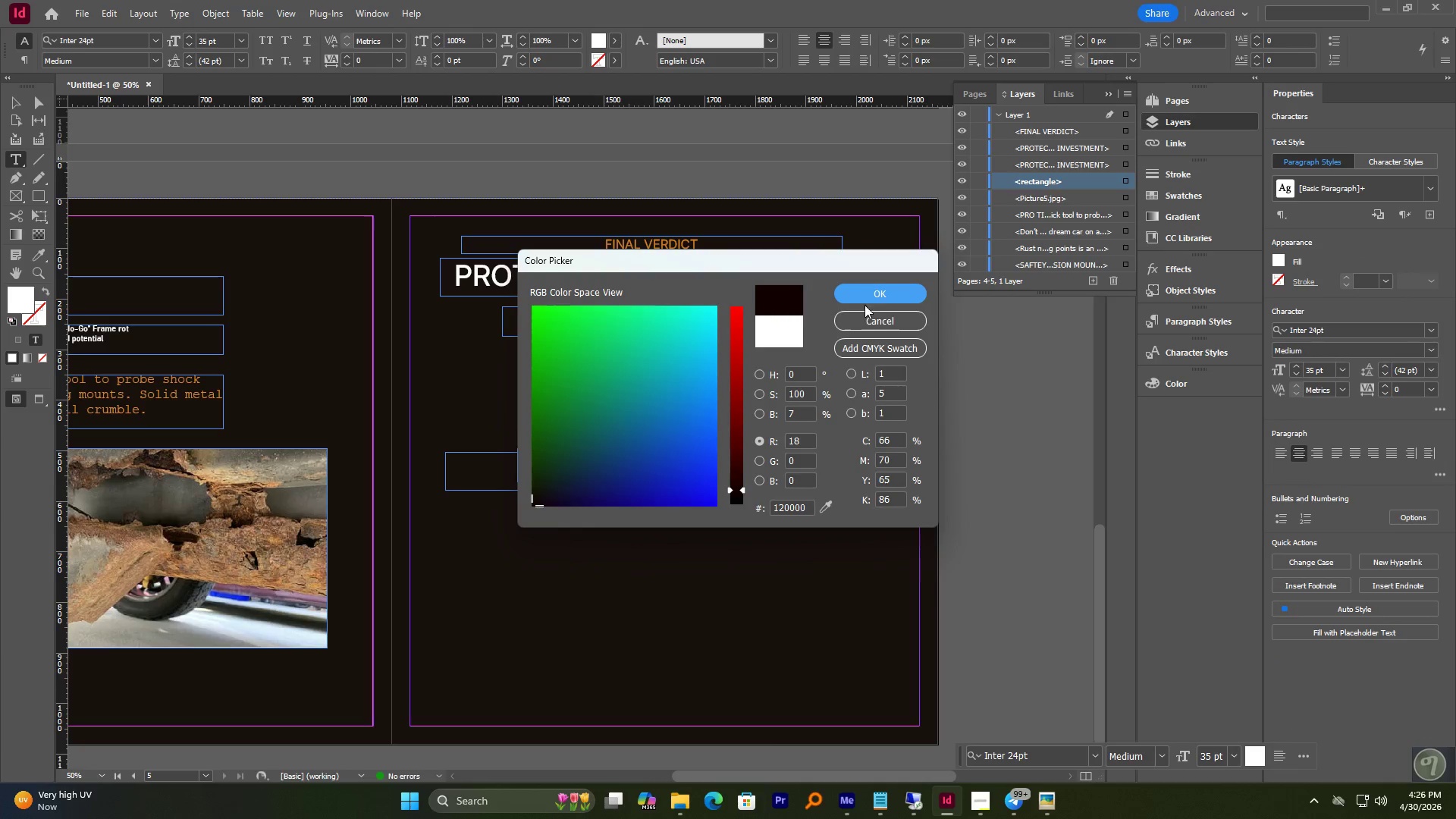 
left_click([868, 293])
 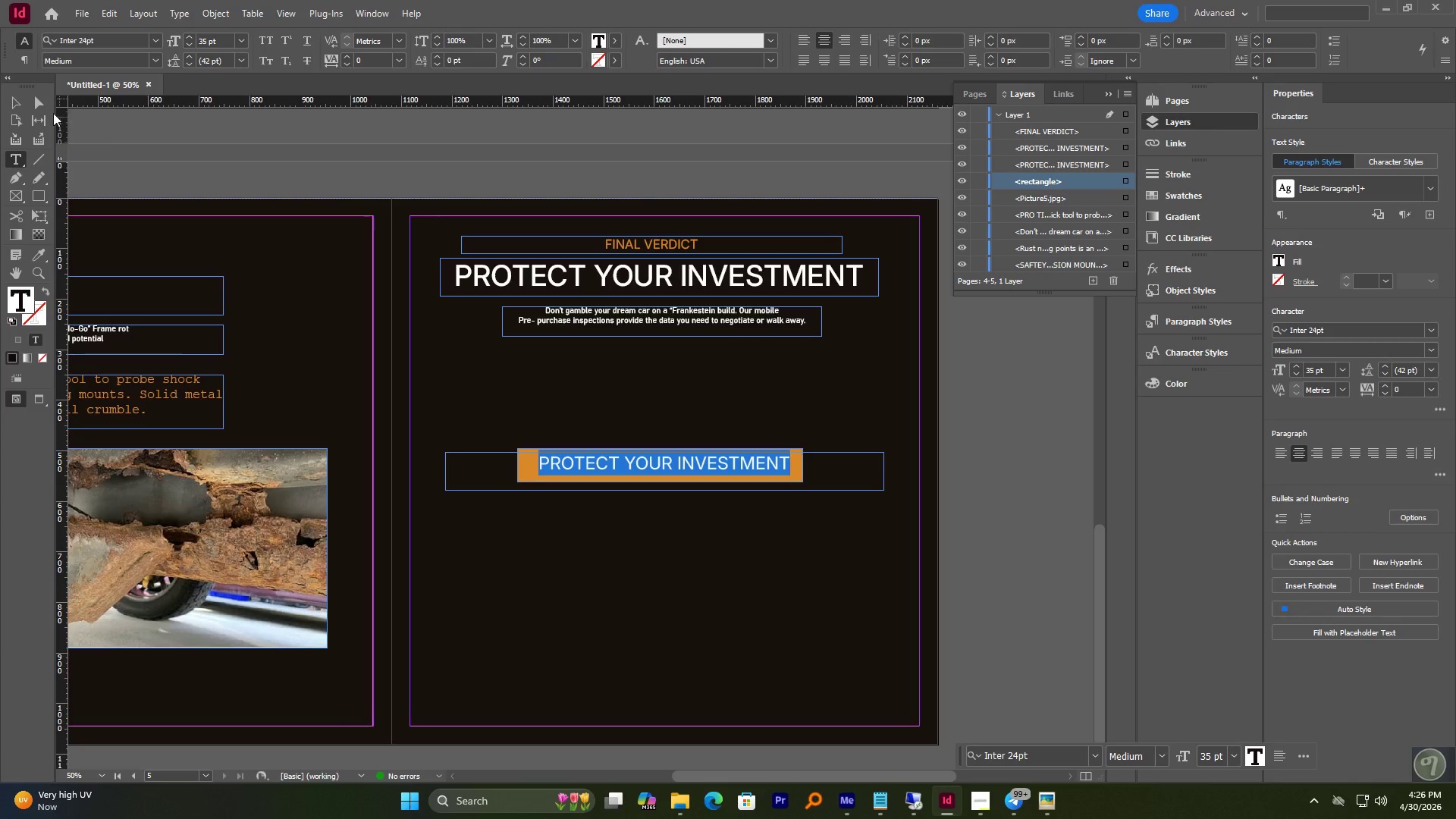 
left_click_drag(start_coordinate=[16, 101], to_coordinate=[20, 101])
 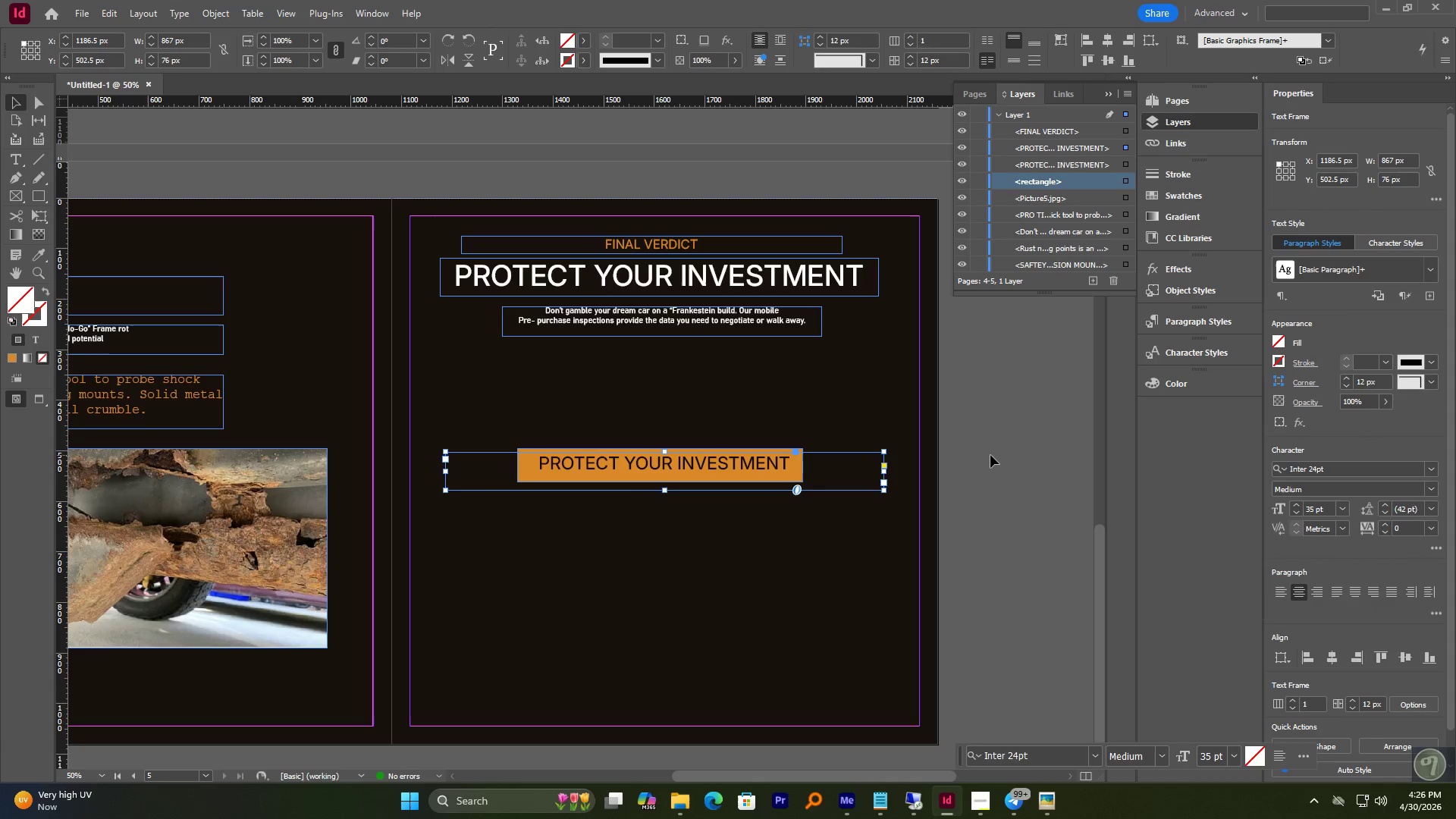 
left_click([993, 454])
 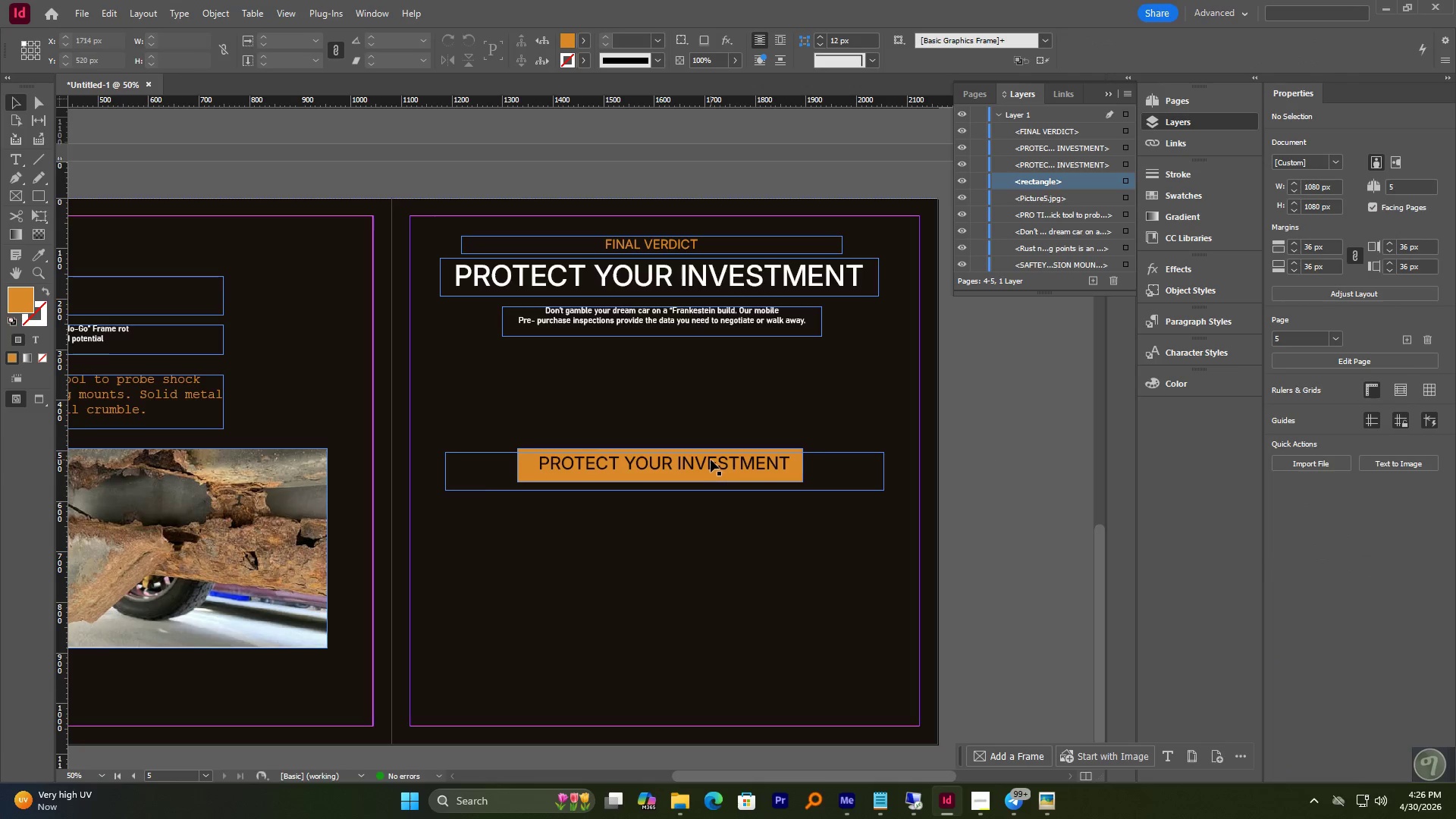 
left_click([711, 460])
 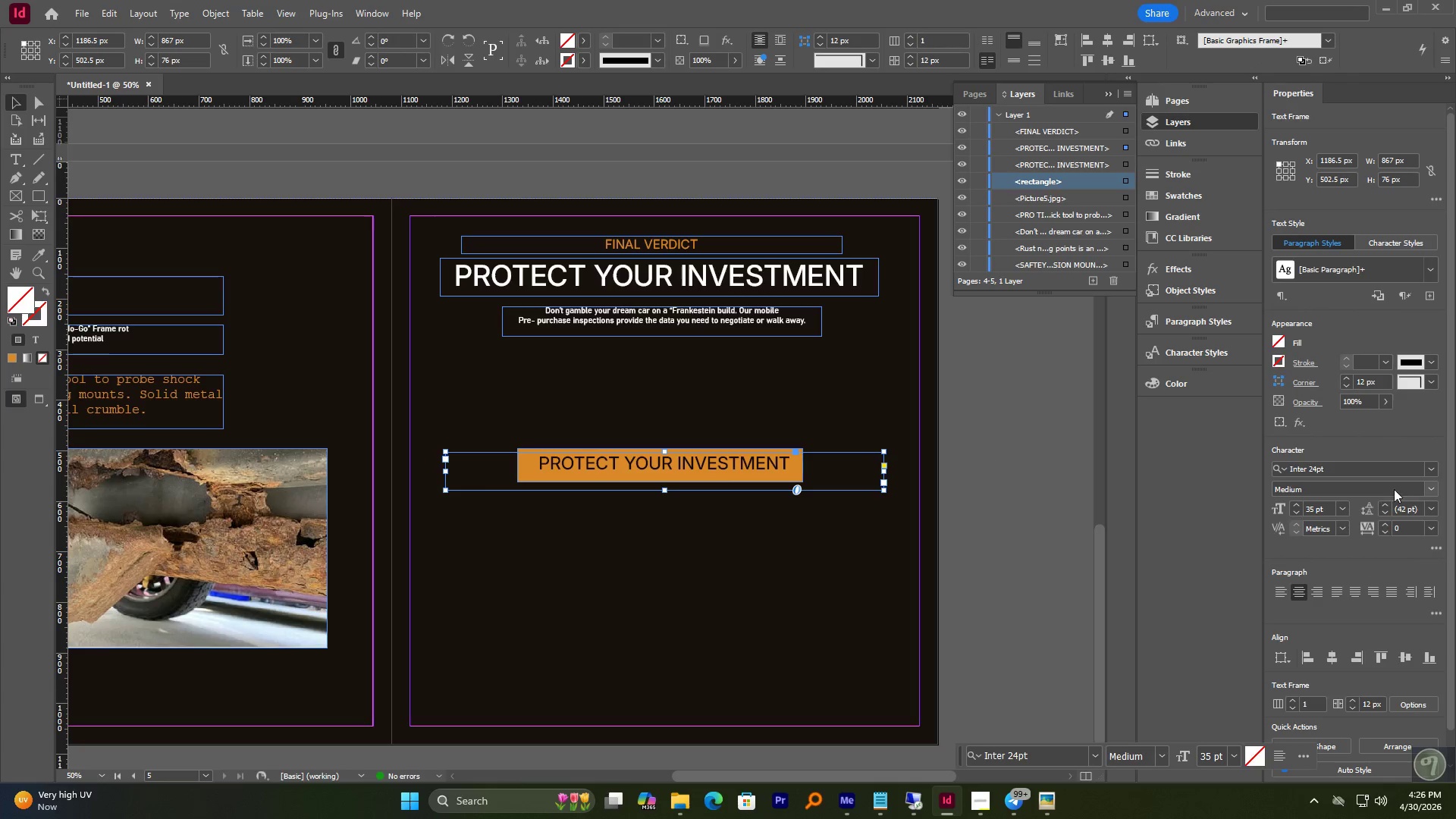 
left_click([1429, 488])
 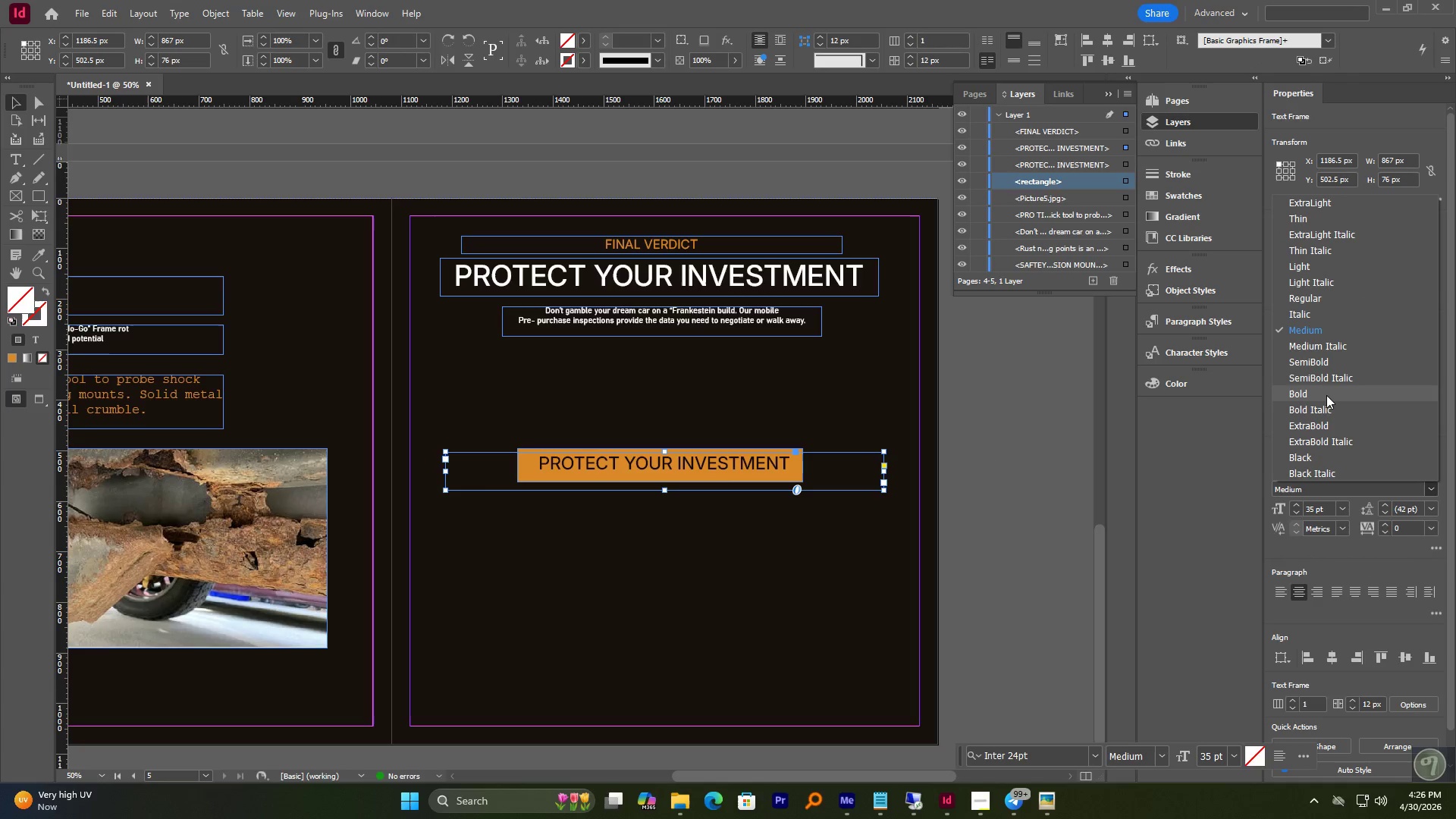 
left_click([1326, 395])
 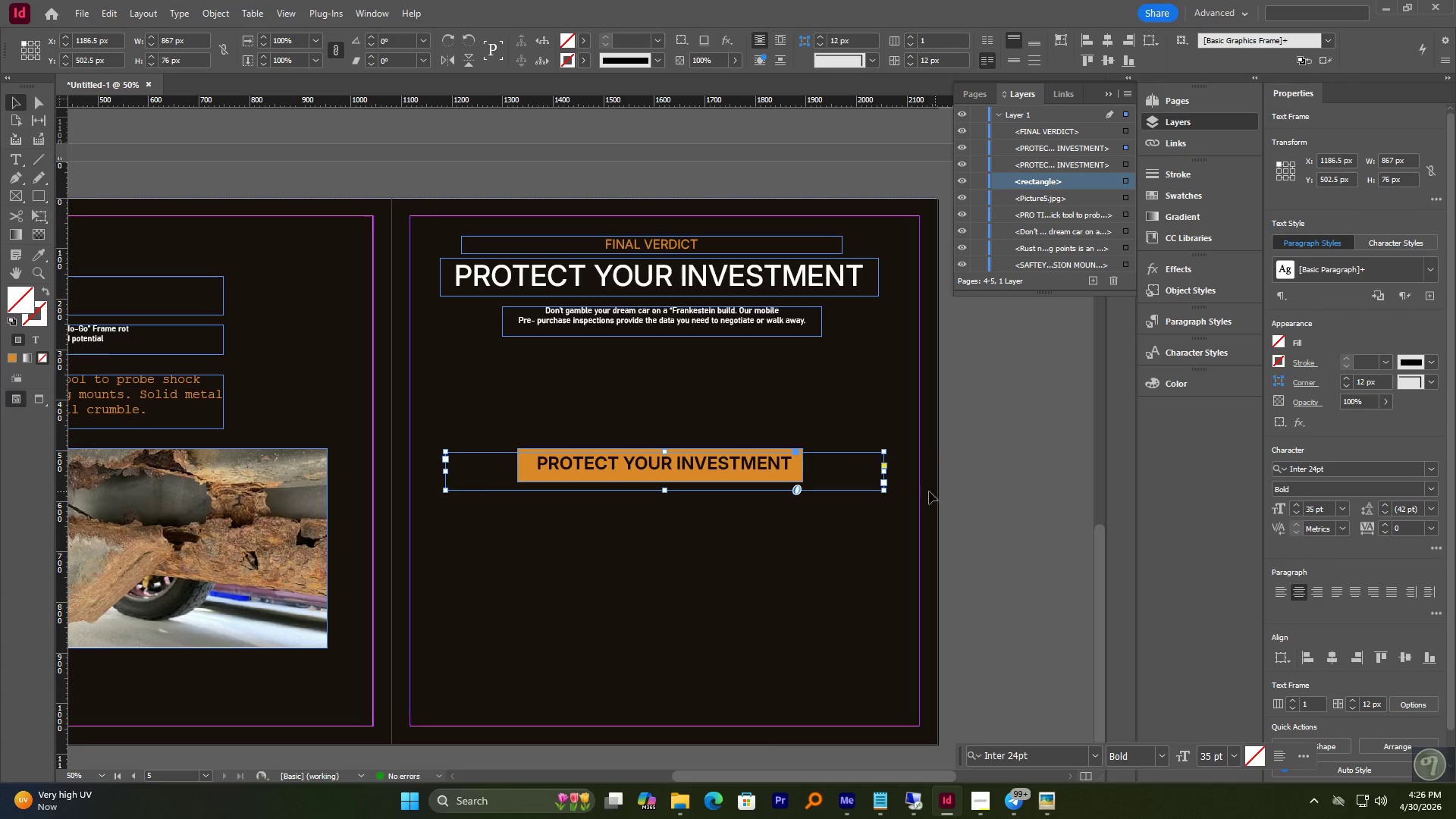 
hold_key(key=AltLeft, duration=0.73)
scroll: coordinate [657, 479], scroll_direction: up, amount: 3.0
 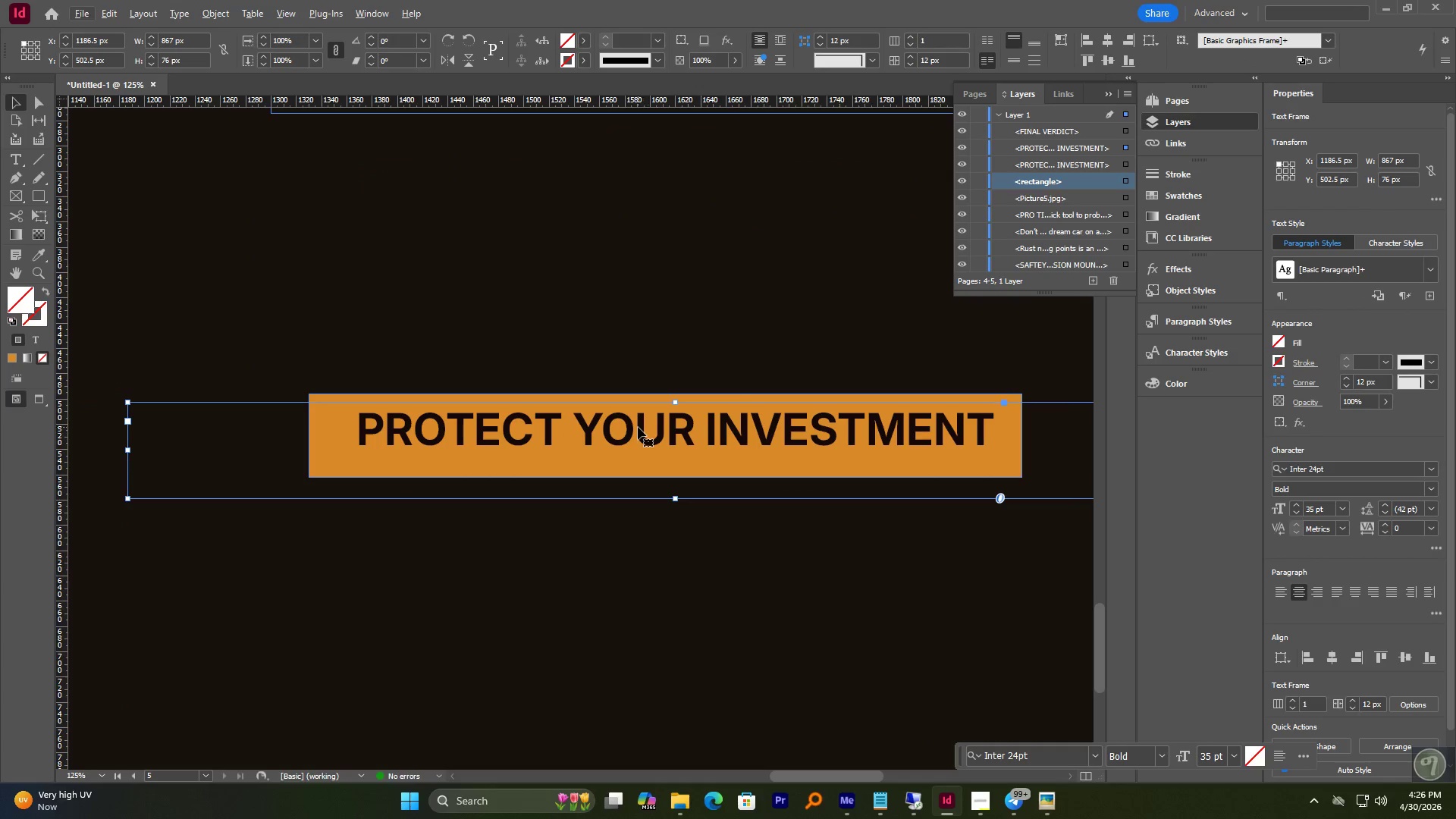 
left_click_drag(start_coordinate=[638, 427], to_coordinate=[638, 437])
 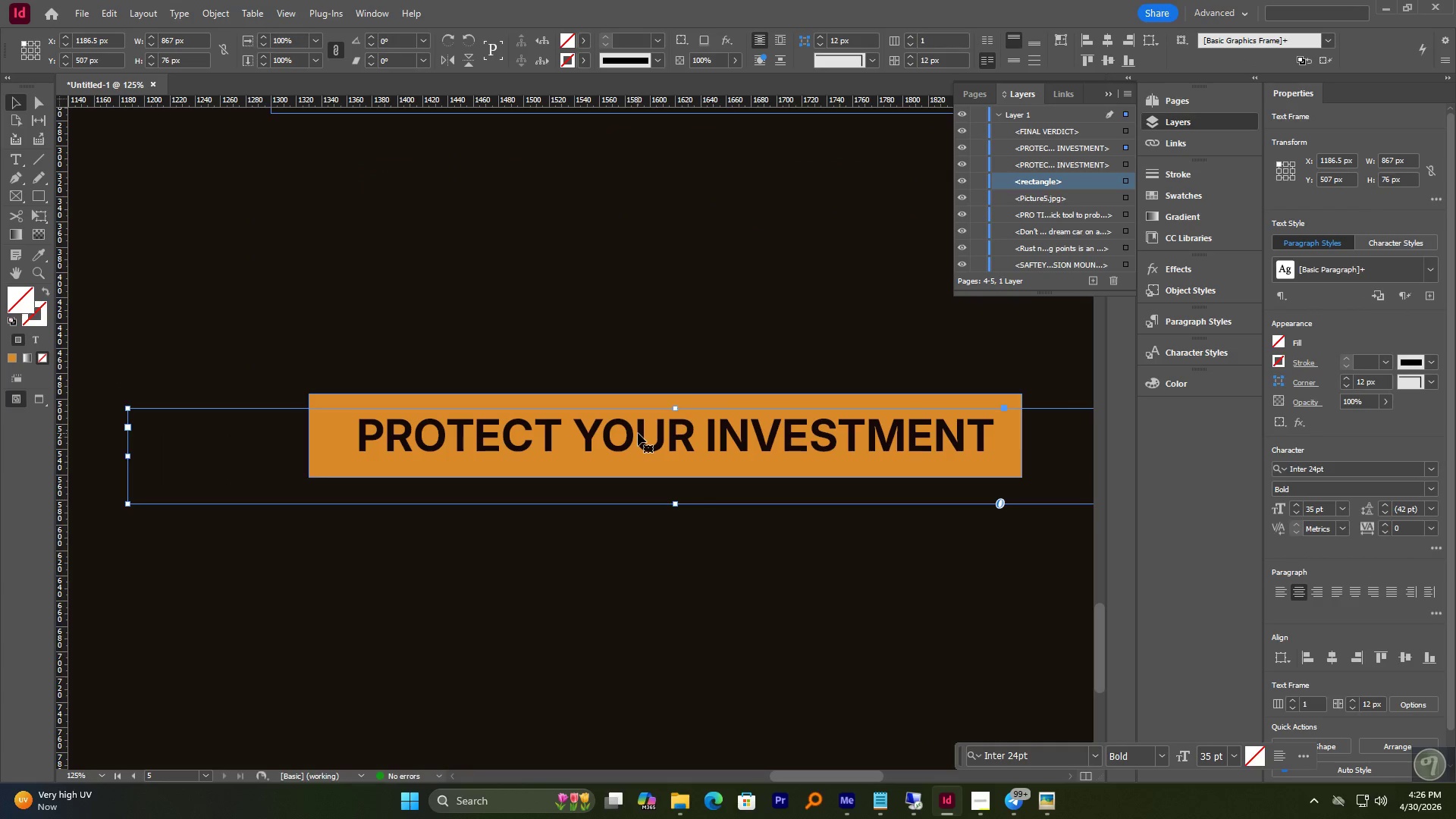 
hold_key(key=AltLeft, duration=1.11)
scroll: coordinate [627, 504], scroll_direction: down, amount: 3.0
 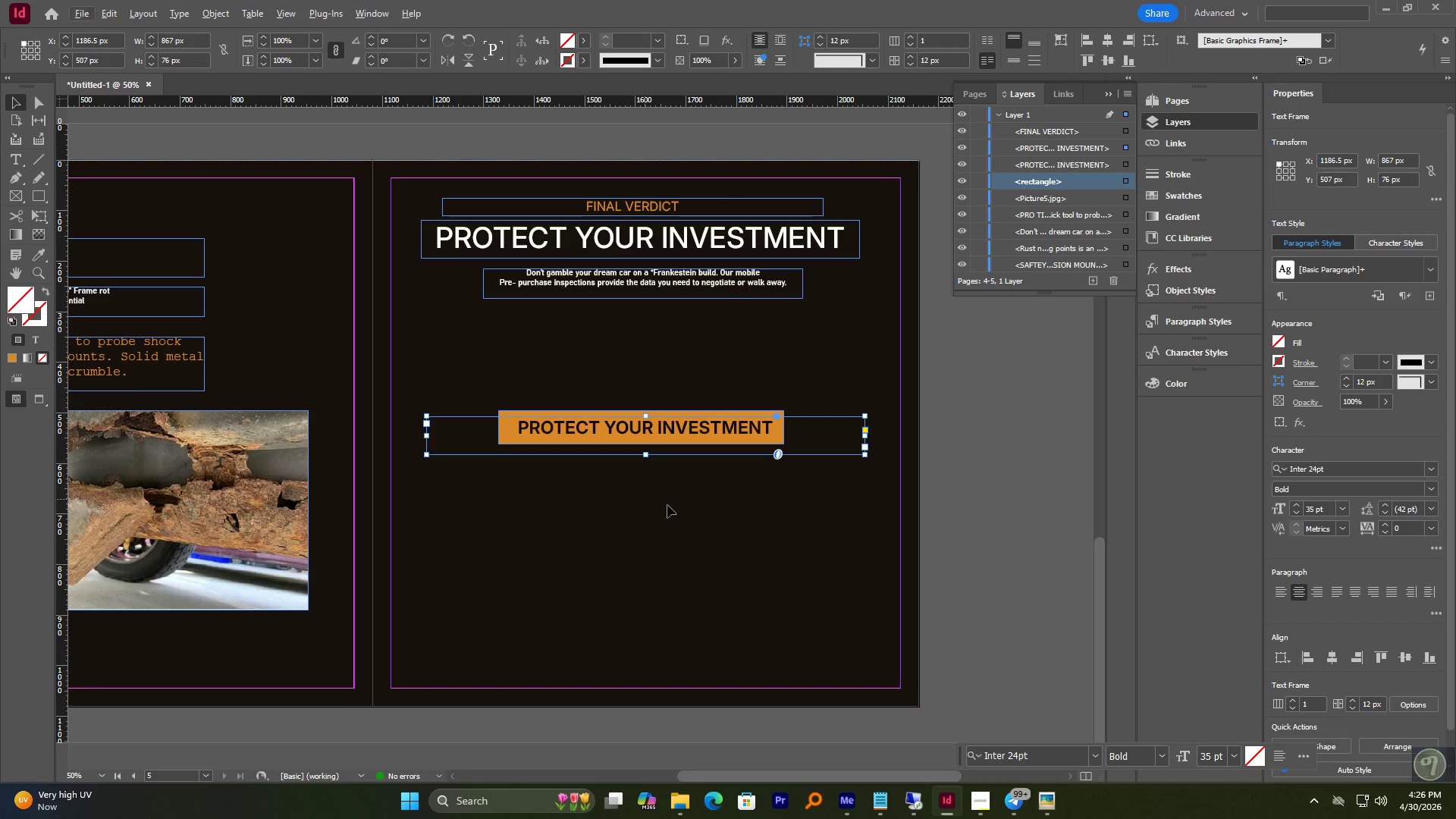 
left_click([711, 519])
 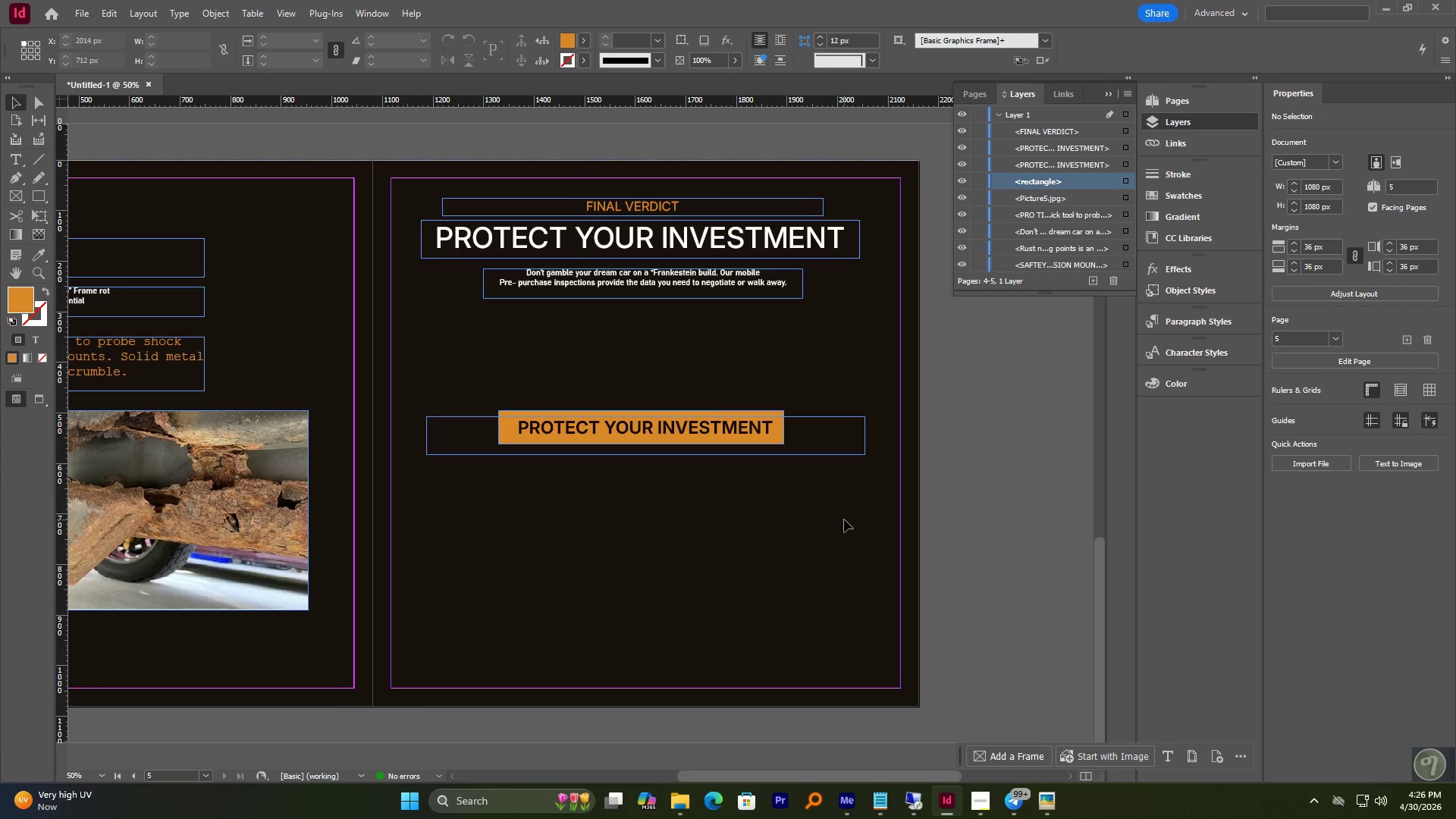 
wait(17.0)
 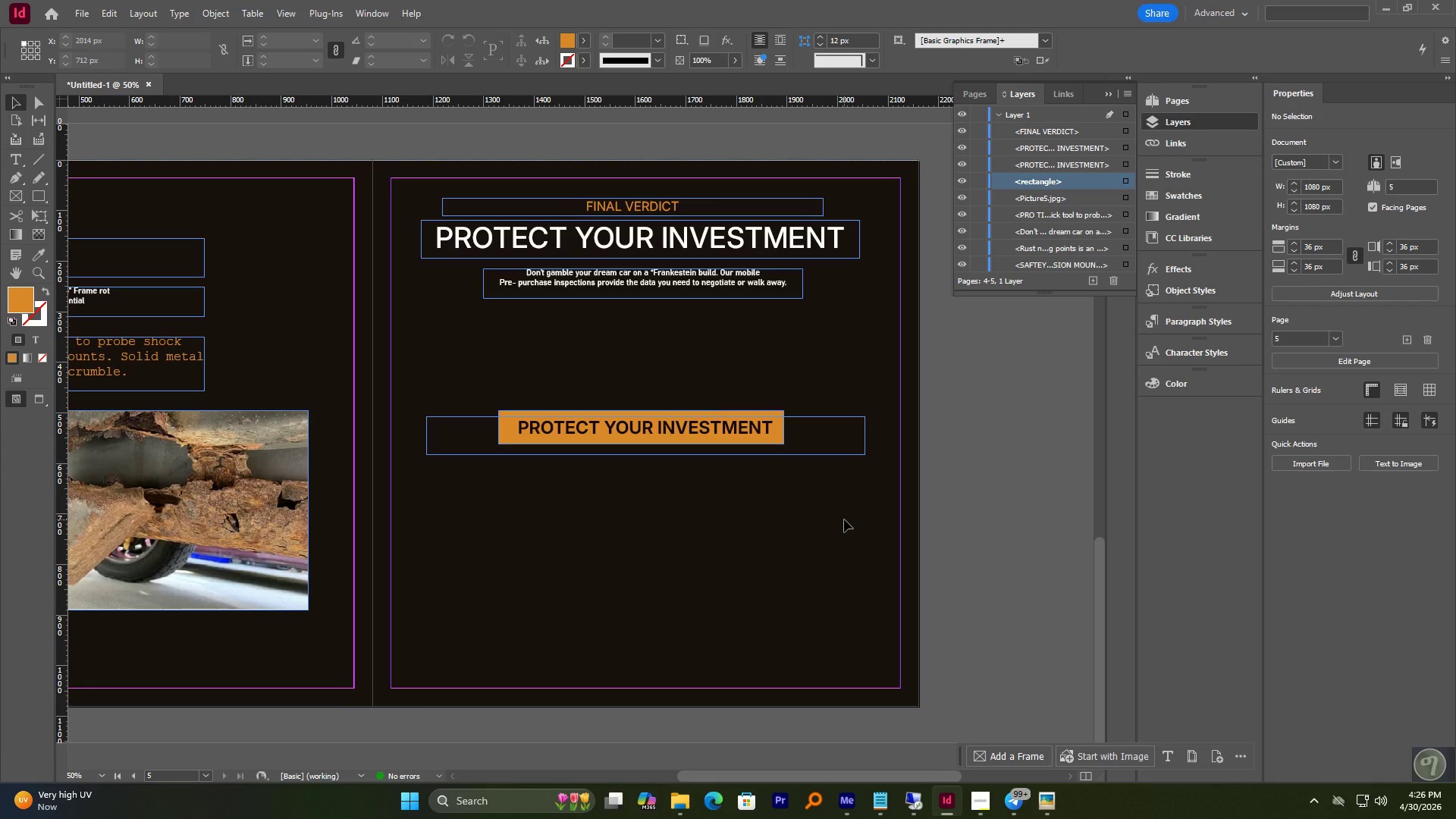 
left_click([655, 293])
 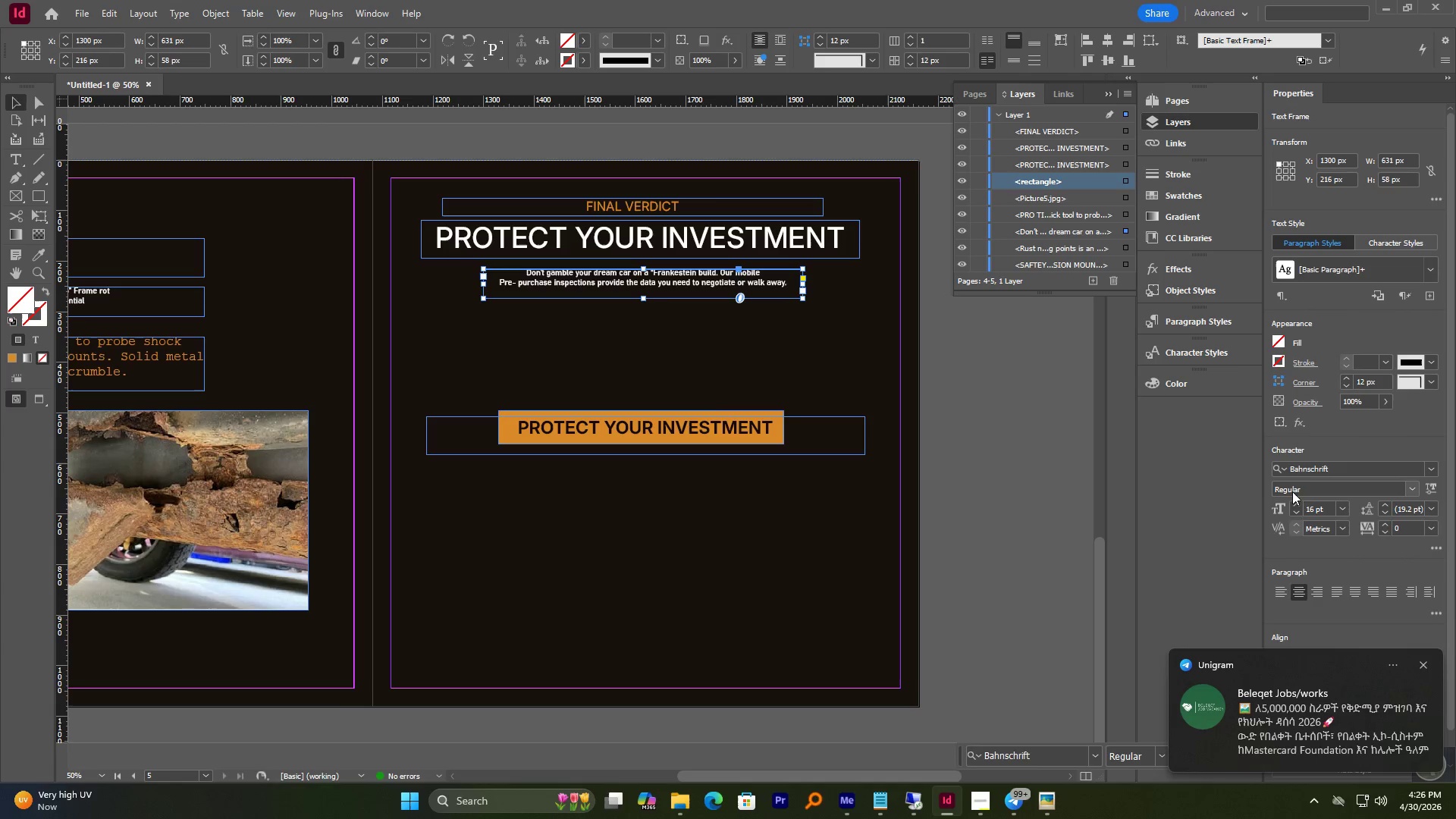 
left_click([820, 338])
 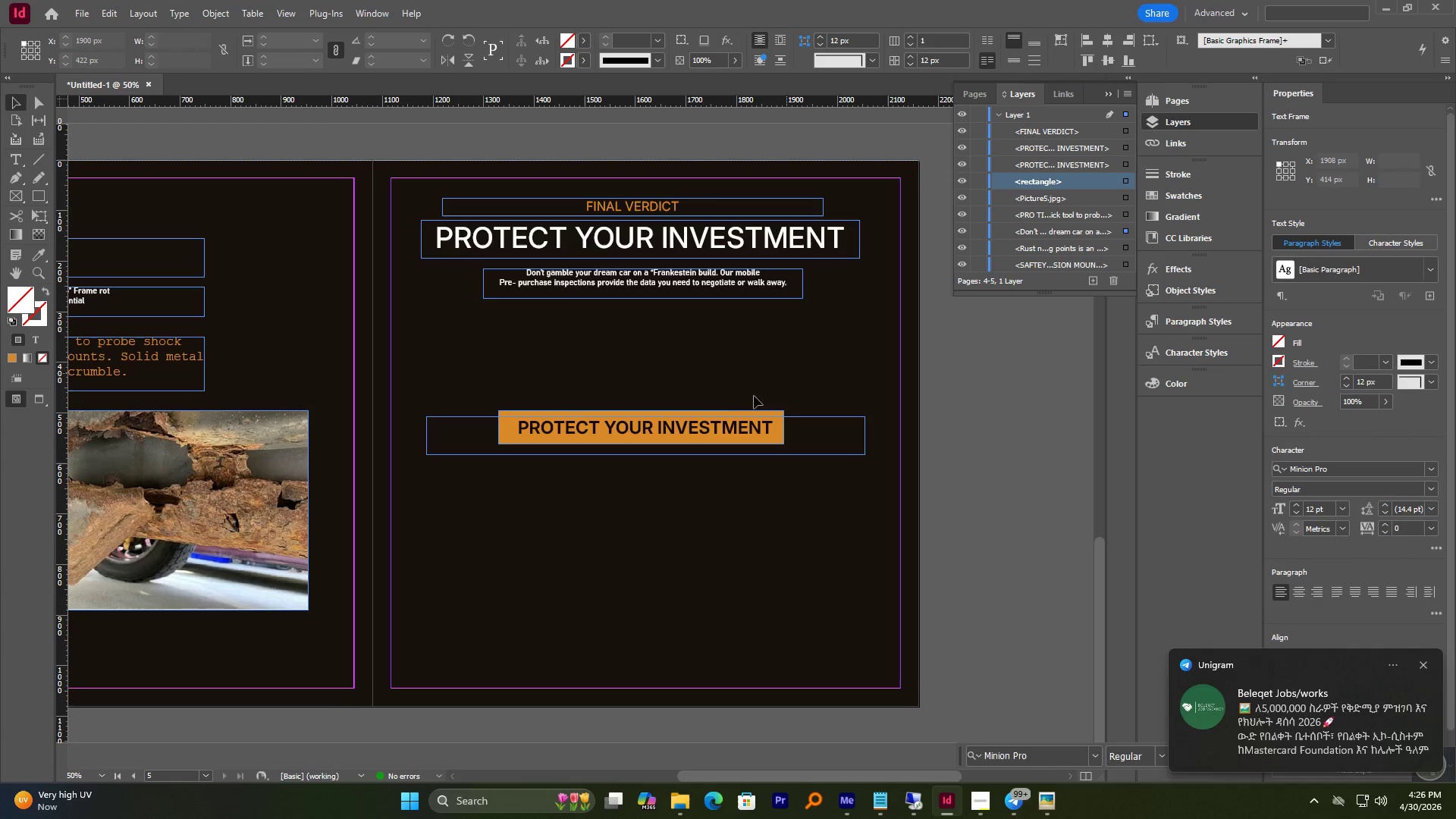 
hold_key(key=AltLeft, duration=1.44)
scroll: coordinate [739, 402], scroll_direction: down, amount: 2.0
 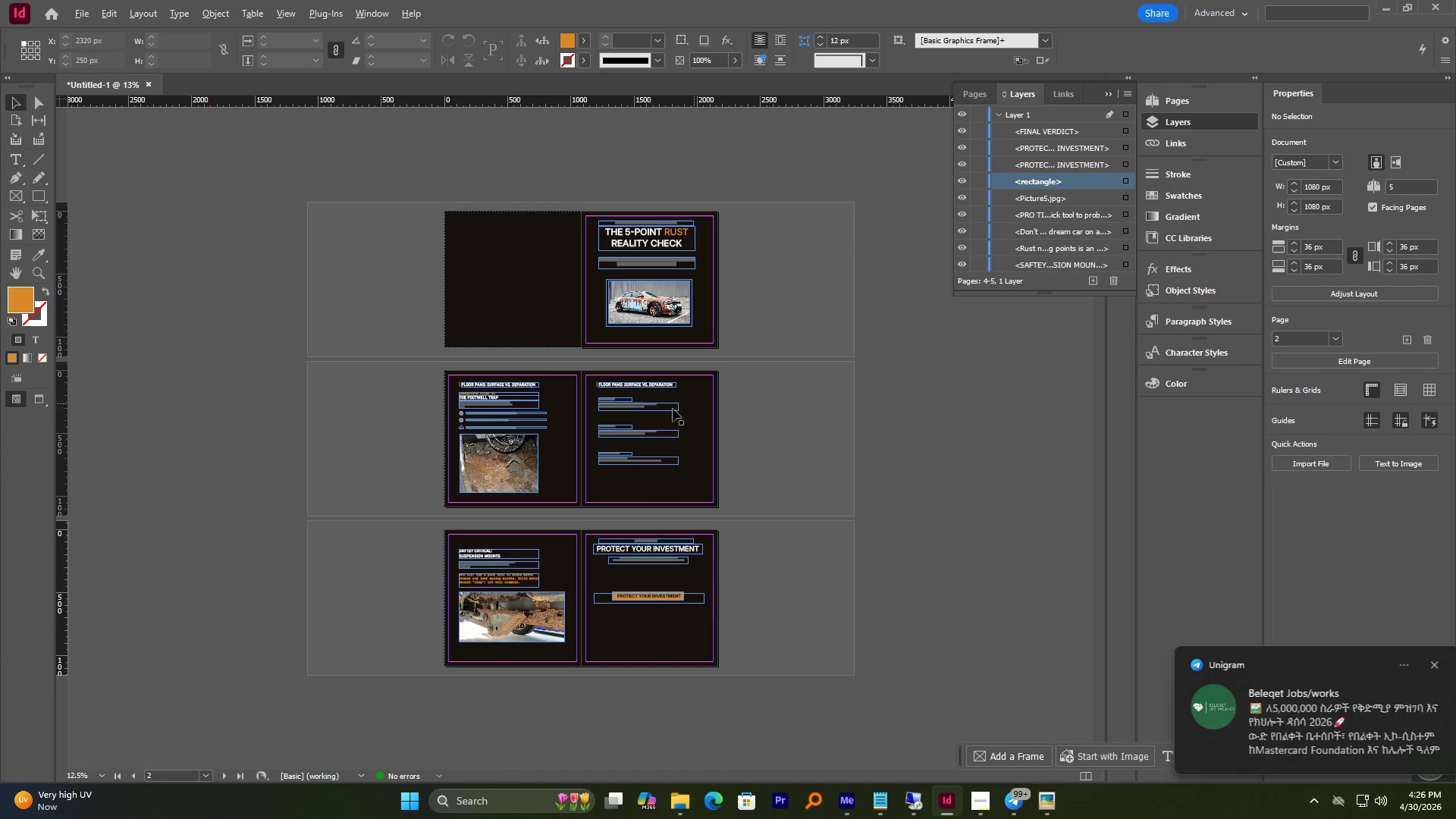 
scroll: coordinate [663, 416], scroll_direction: up, amount: 1.0
 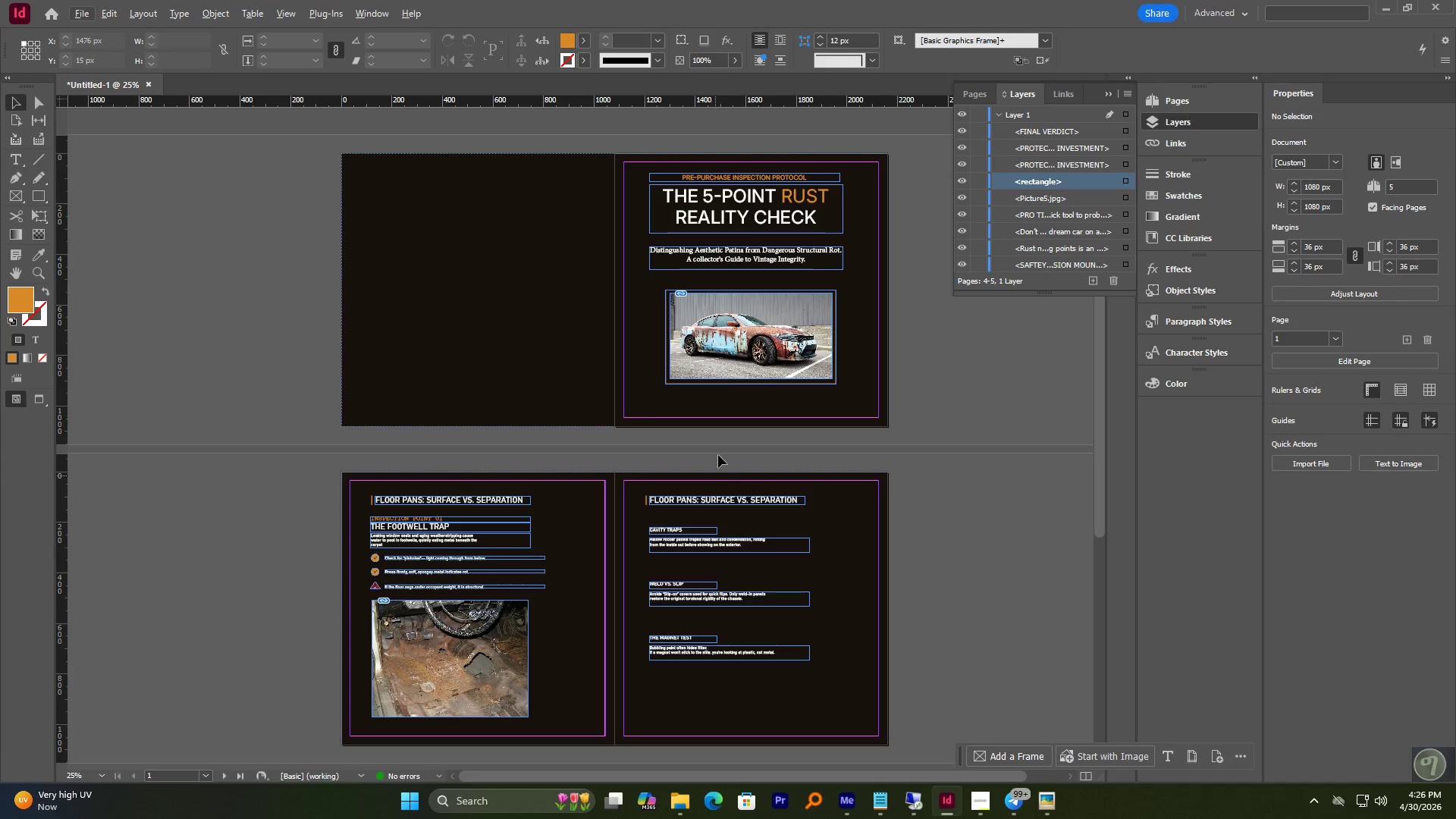 
hold_key(key=AltLeft, duration=0.33)
 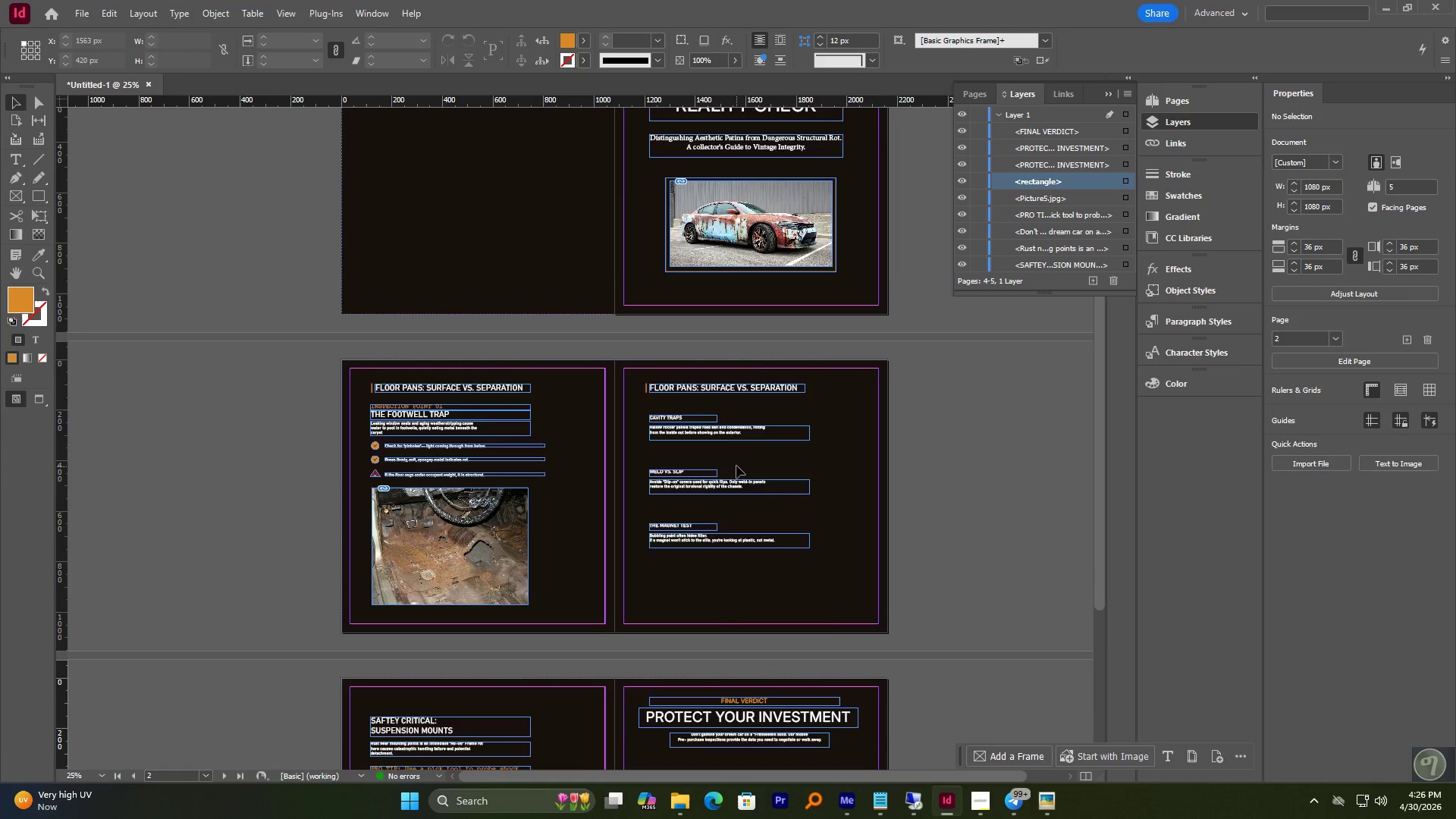 
scroll: coordinate [720, 445], scroll_direction: down, amount: 2.0
 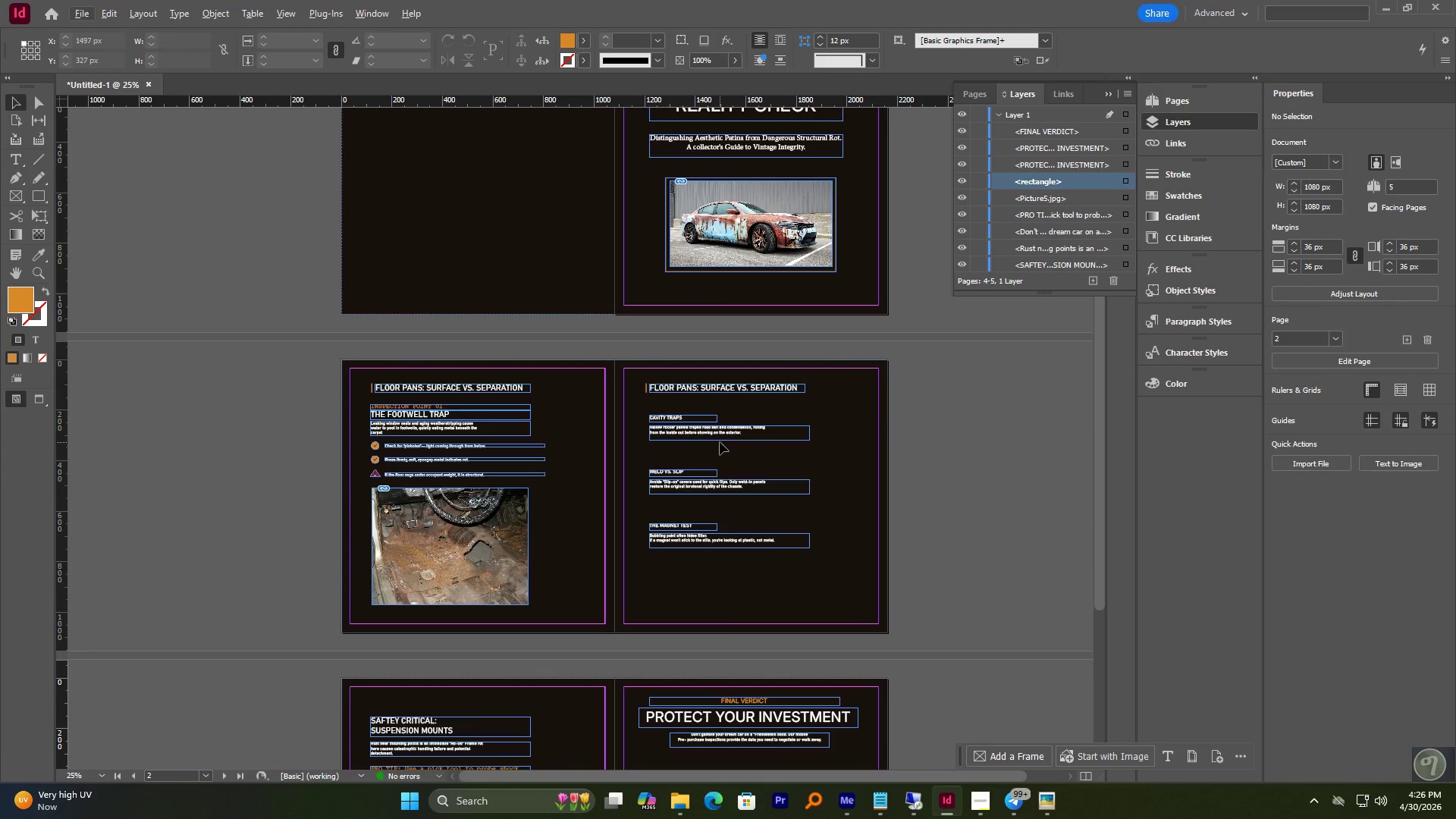 
hold_key(key=AltLeft, duration=0.39)
scroll: coordinate [764, 511], scroll_direction: down, amount: 7.0
 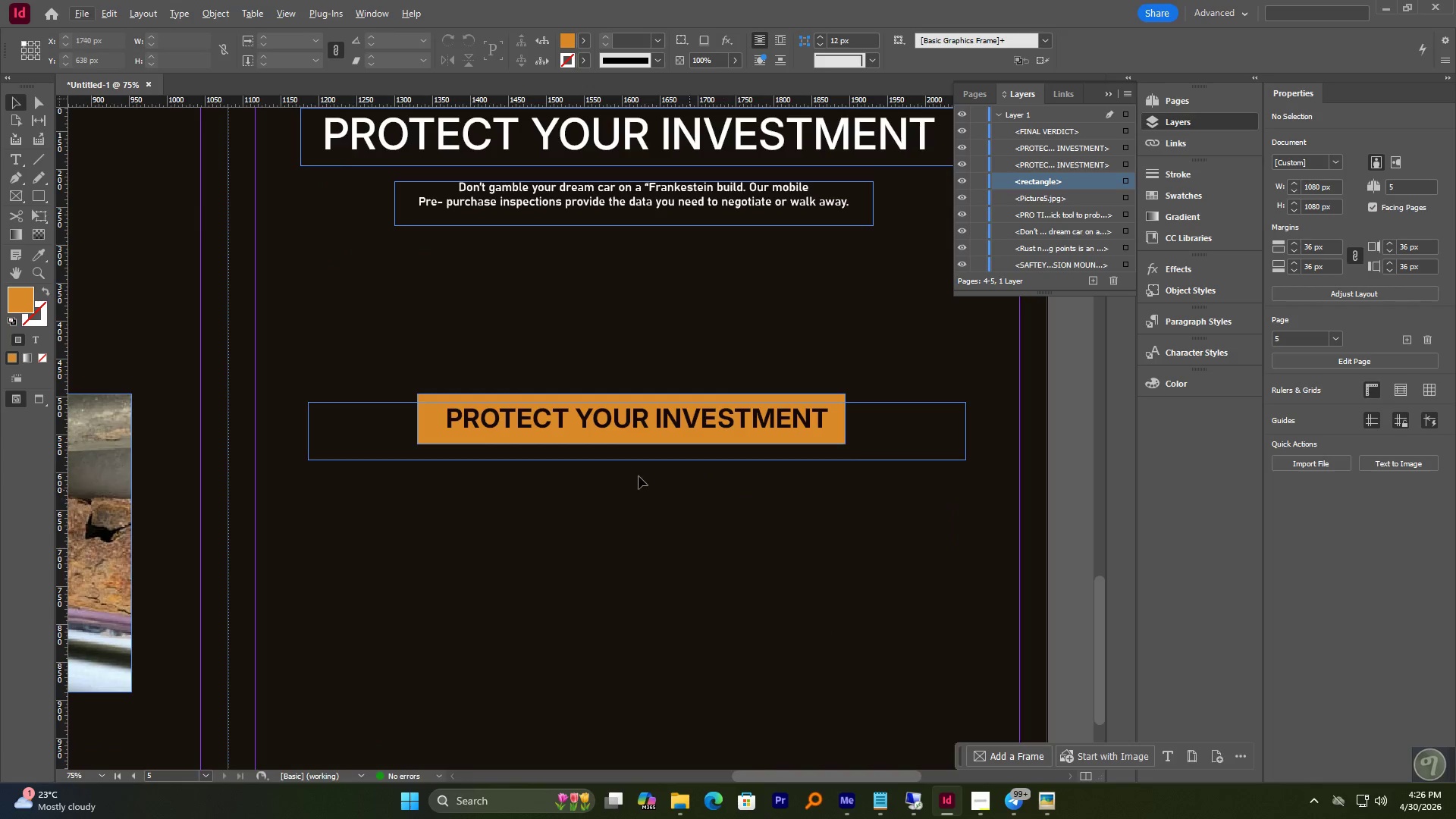 
double_click([554, 328])
 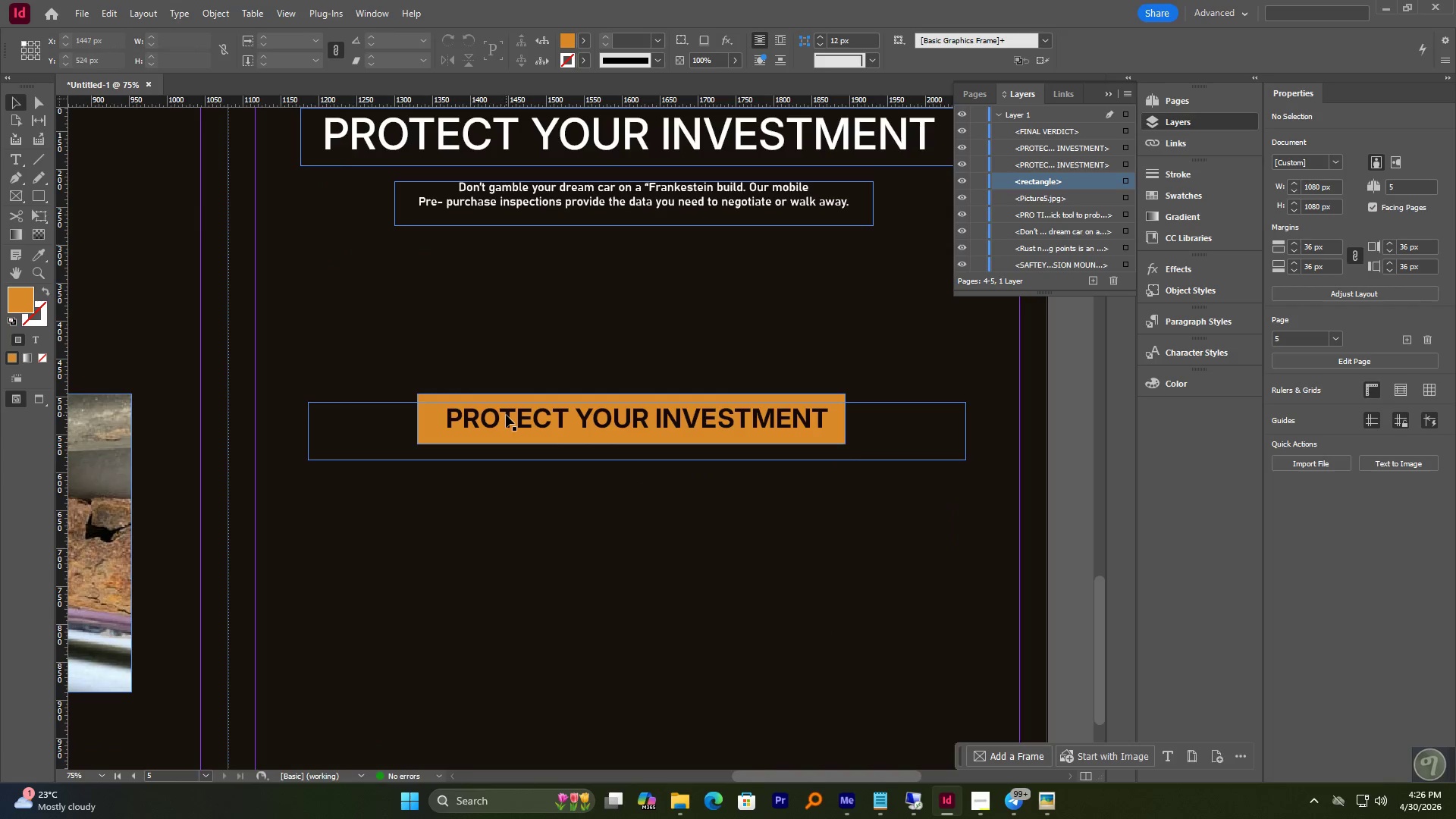 
left_click([325, 401])
 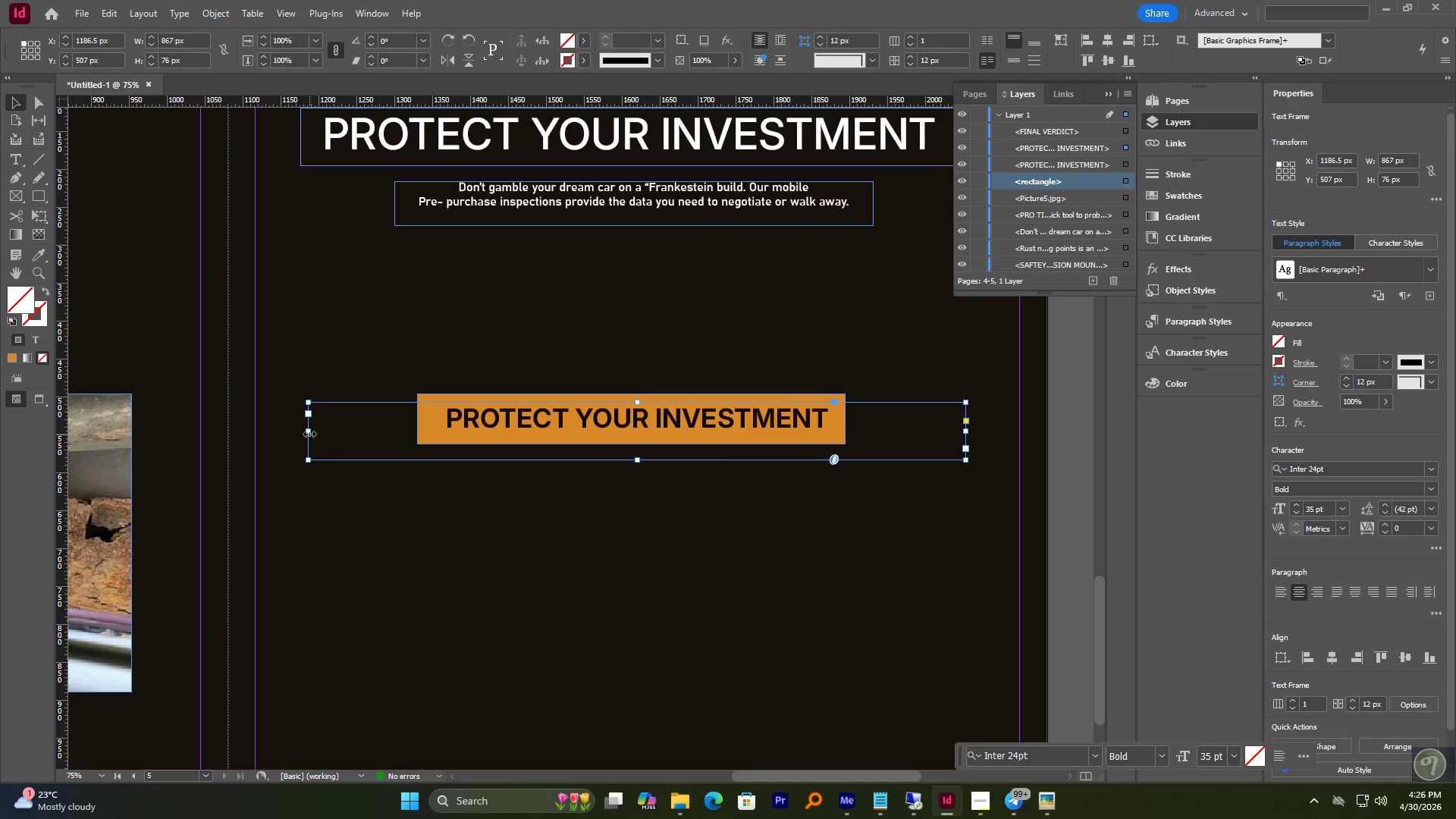 
left_click_drag(start_coordinate=[309, 434], to_coordinate=[433, 420])
 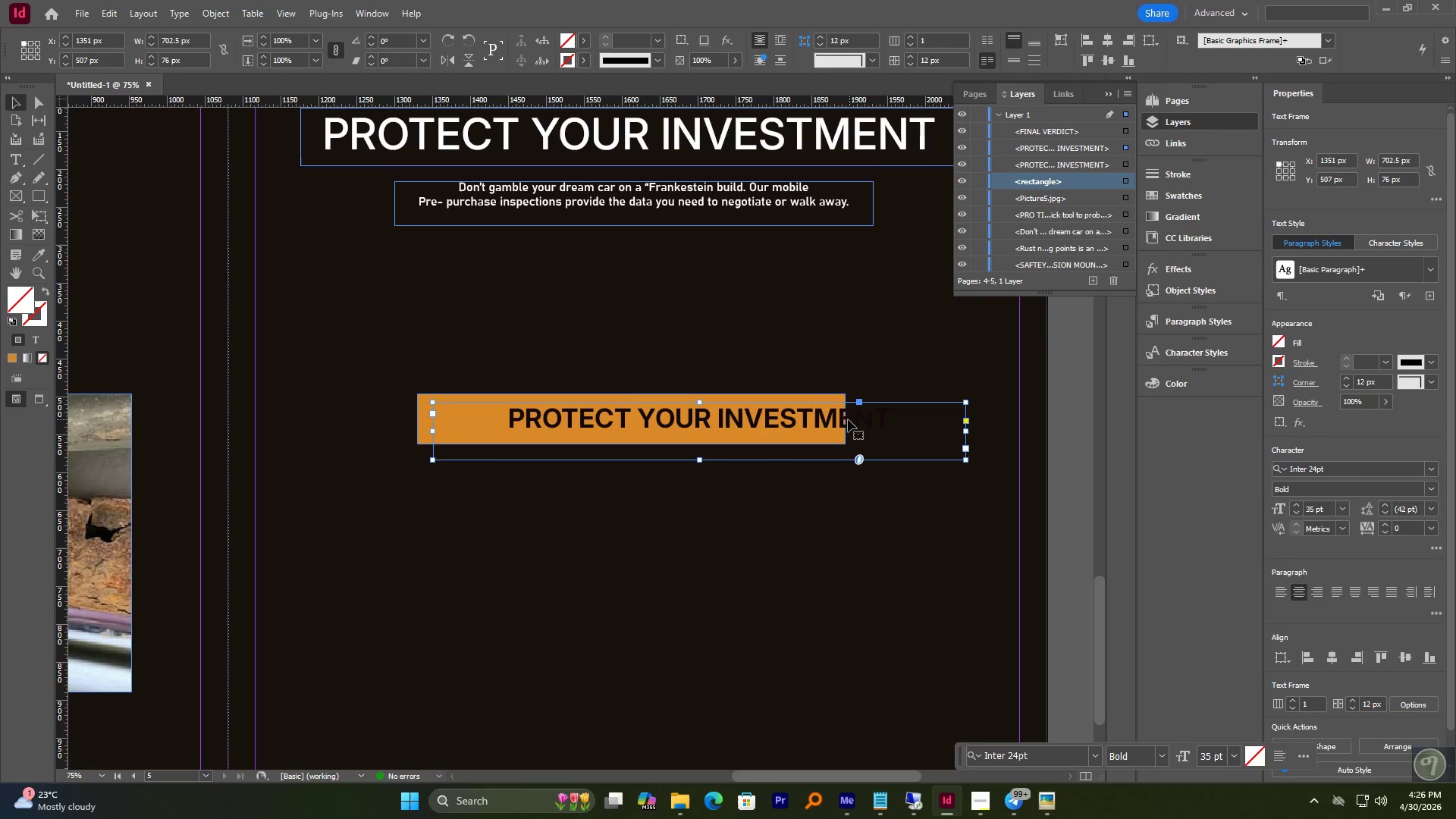 
key(Control+Z)
 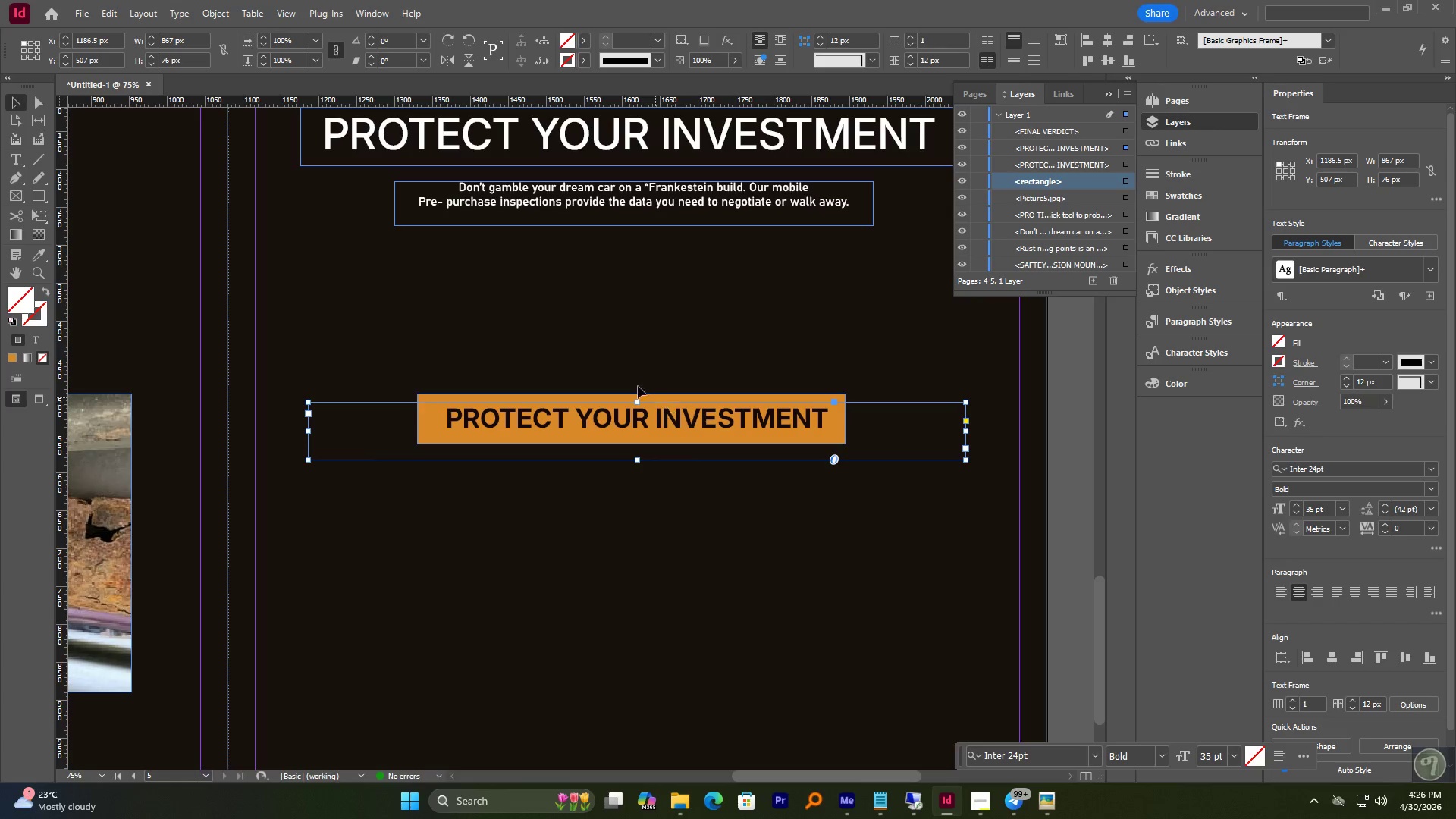 
left_click([632, 340])
 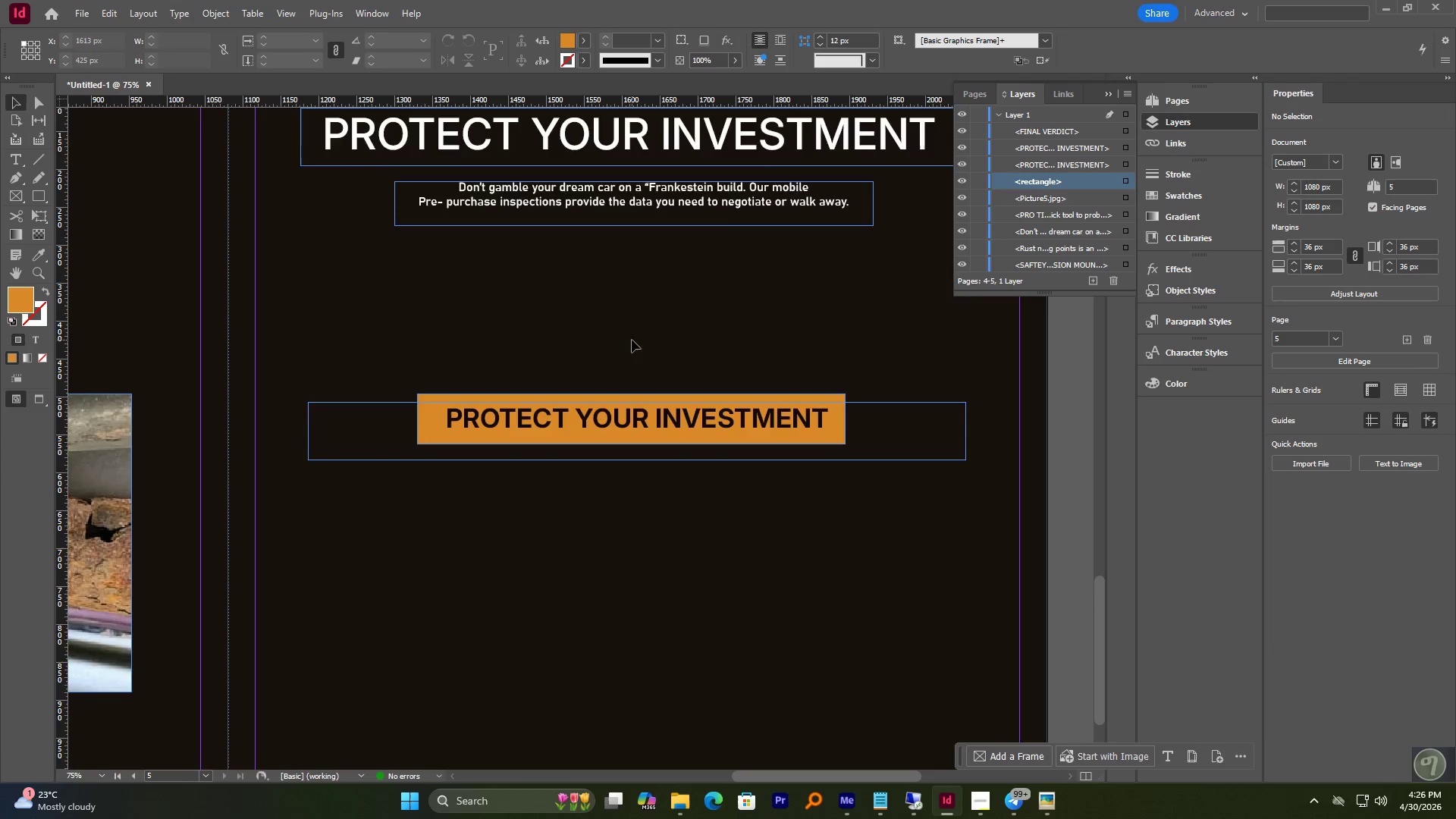 
scroll: coordinate [632, 340], scroll_direction: down, amount: 1.0
 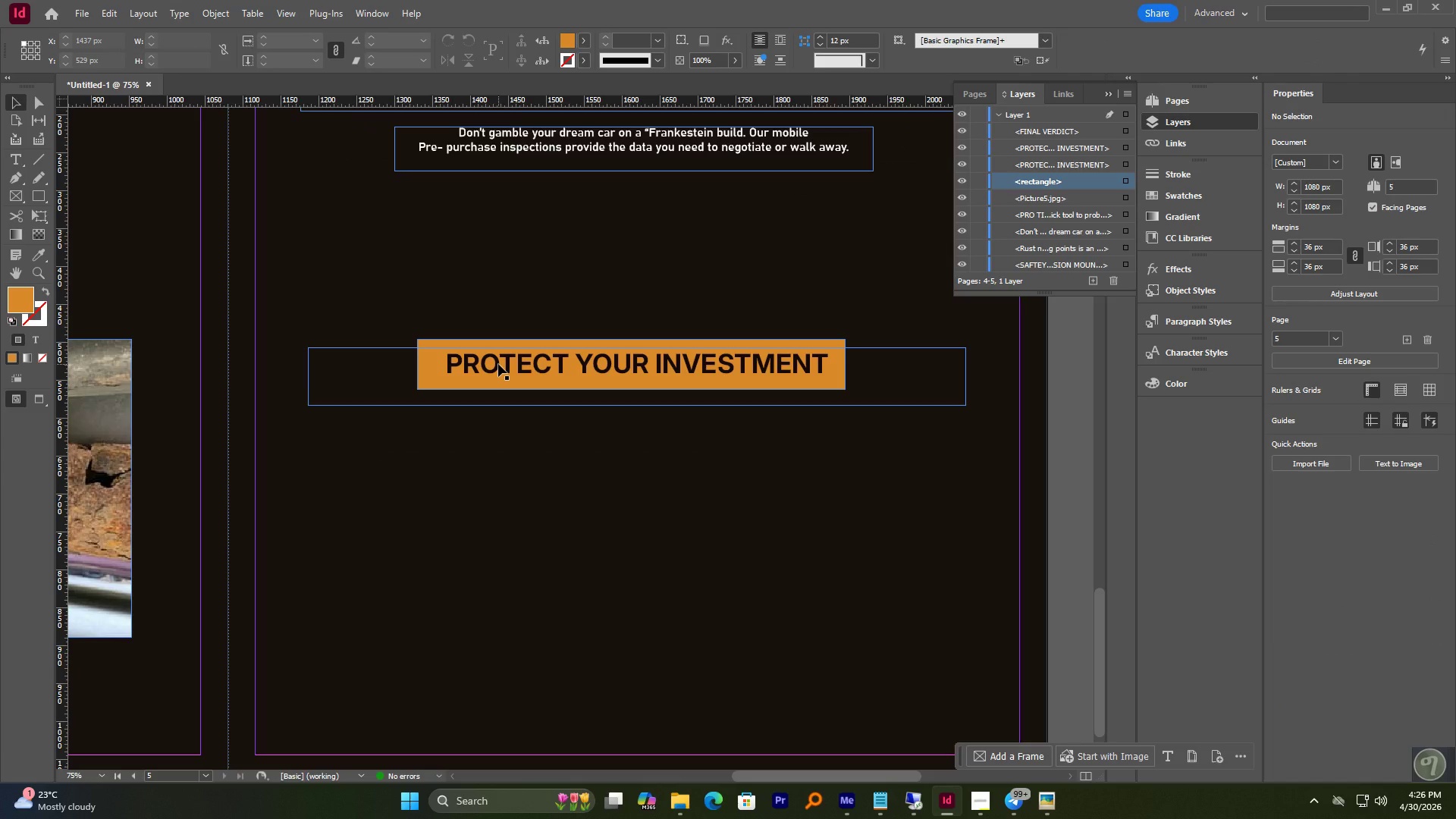 
wait(5.19)
 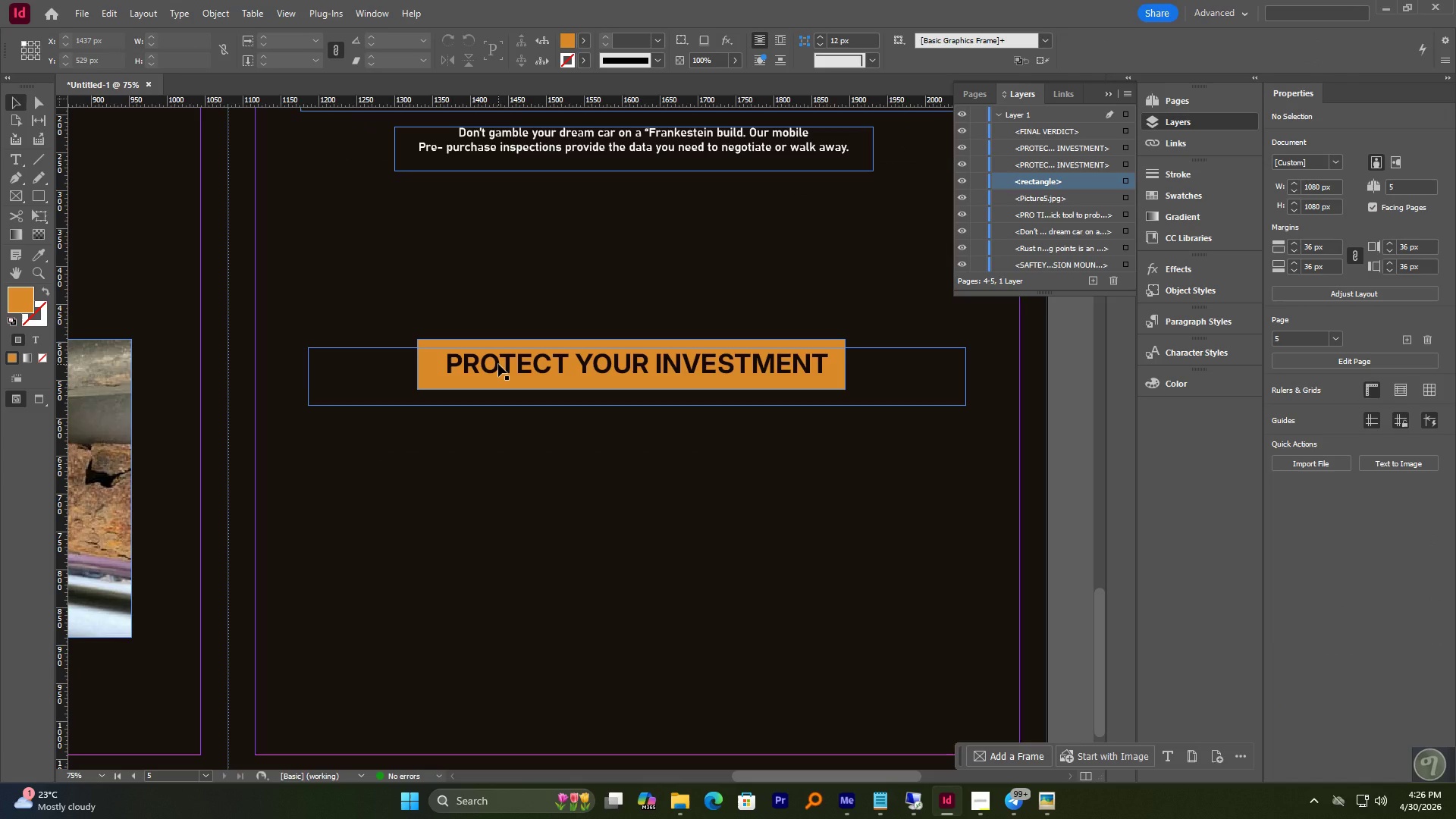 
key(Alt+AltLeft)
 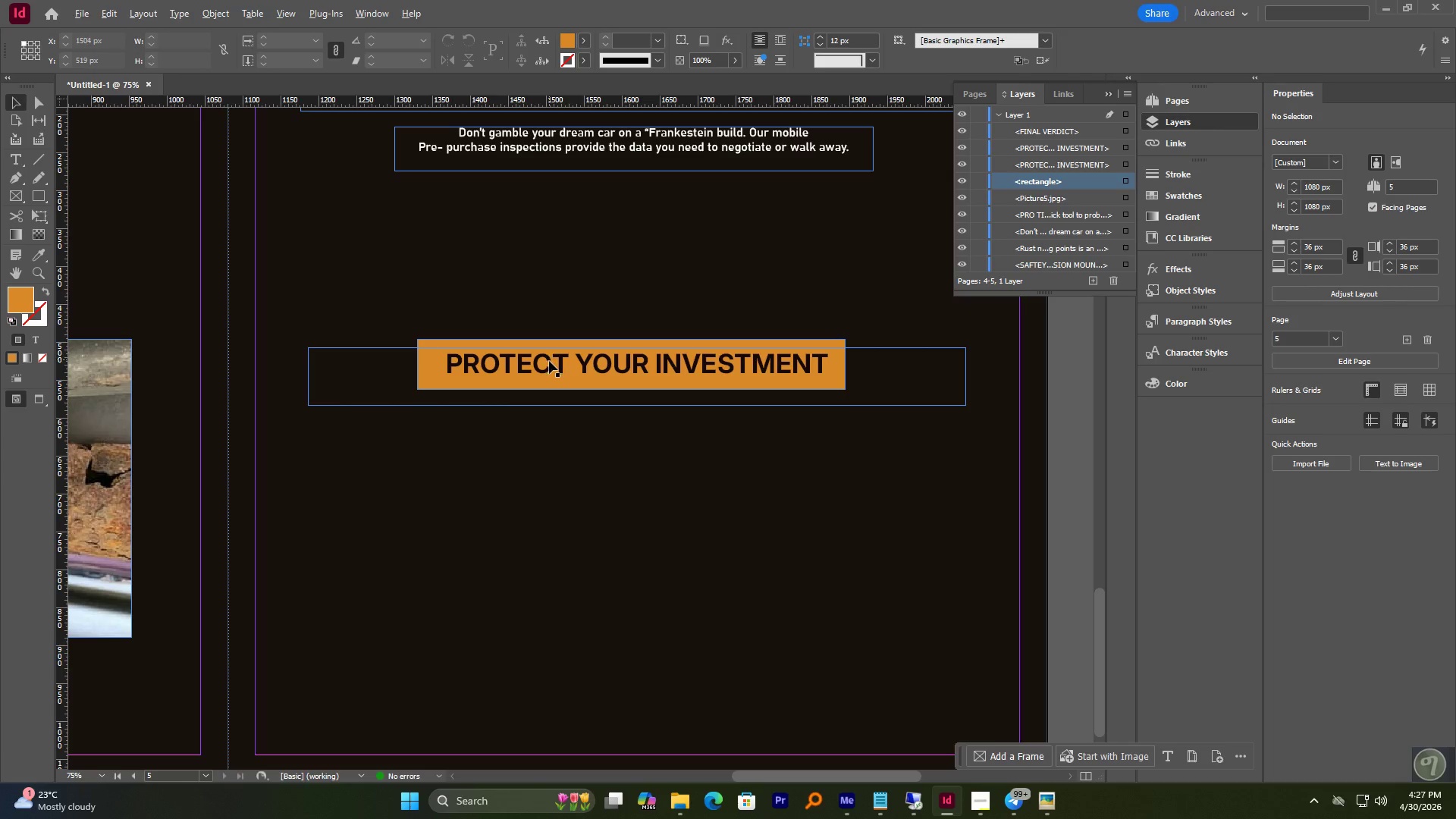 
hold_key(key=AltLeft, duration=0.92)
left_click_drag(start_coordinate=[549, 362], to_coordinate=[560, 456])
 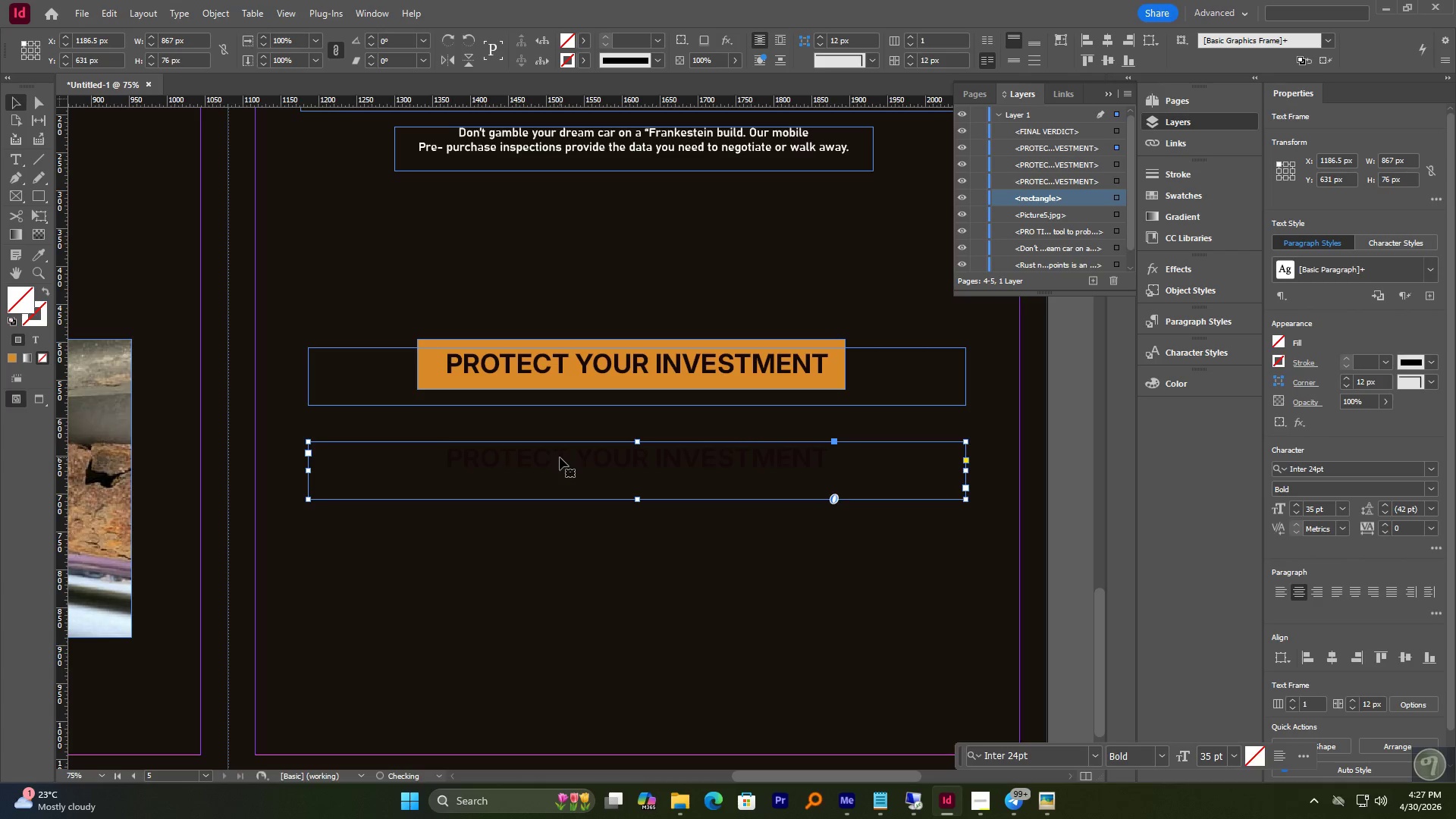 
hold_key(key=ShiftLeft, duration=0.62)
 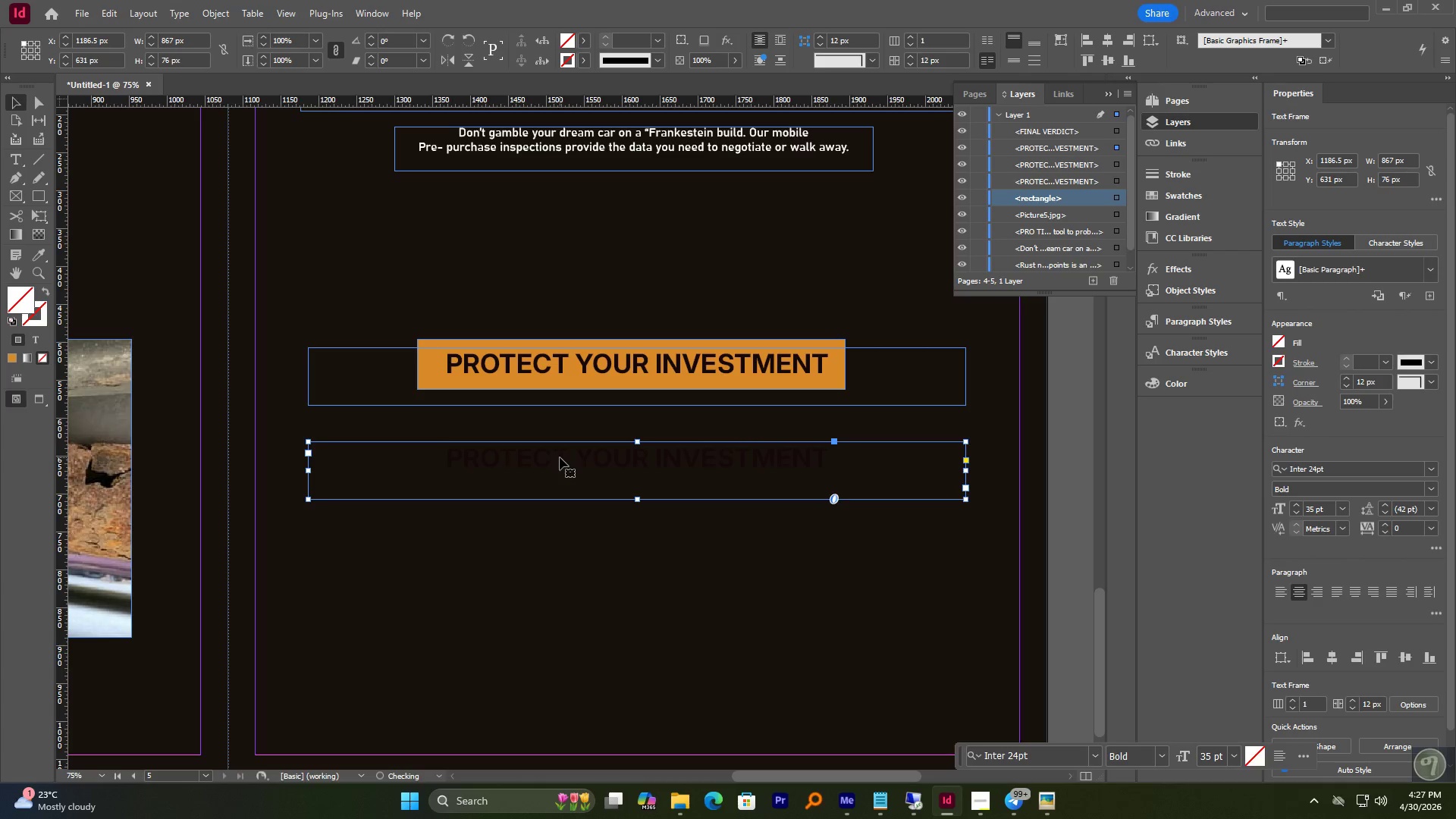 
double_click([560, 457])
 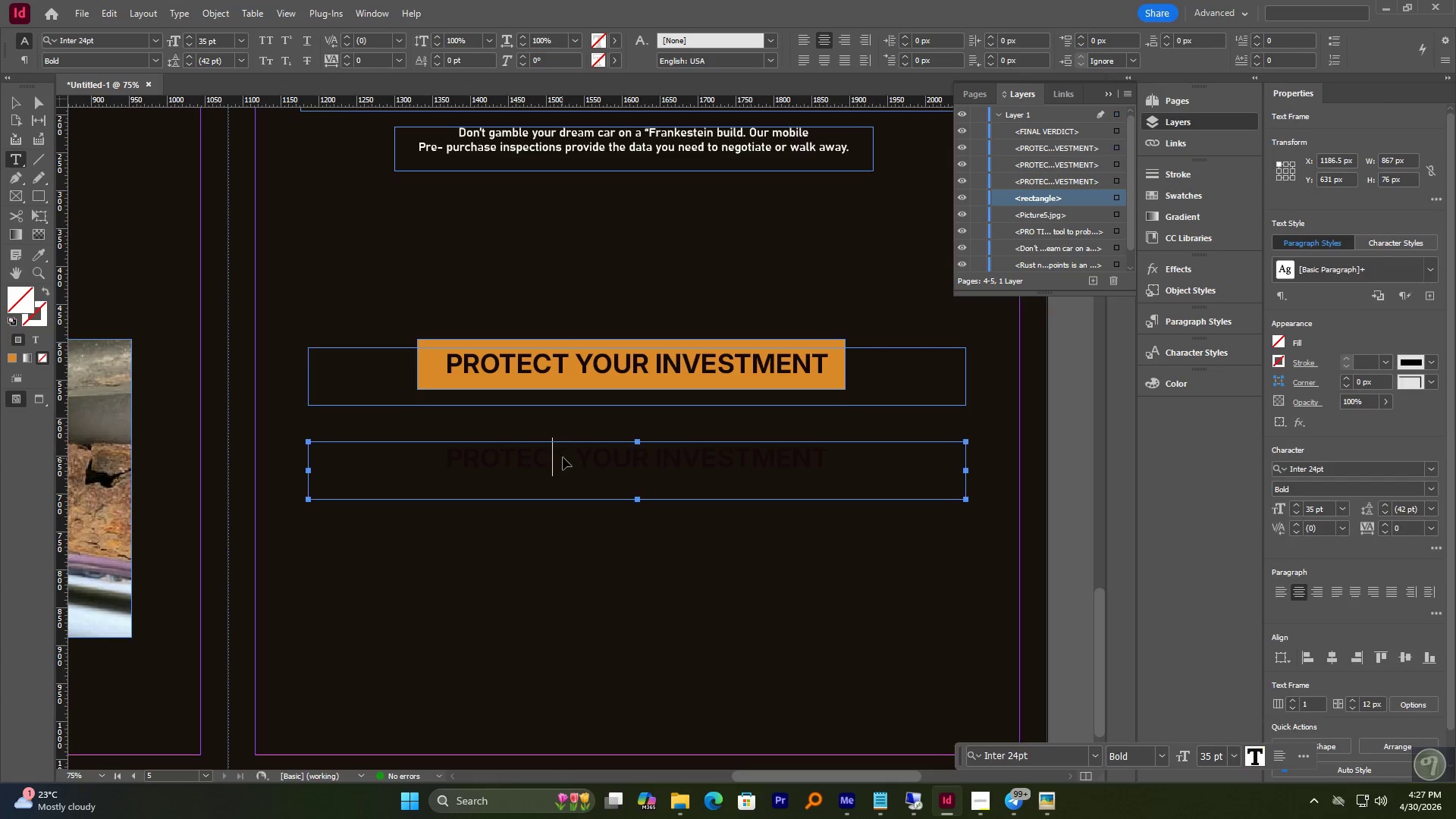 
key(Control+A)
 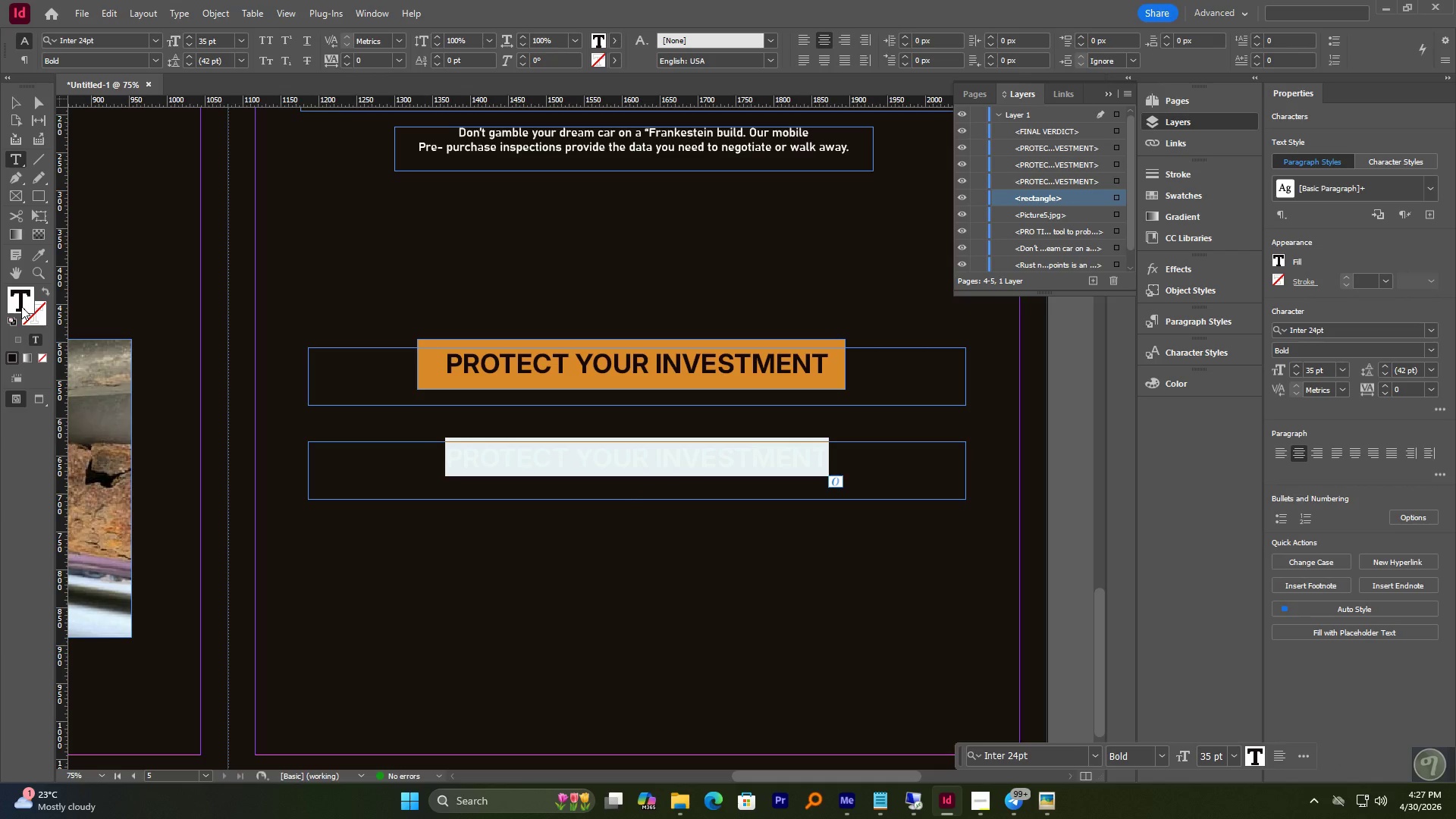 
double_click([21, 306])
 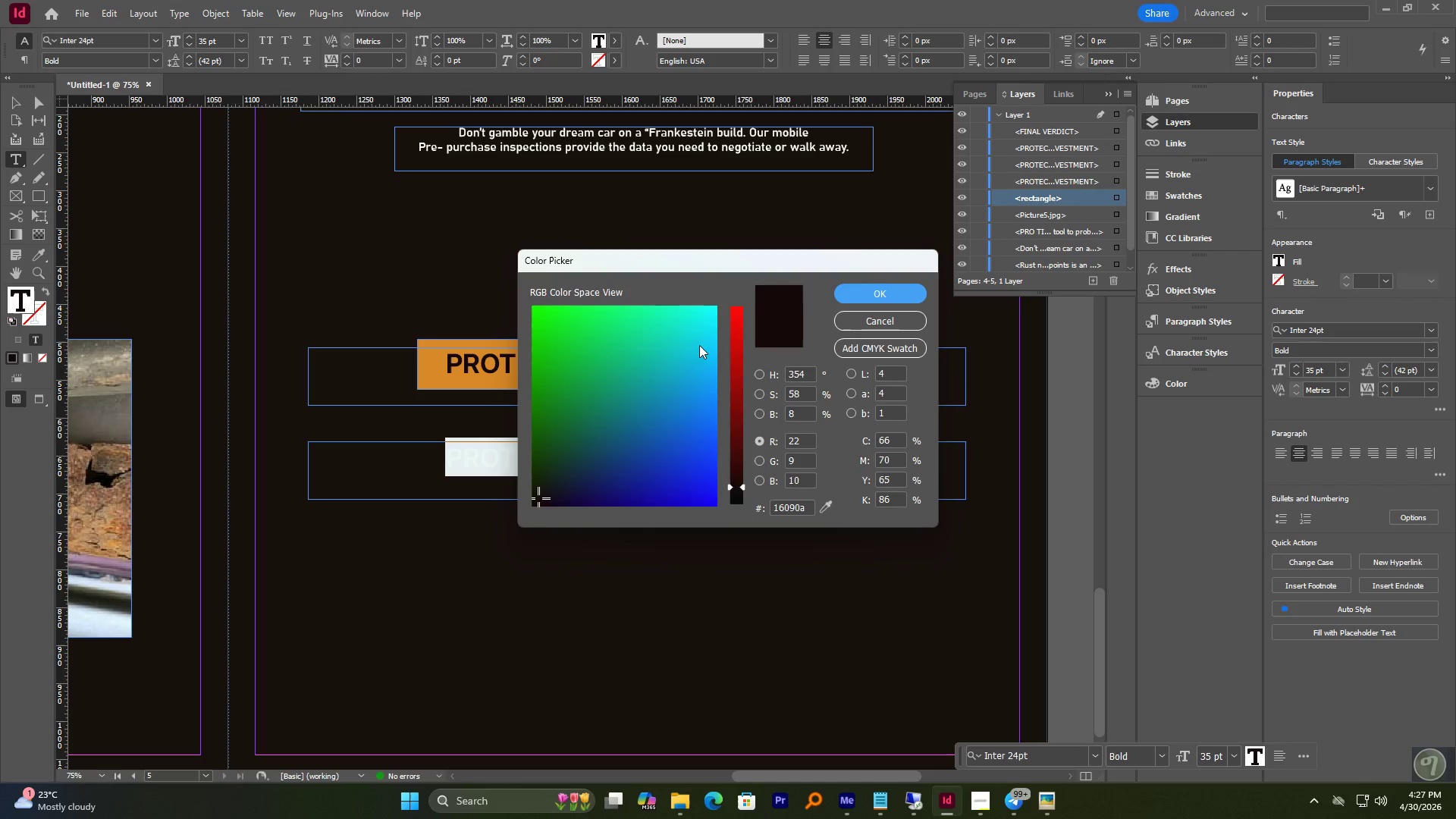 
left_click_drag(start_coordinate=[698, 345], to_coordinate=[736, 287])
 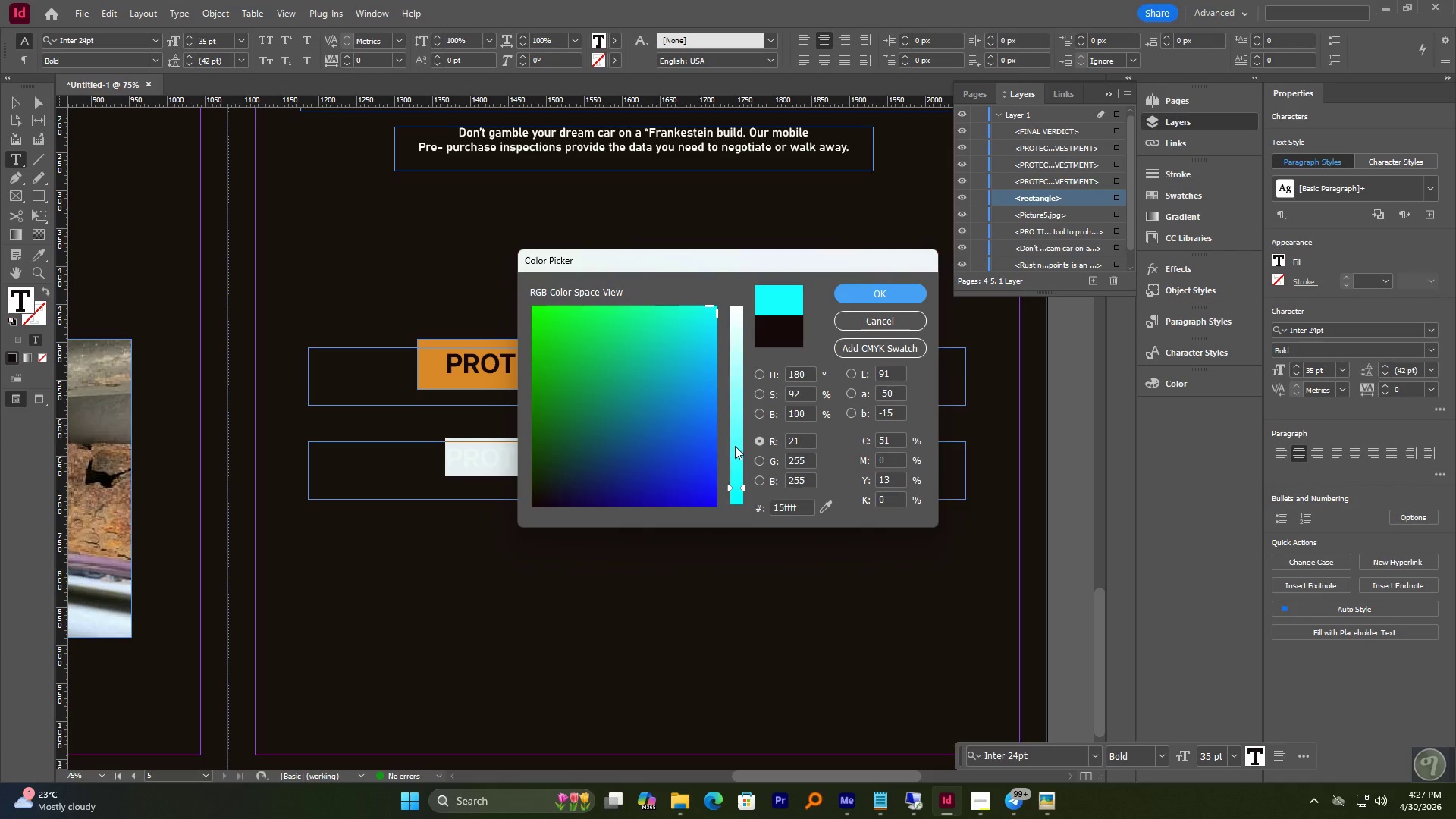 
left_click_drag(start_coordinate=[734, 426], to_coordinate=[752, 295])
 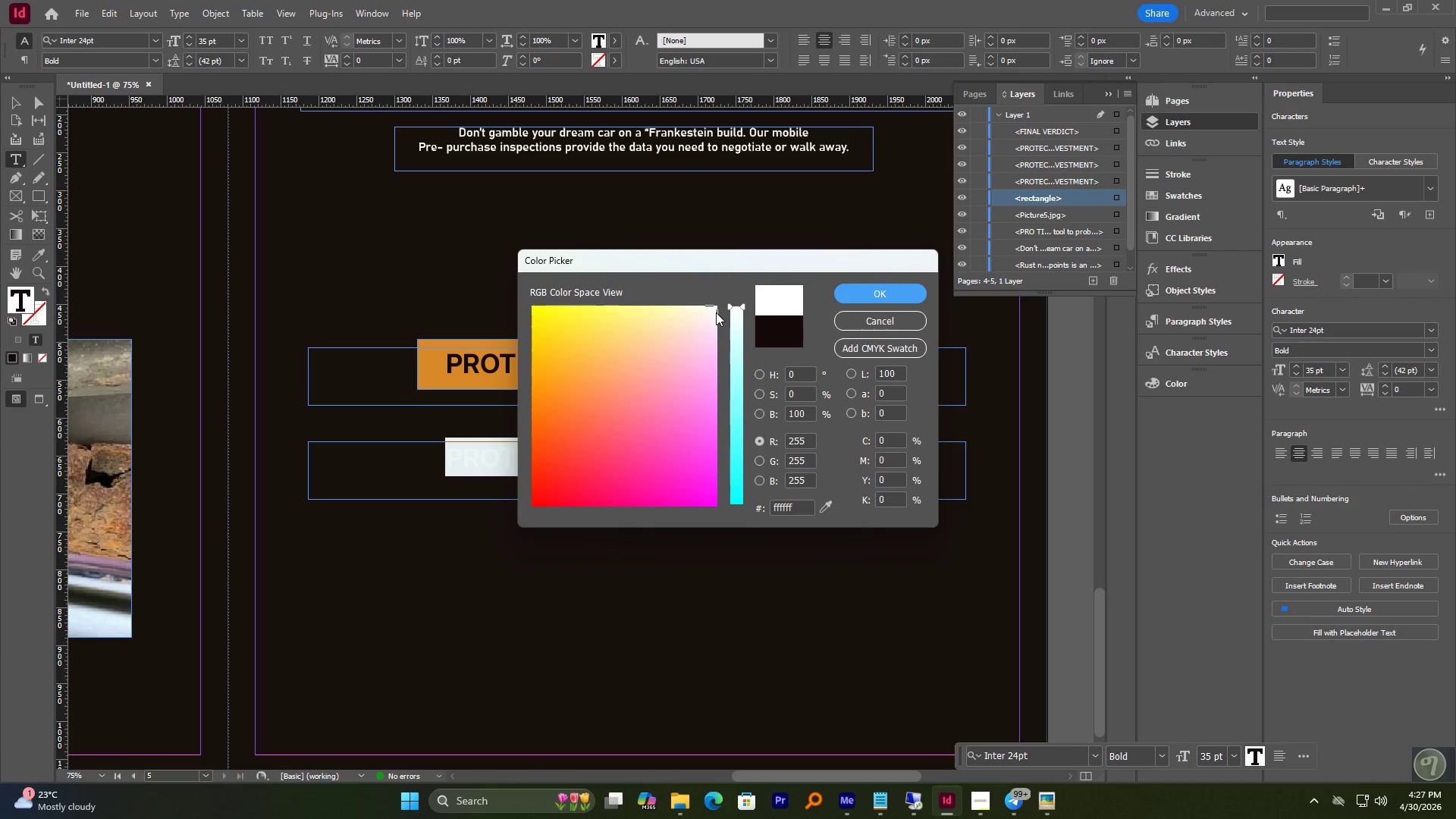 
left_click_drag(start_coordinate=[715, 310], to_coordinate=[736, 288])
 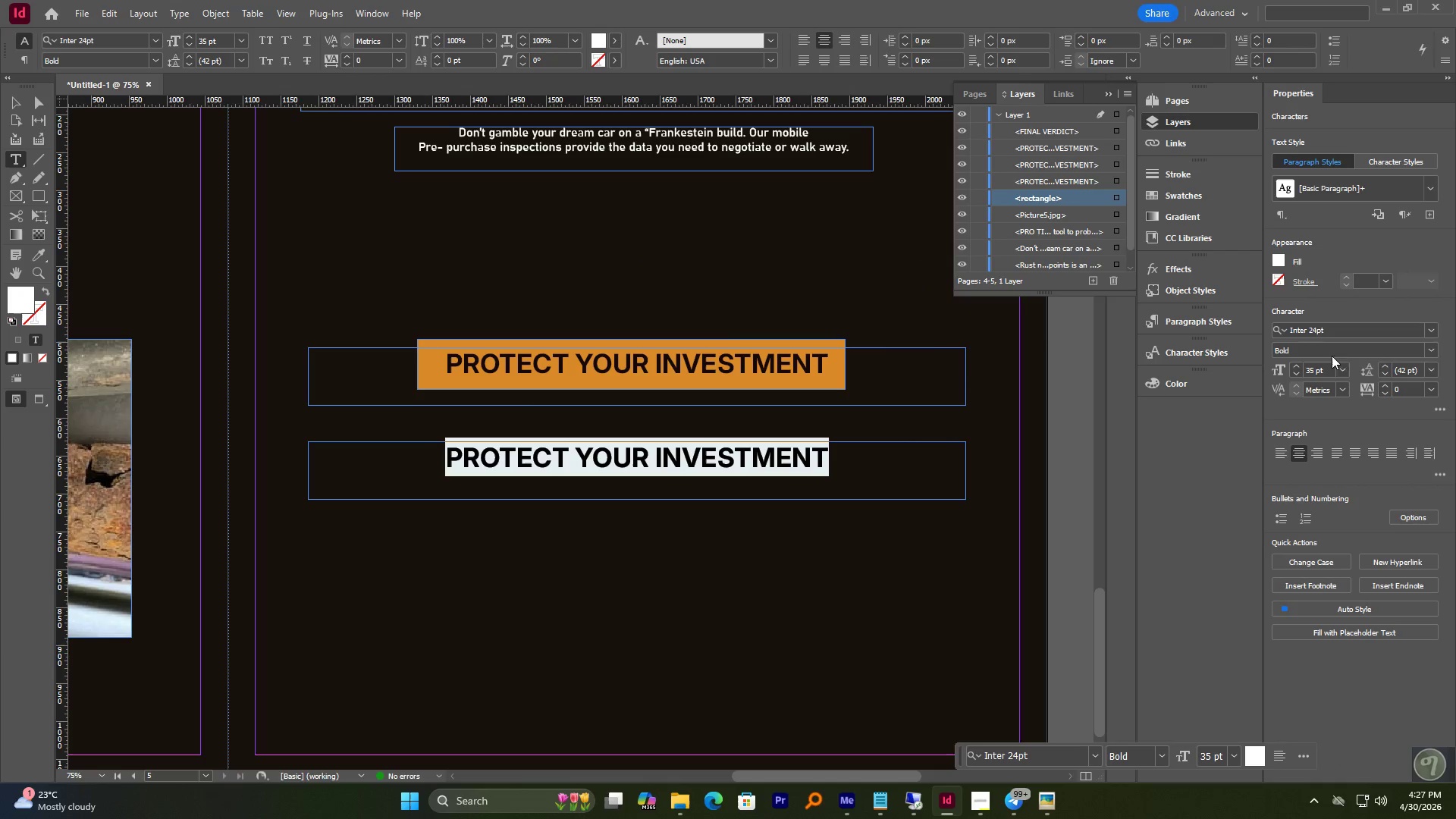 
left_click([1432, 350])
 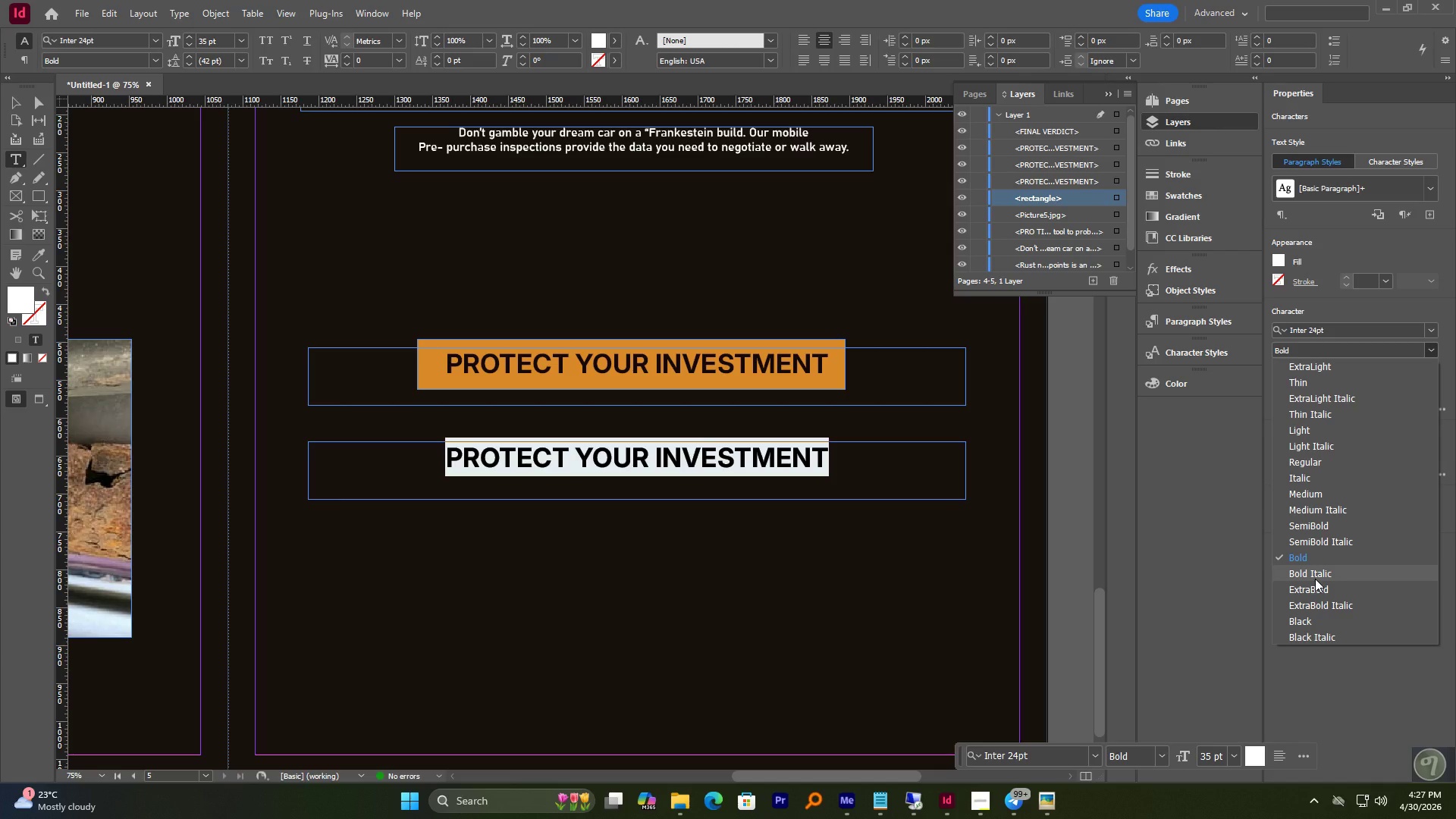 
wait(10.95)
 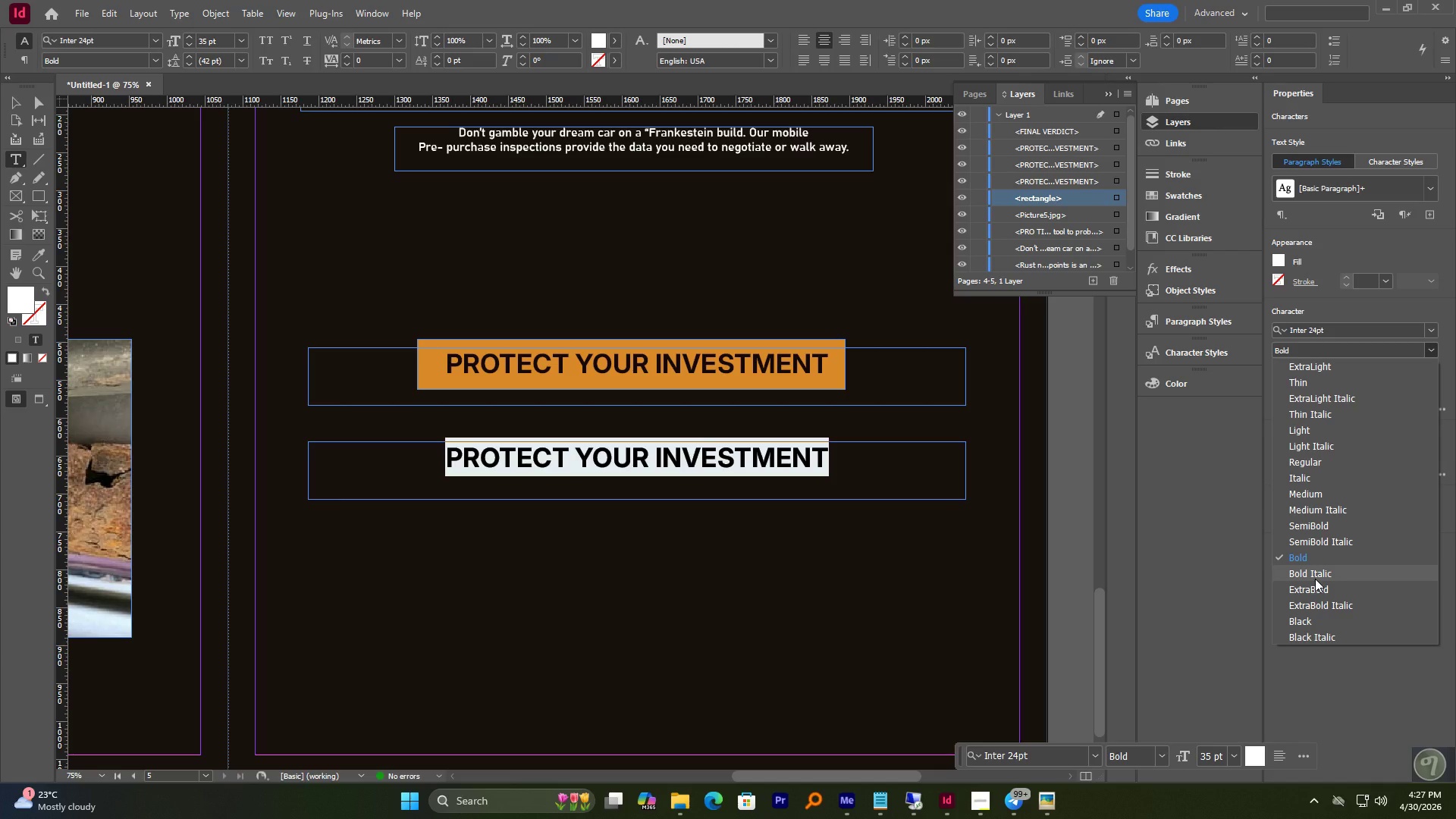 
left_click([1310, 431])
 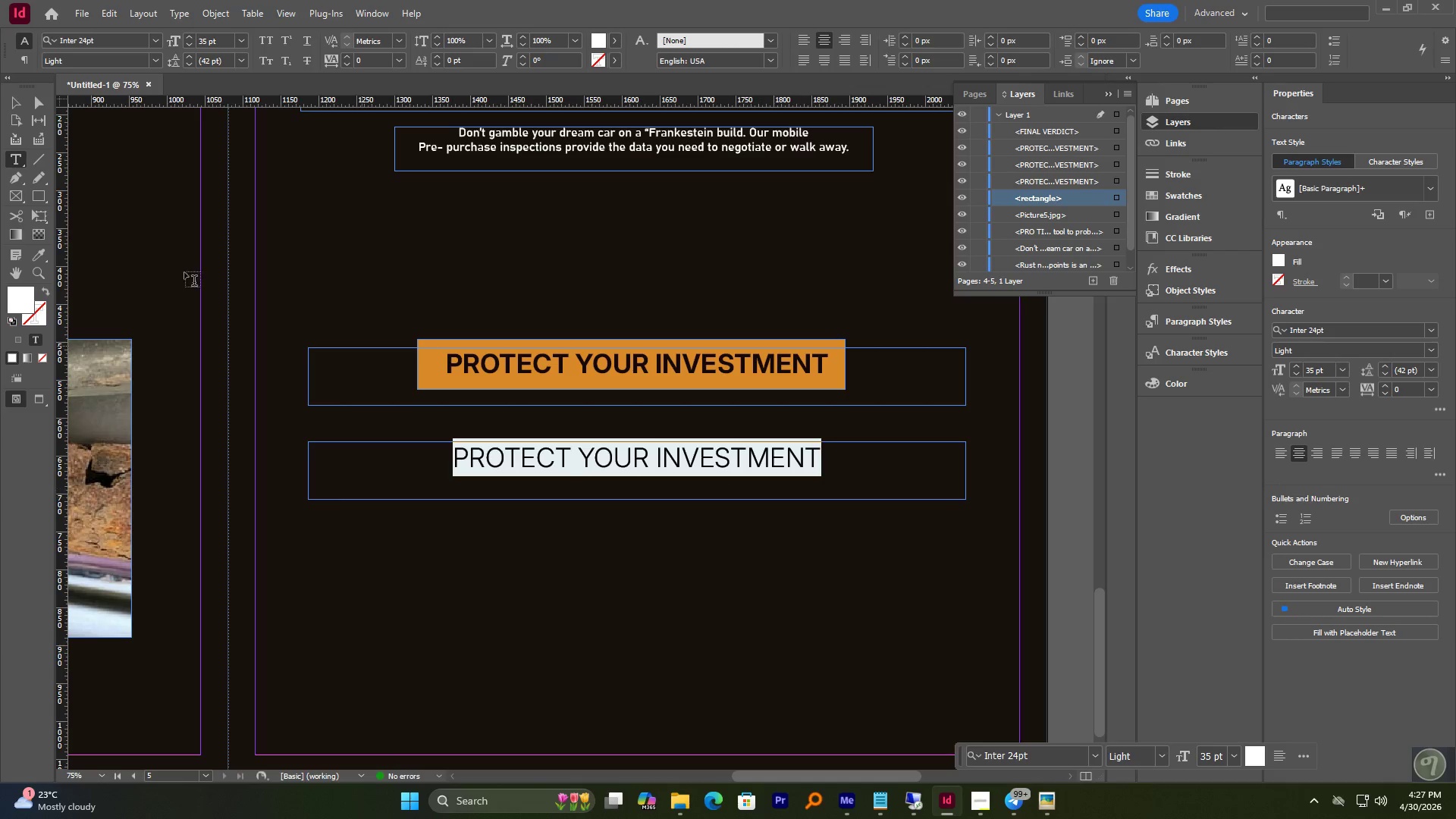 
left_click([16, 102])
 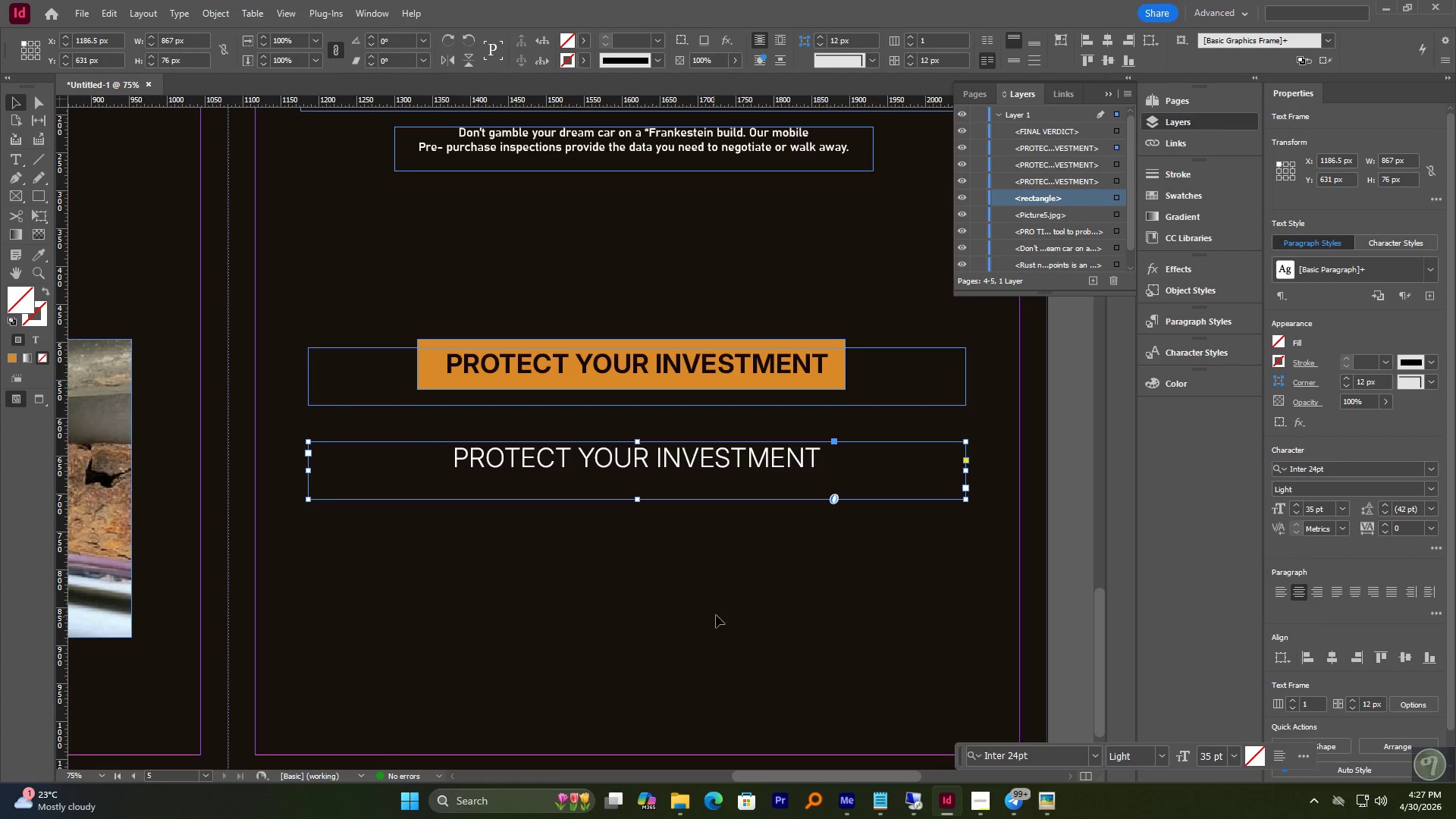 
left_click([717, 613])
 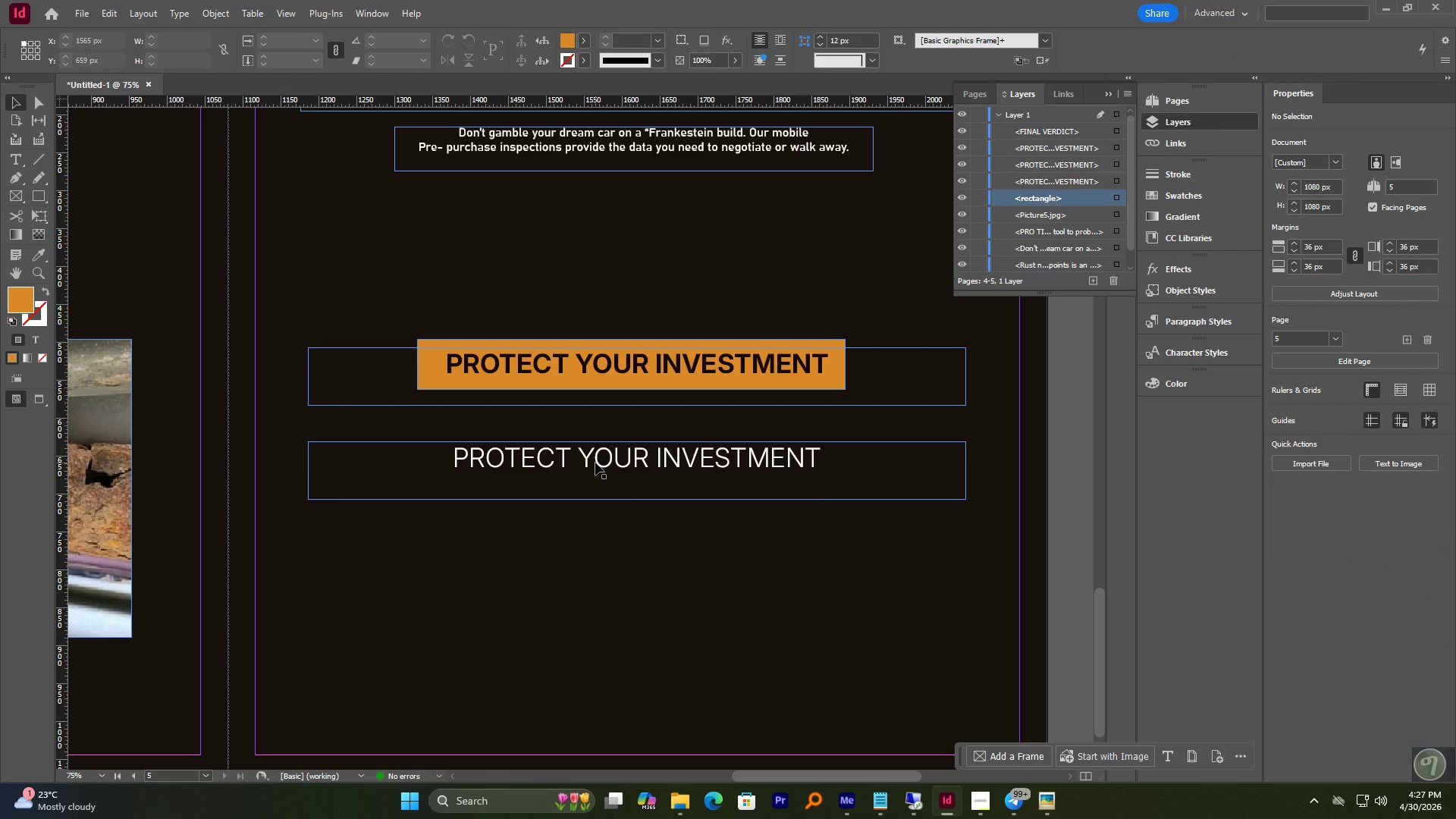 
double_click([592, 463])
 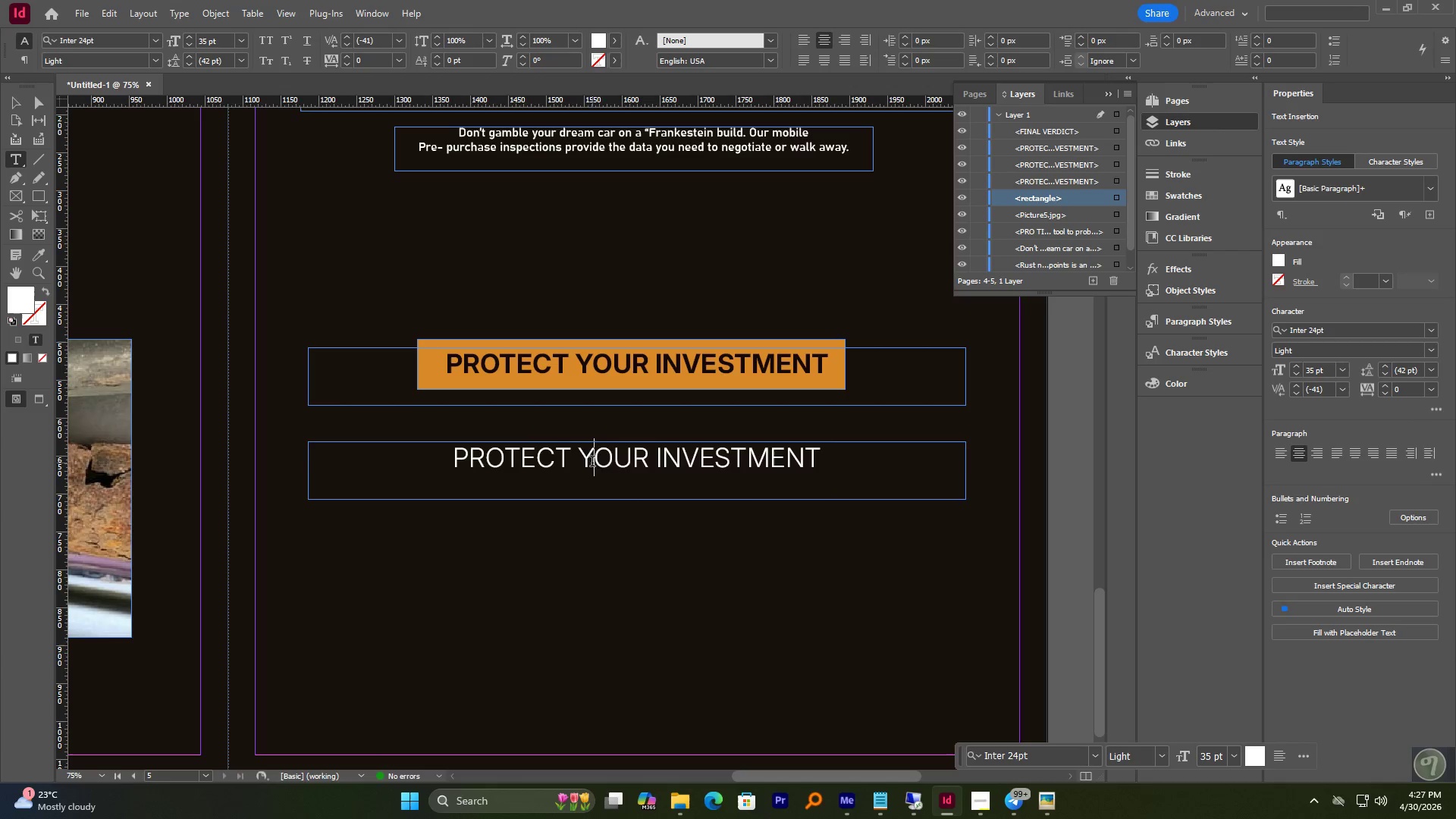 
key(Control+A)
 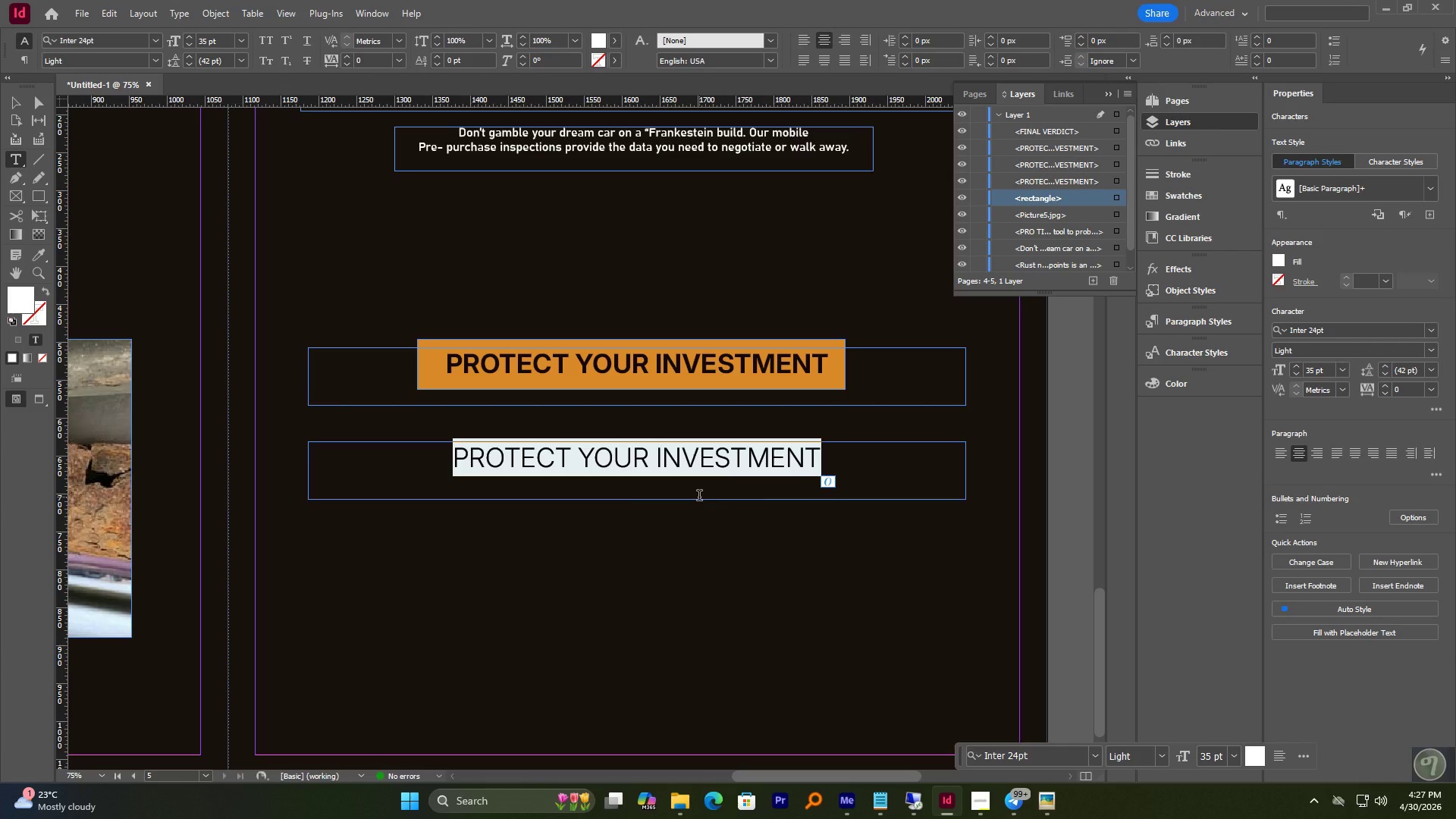 
type(FOLLOW )
 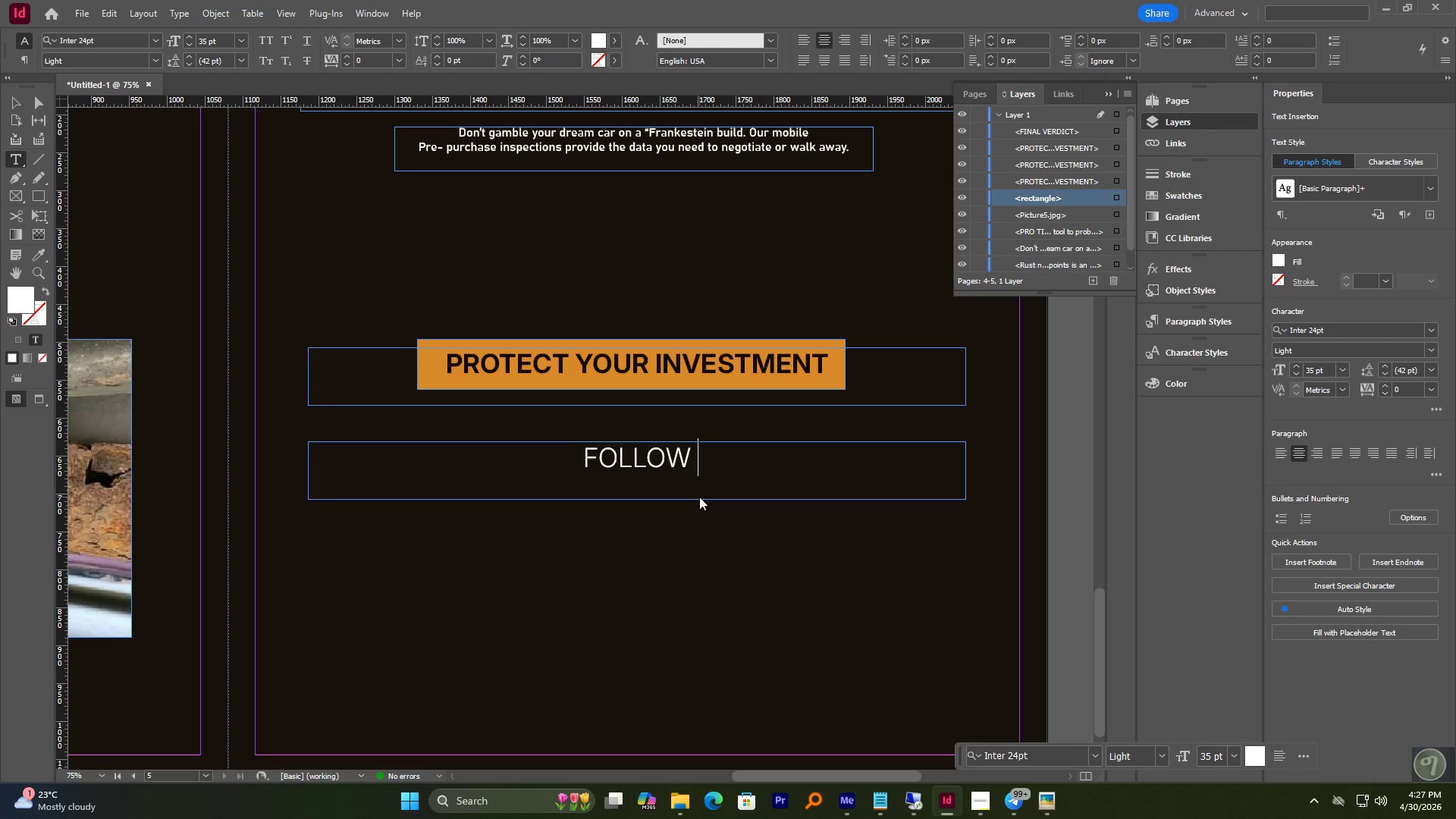 
wait(5.8)
 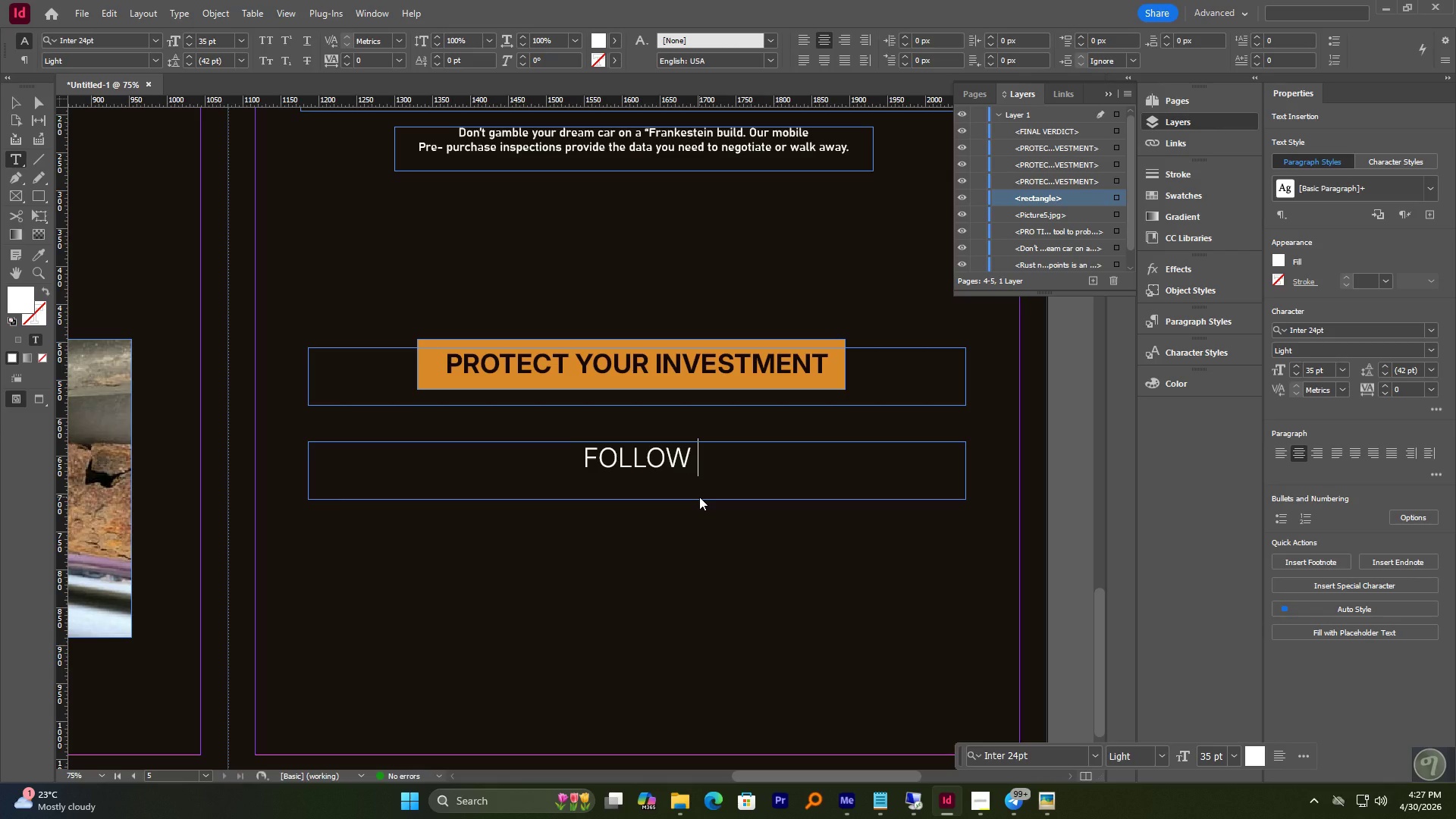 
type(US FOR DAILY RESTO TIPS)
 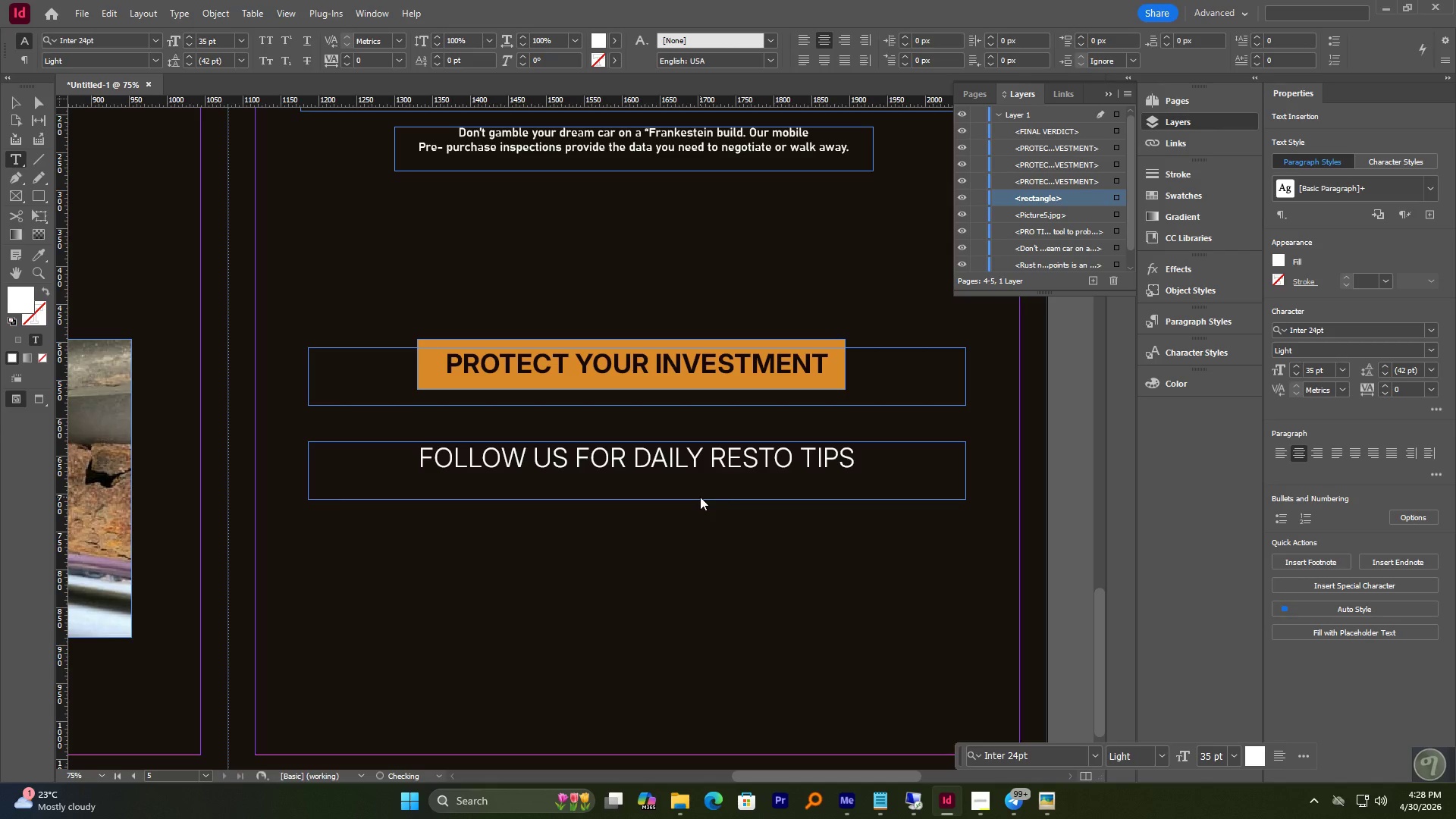 
left_click([17, 99])
 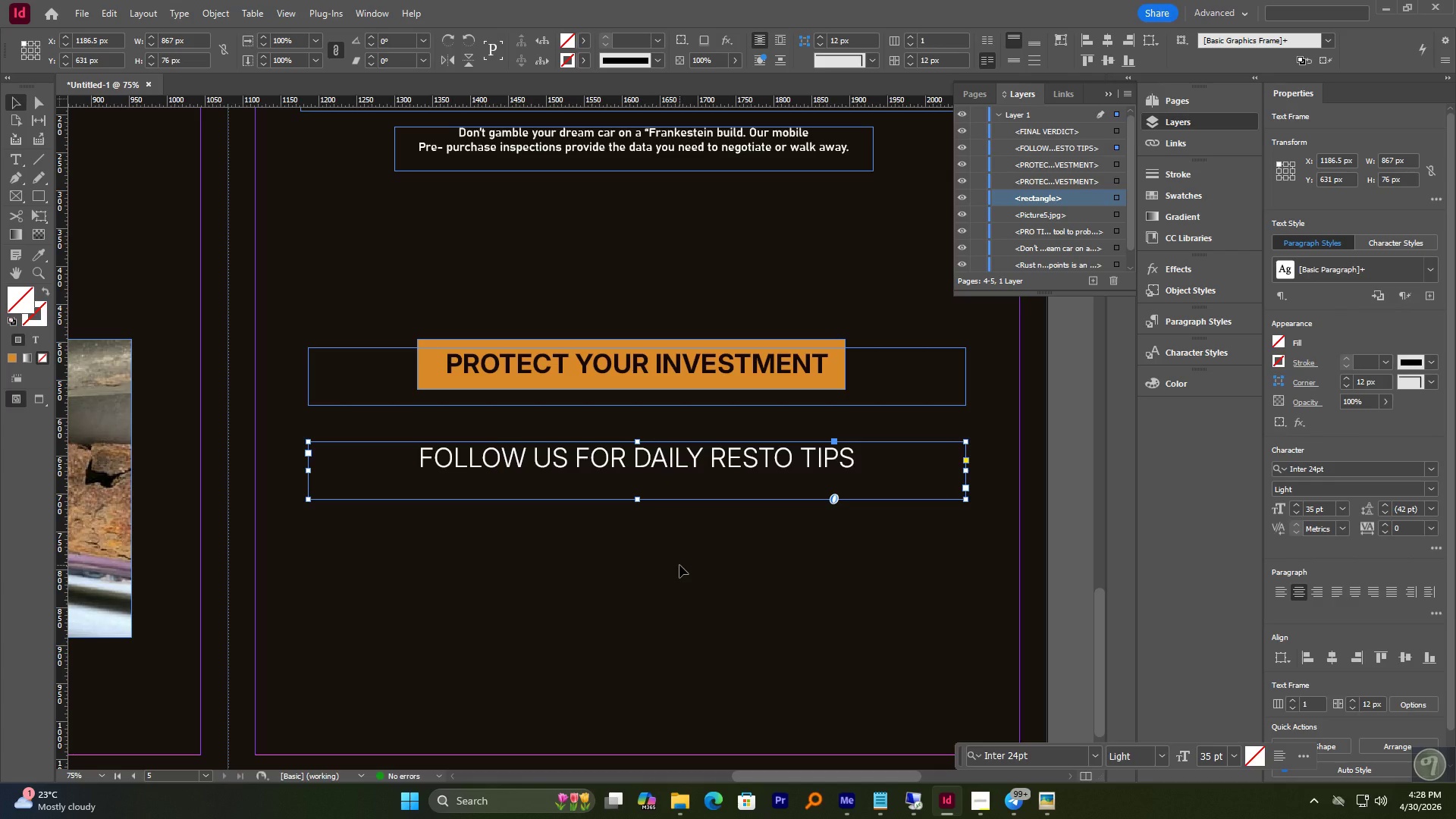 
wait(7.11)
 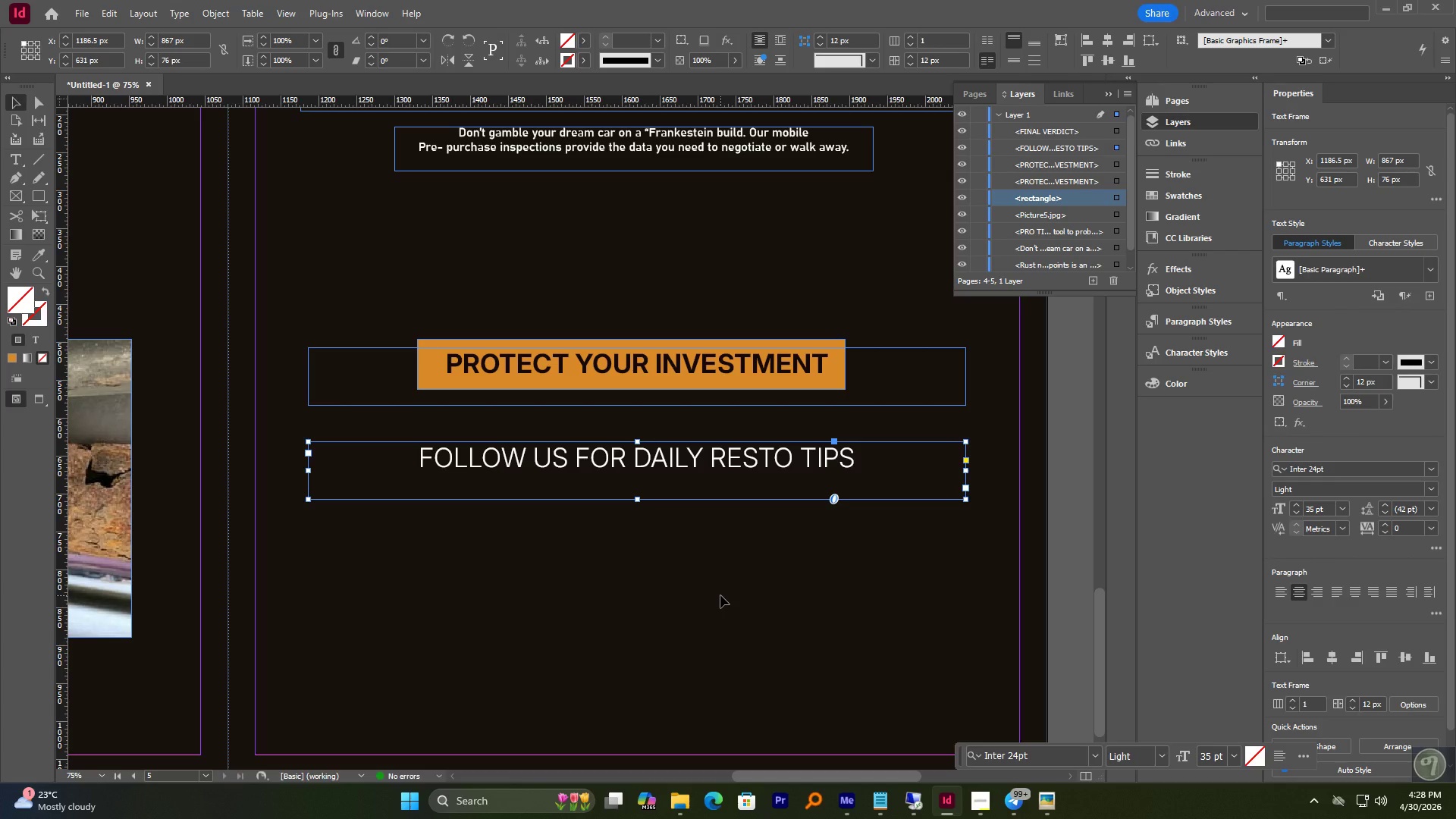 
left_click([646, 559])
 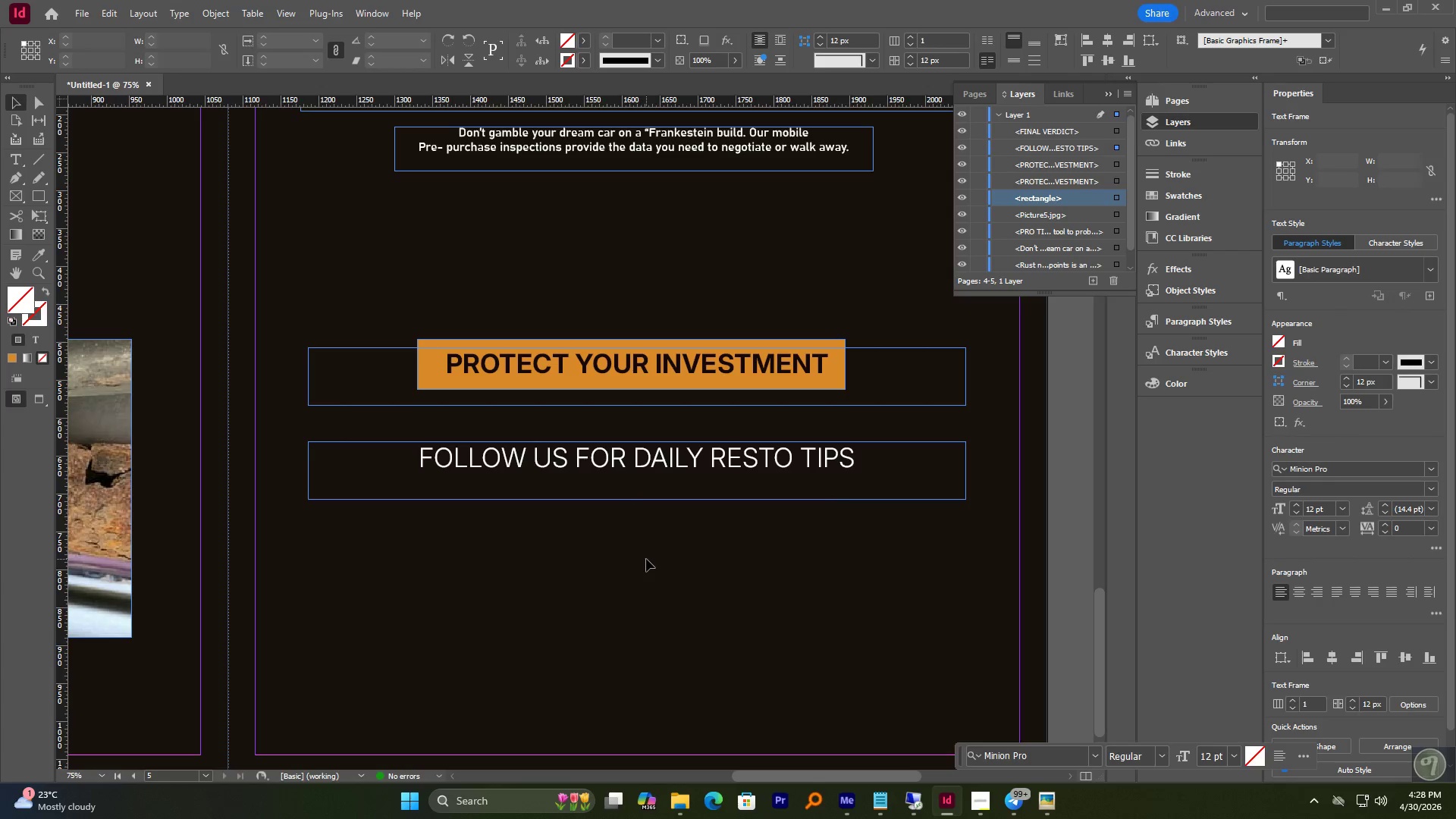 
hold_key(key=AltLeft, duration=1.09)
scroll: coordinate [645, 559], scroll_direction: down, amount: 3.0
 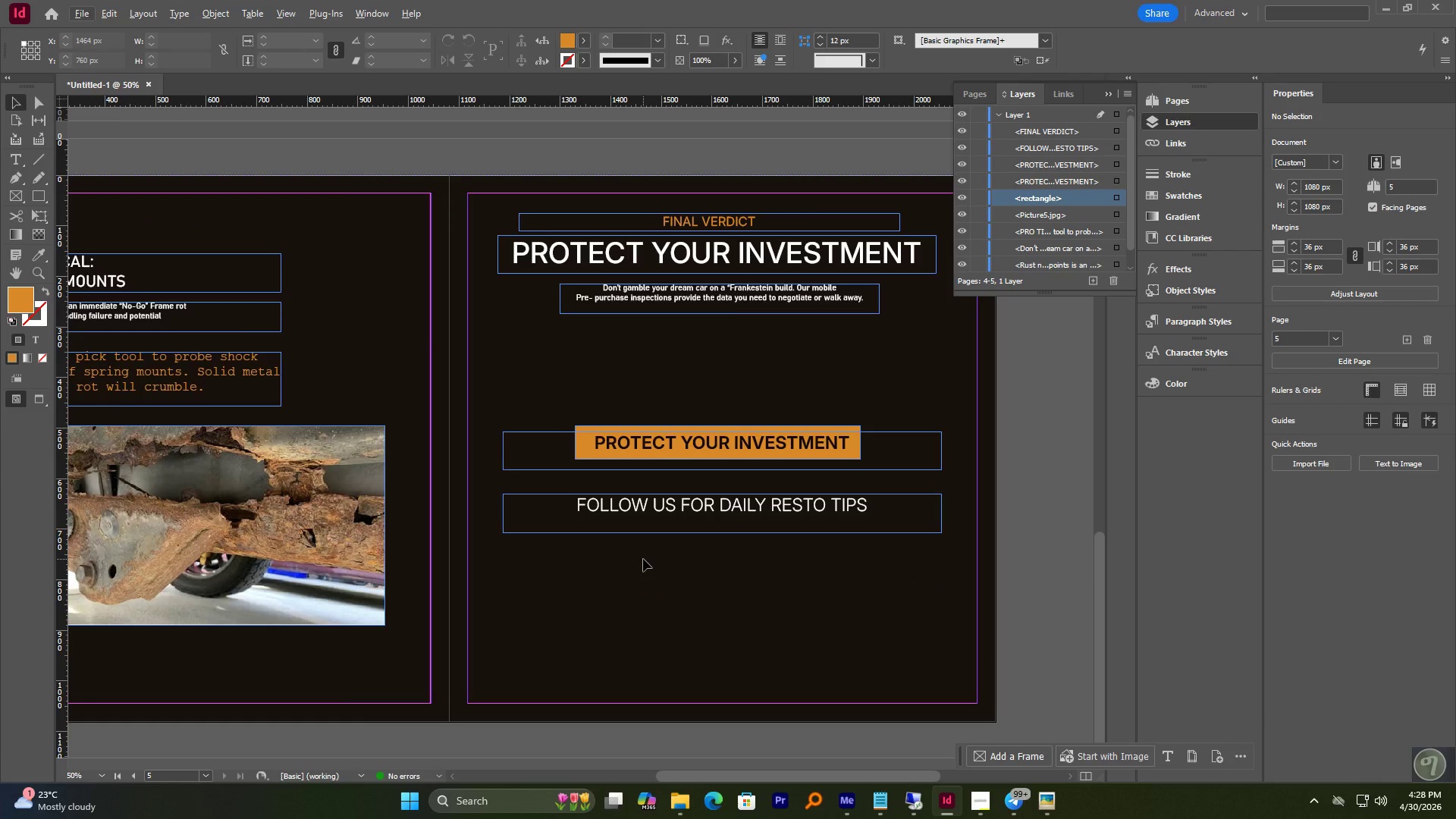 
wait(10.97)
 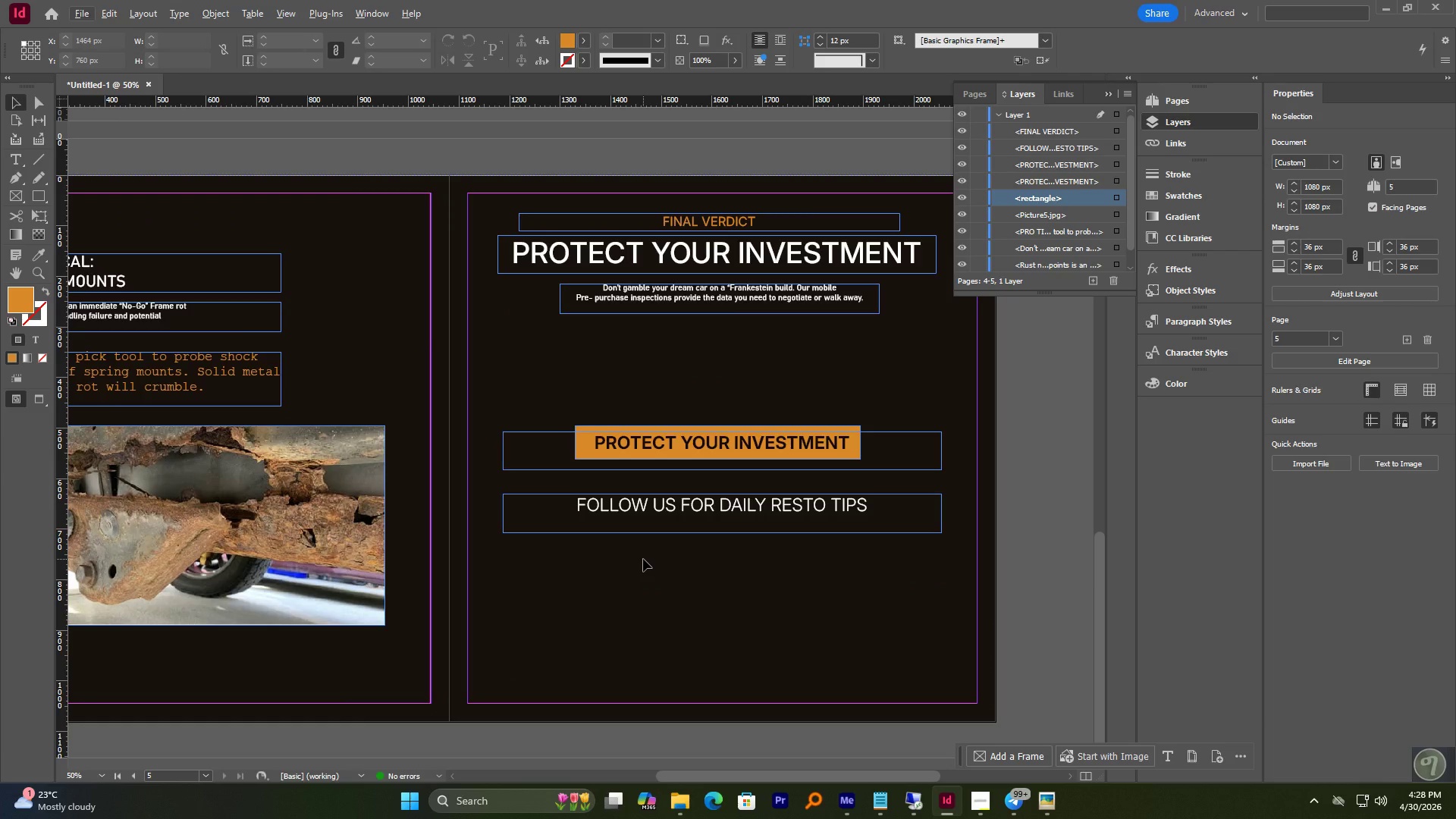 
hold_key(key=AltLeft, duration=0.61)
scroll: coordinate [694, 511], scroll_direction: up, amount: 1.0
 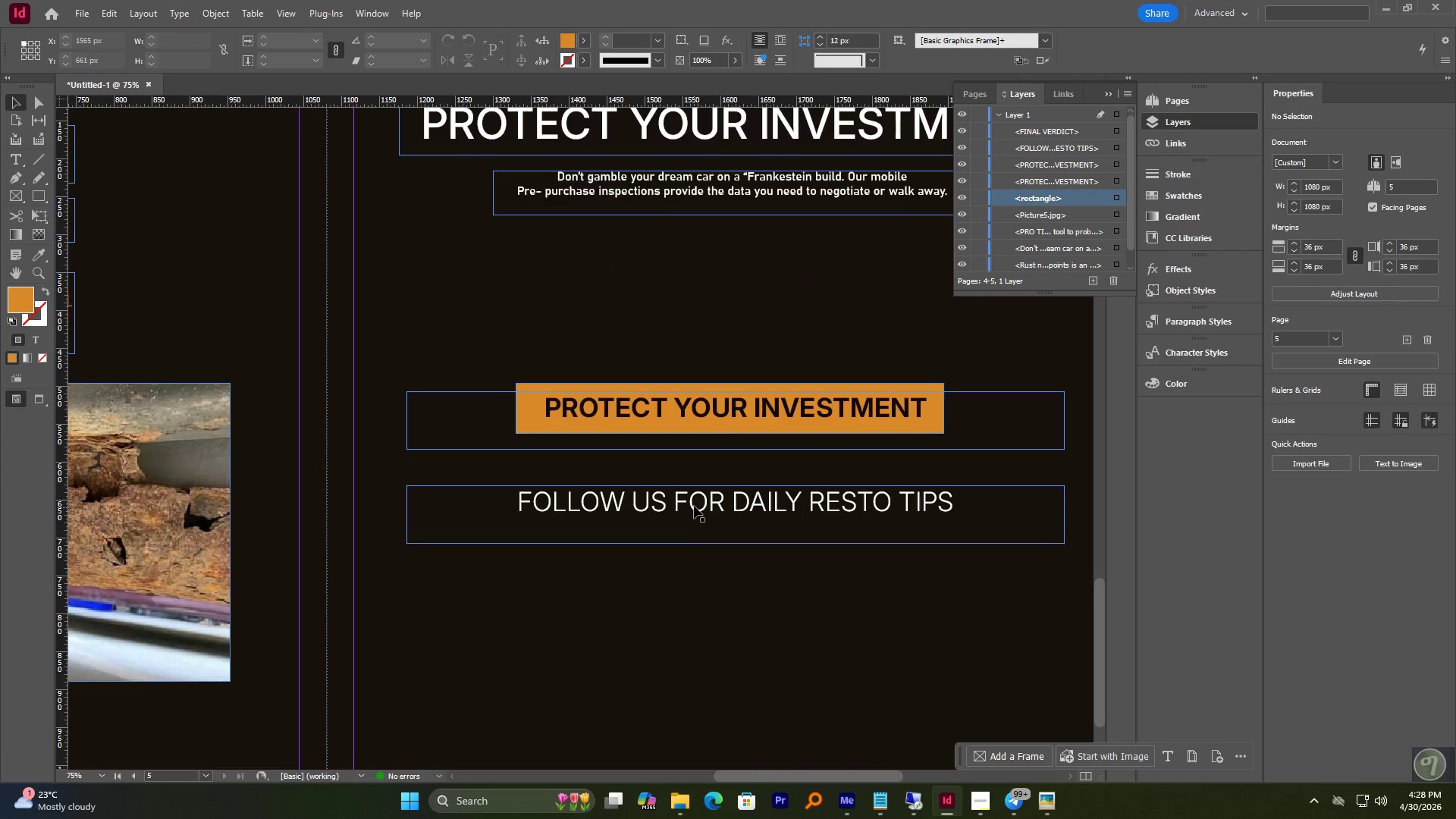 
left_click_drag(start_coordinate=[694, 502], to_coordinate=[692, 483])
 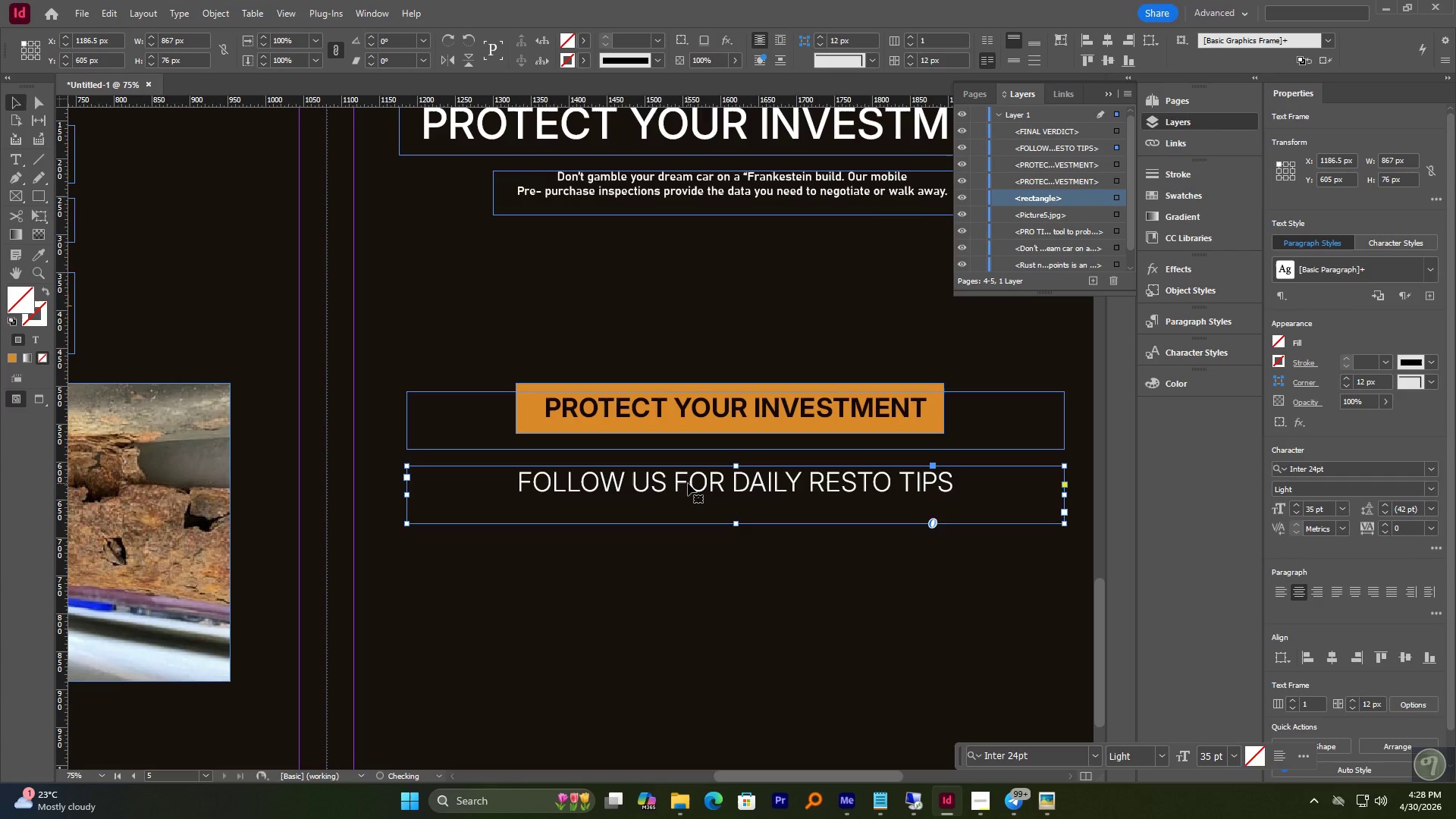 
hold_key(key=ShiftLeft, duration=2.05)
 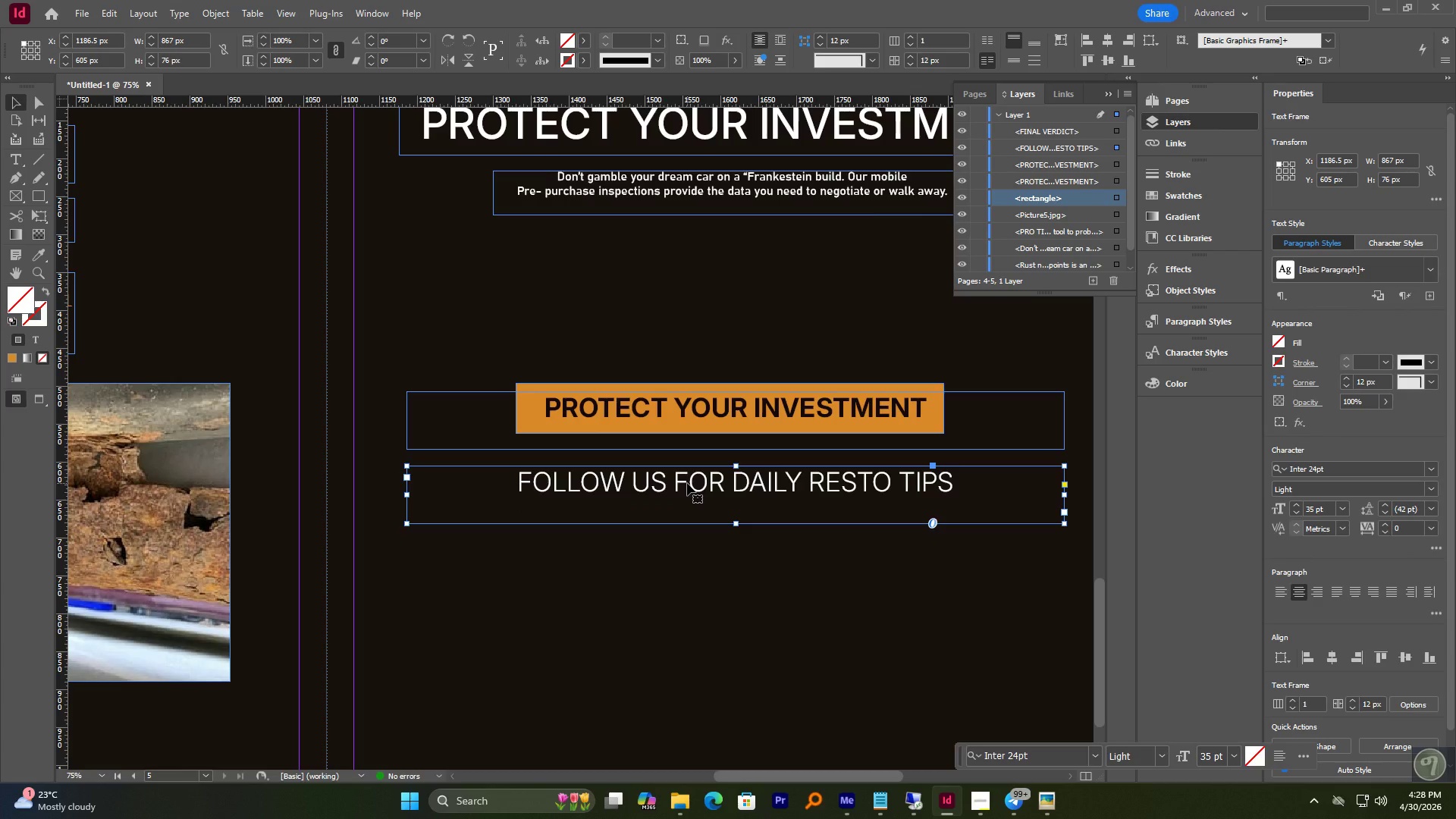 
left_click_drag(start_coordinate=[687, 484], to_coordinate=[681, 581])
 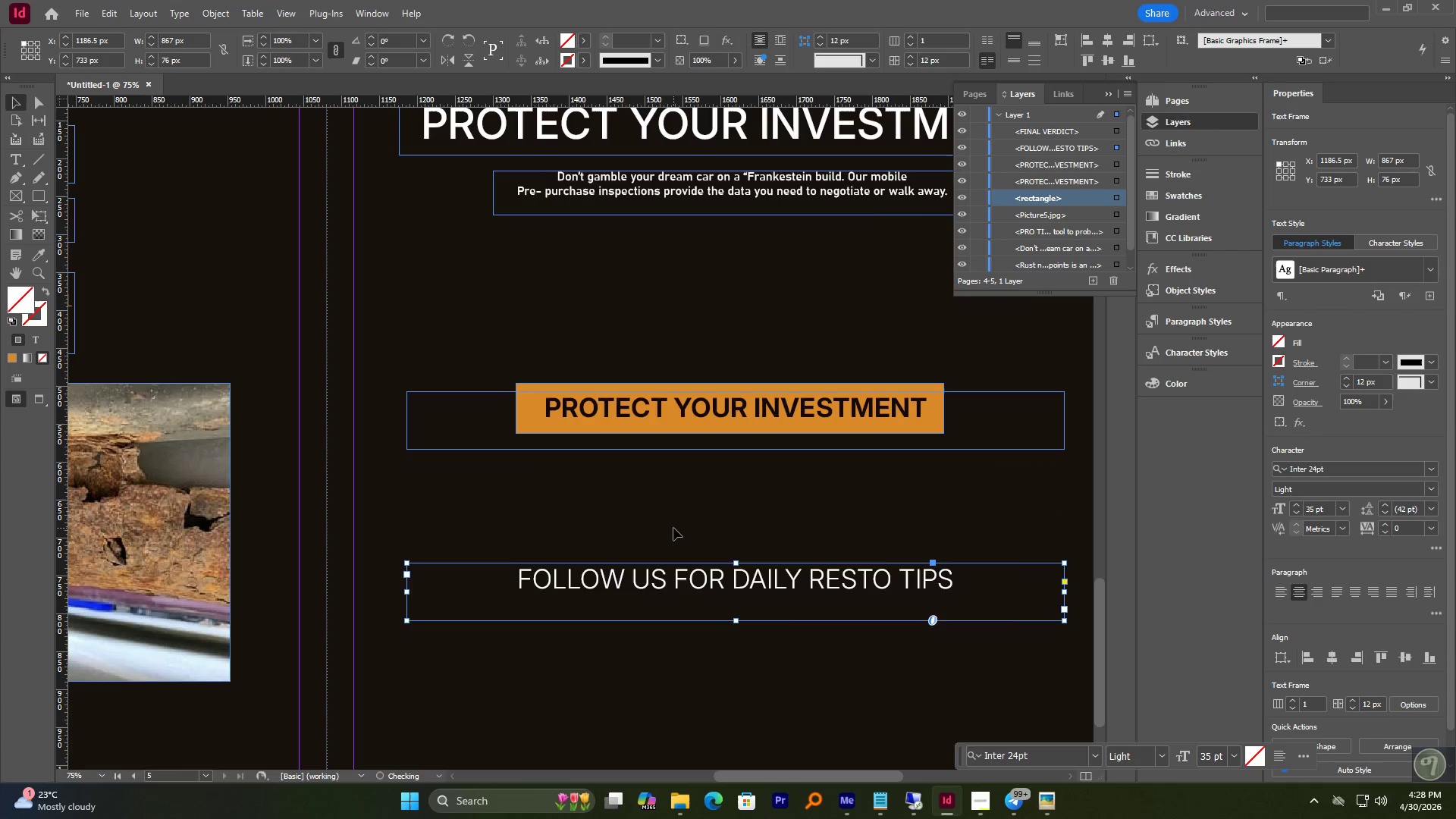 
hold_key(key=ShiftLeft, duration=0.75)
 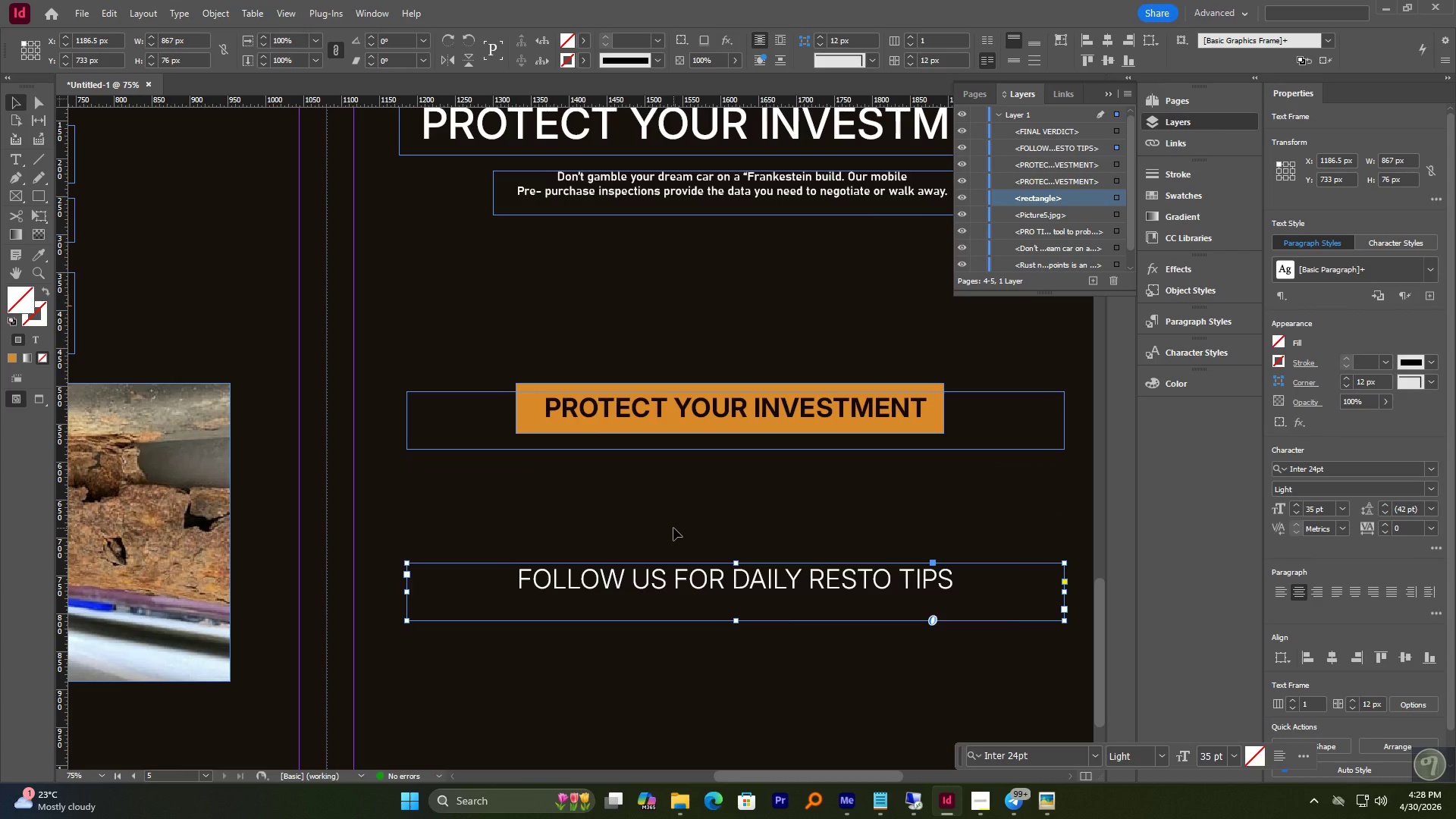 
hold_key(key=AltLeft, duration=0.42)
 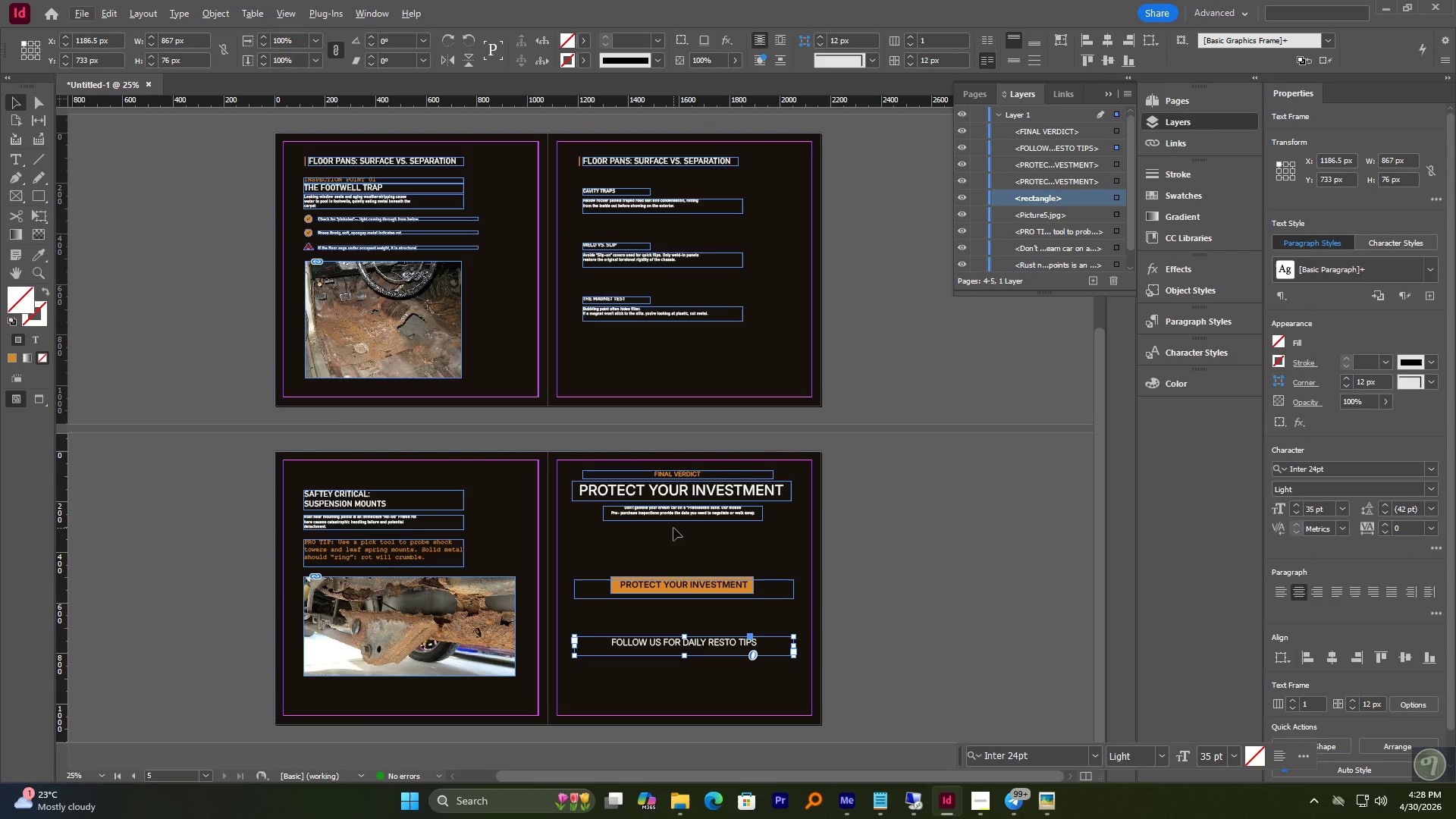 
hold_key(key=AltLeft, duration=0.52)
 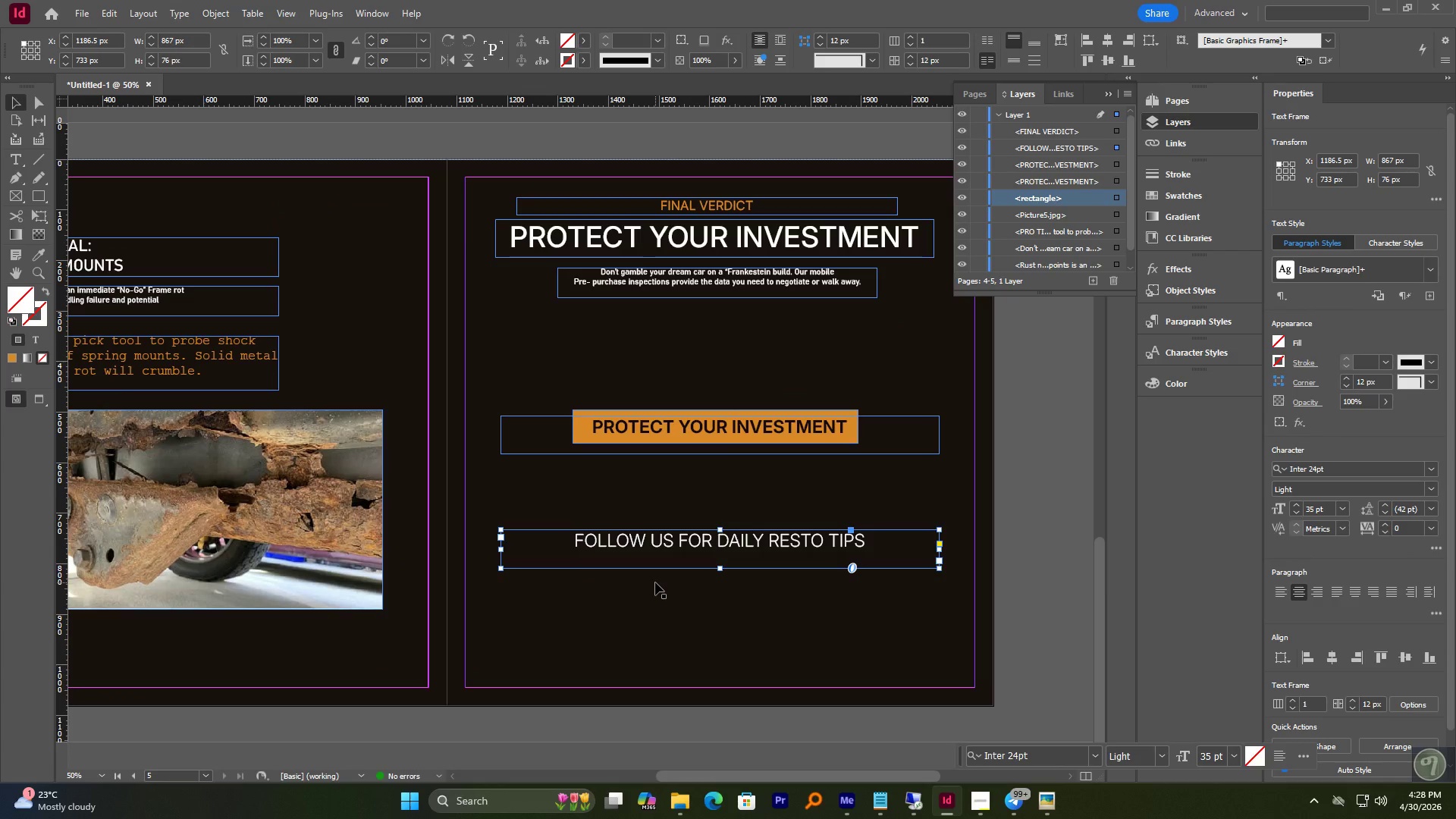 
scroll: coordinate [673, 528], scroll_direction: down, amount: 5.0
 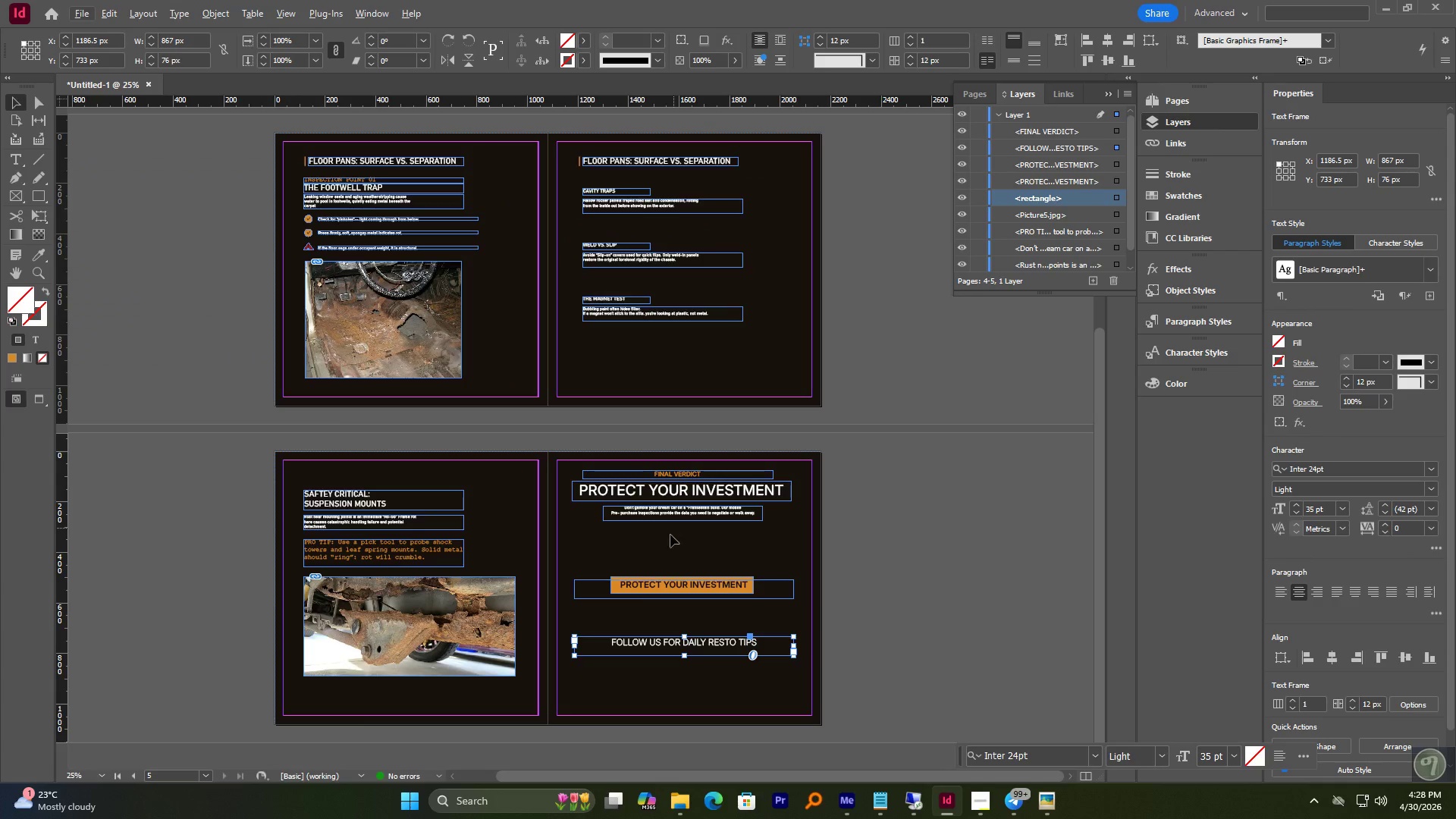 
hold_key(key=AltLeft, duration=0.52)
scroll: coordinate [655, 582], scroll_direction: down, amount: 2.0
 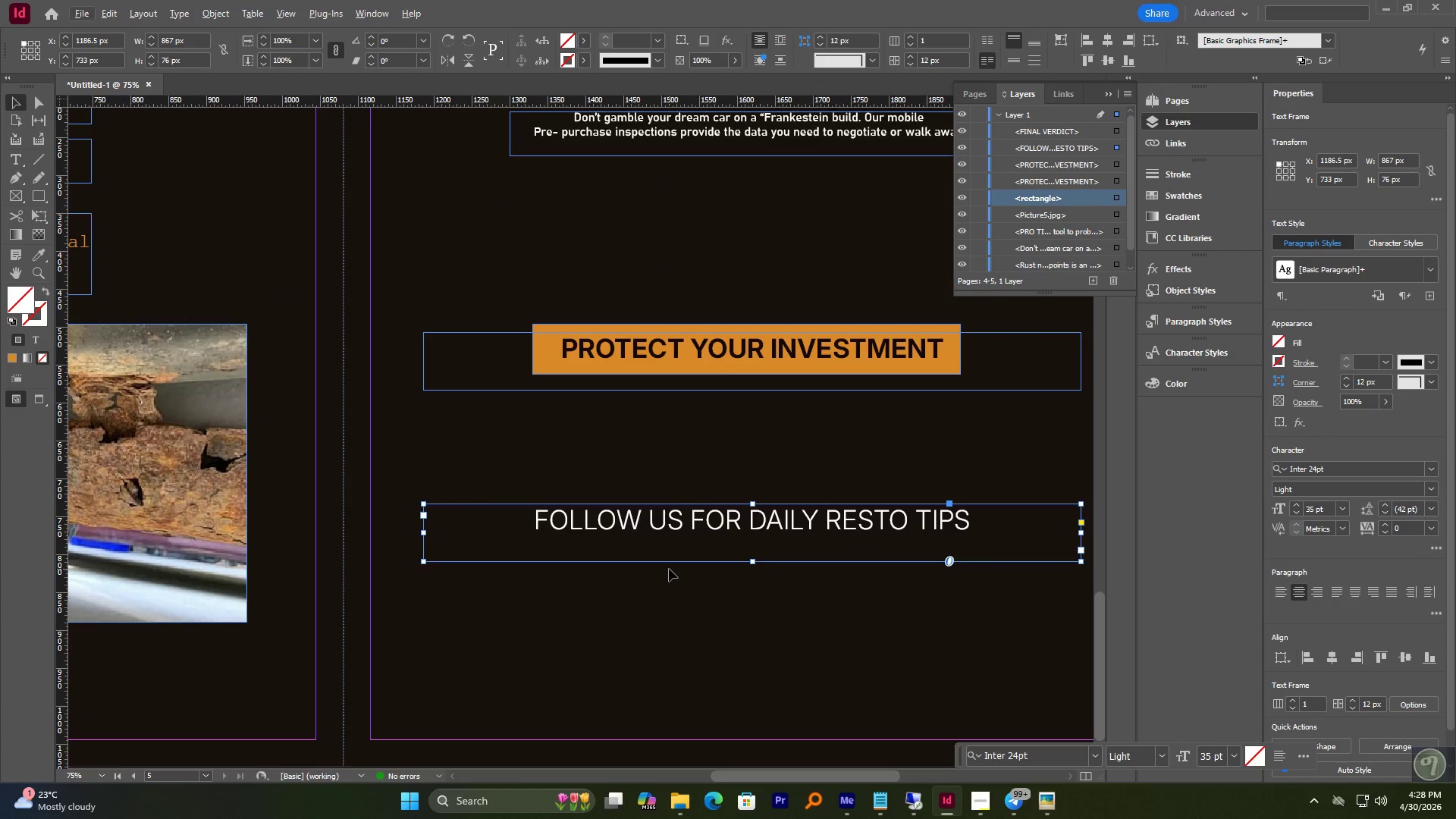 
hold_key(key=AltLeft, duration=0.42)
scroll: coordinate [645, 538], scroll_direction: down, amount: 2.0
 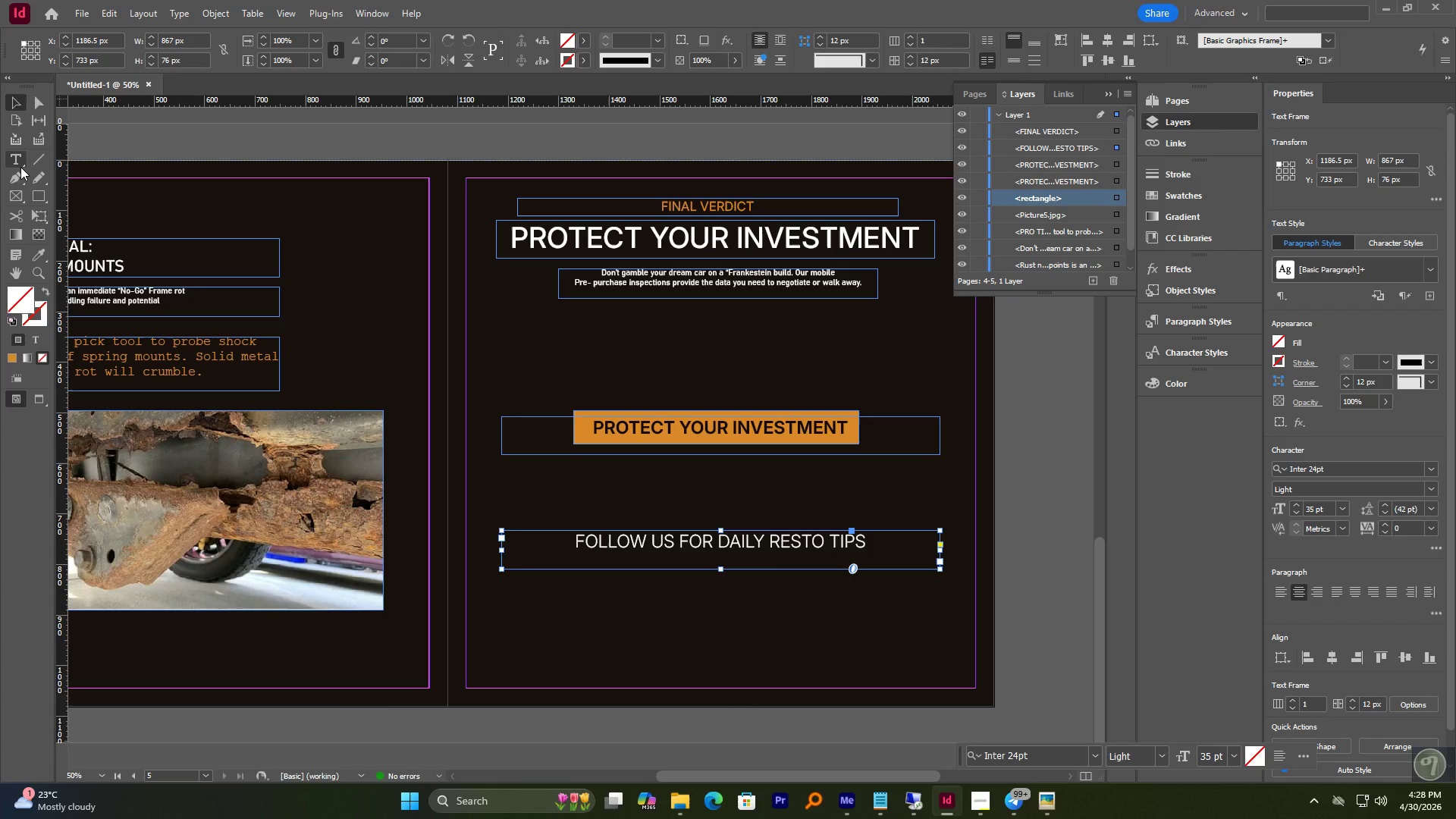 
wait(14.03)
 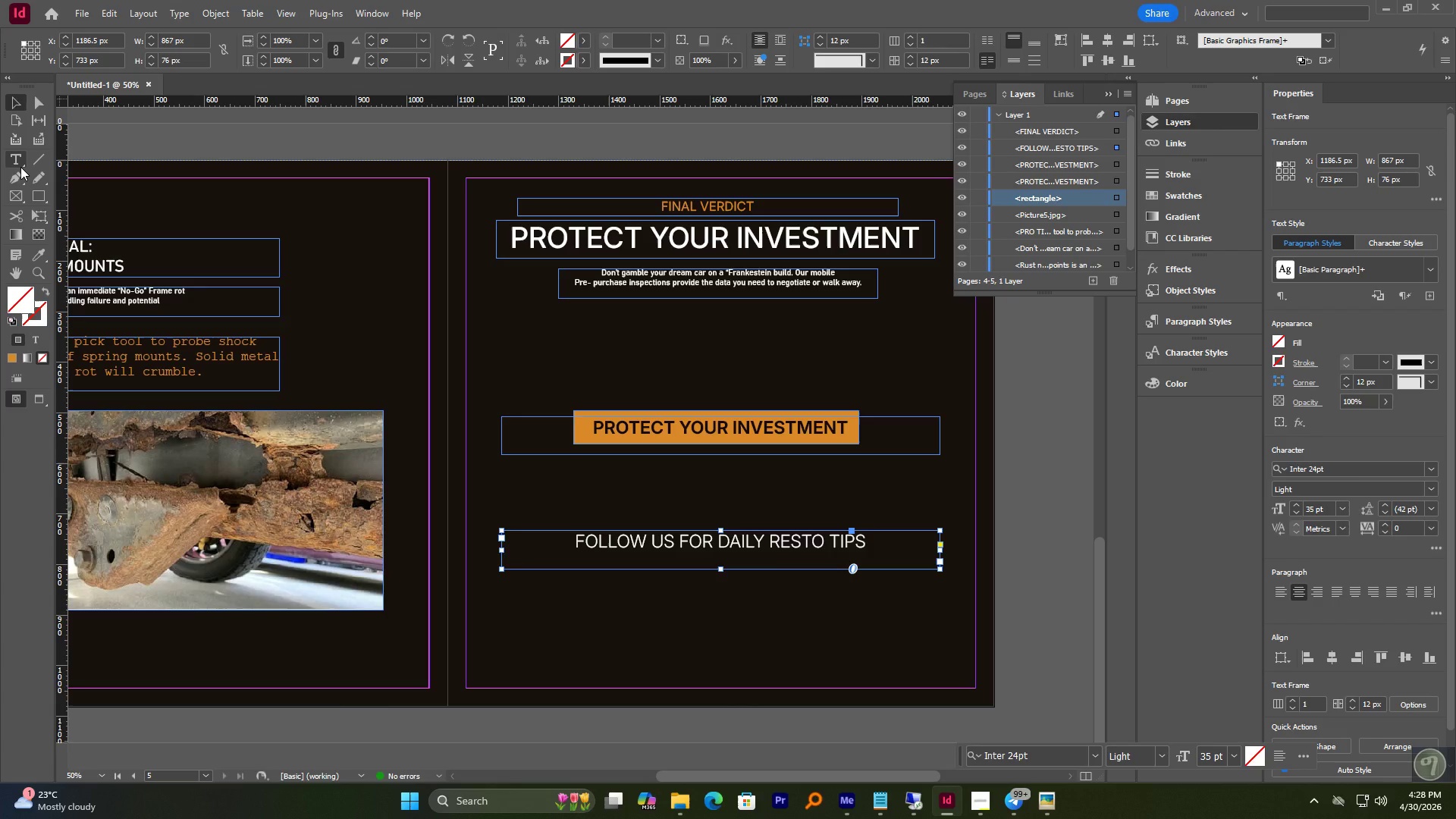 
hold_key(key=AltLeft, duration=0.55)
scroll: coordinate [866, 532], scroll_direction: up, amount: 1.0
 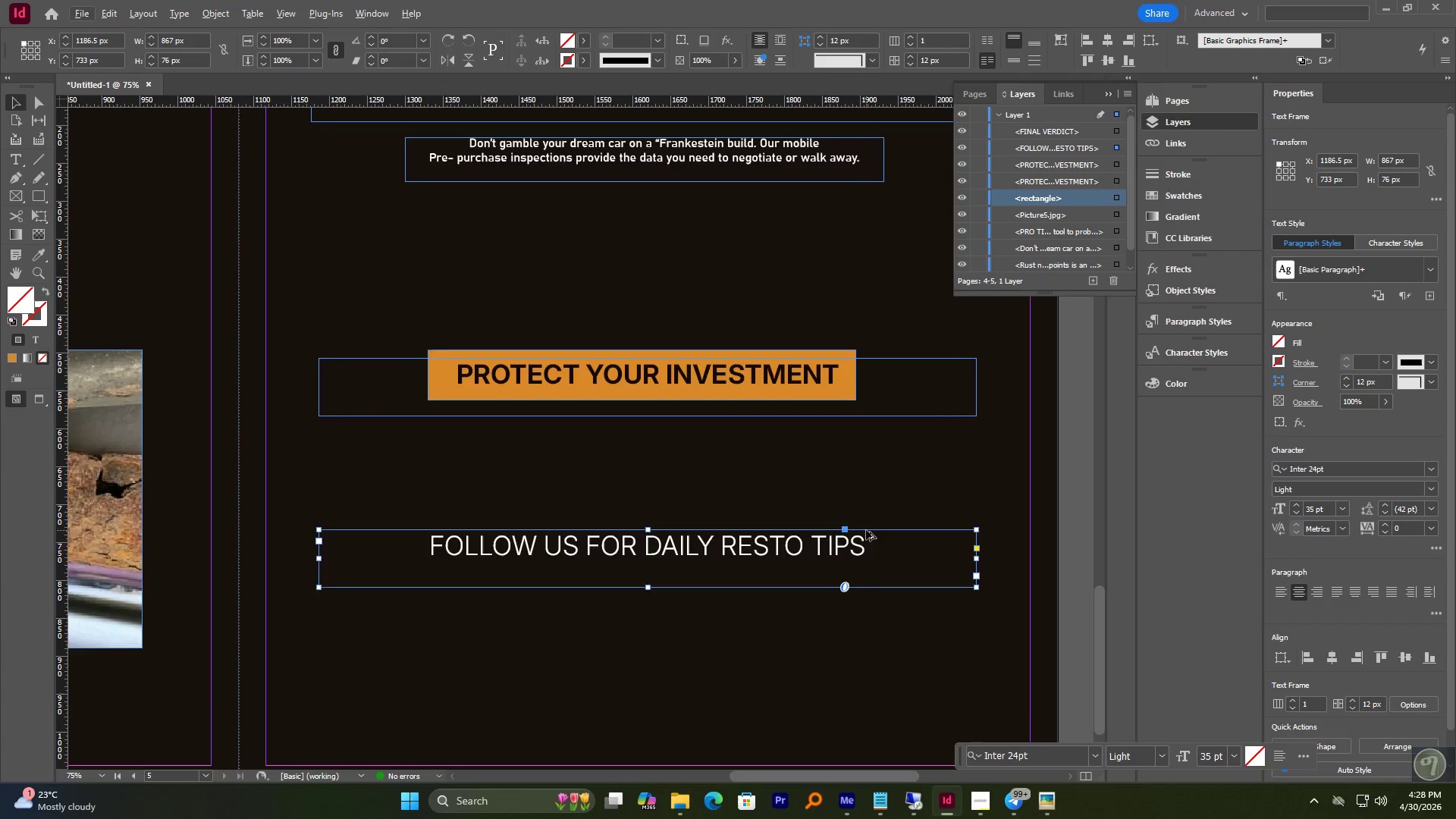 
scroll: coordinate [864, 529], scroll_direction: down, amount: 2.0
 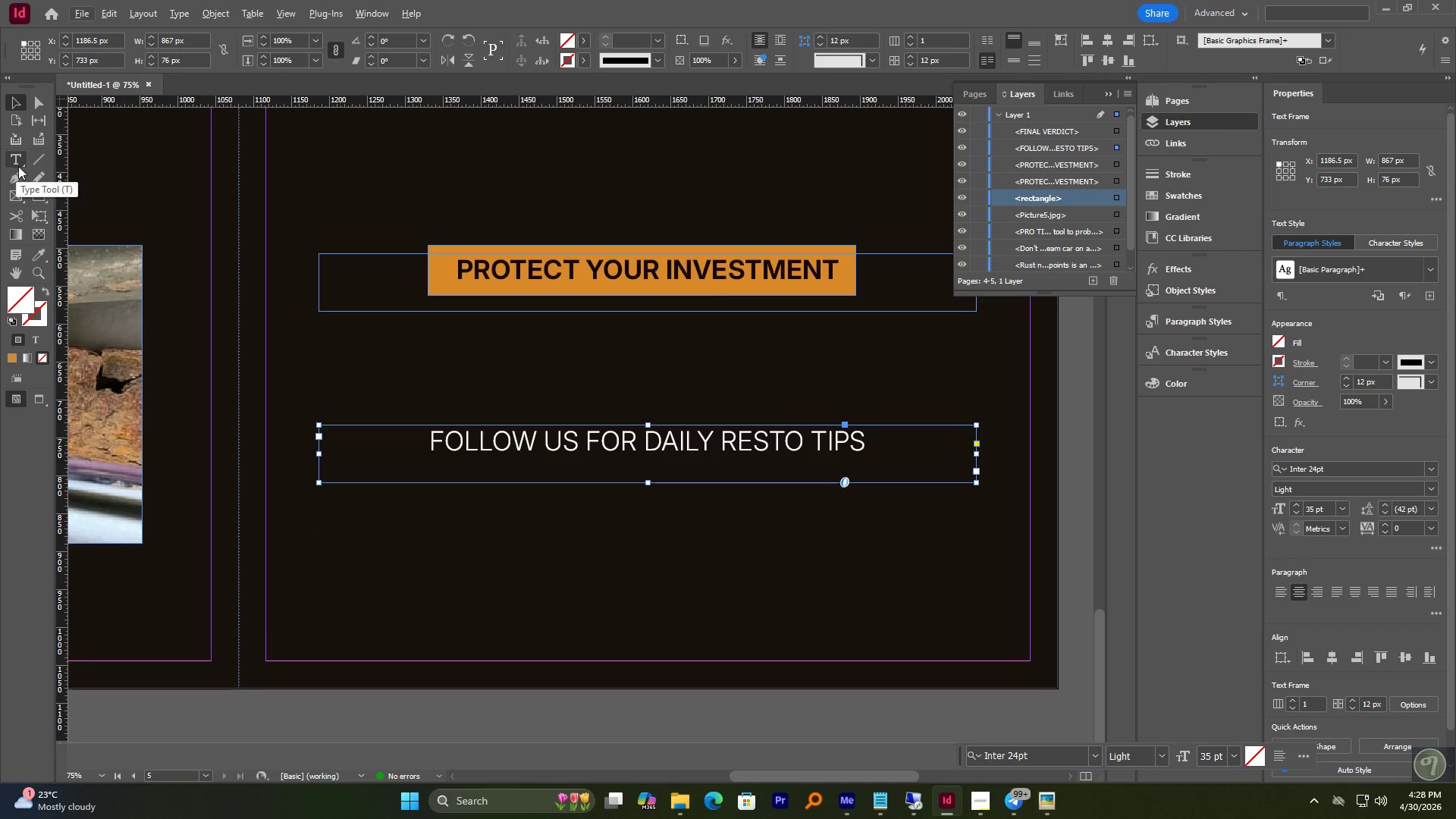 
wait(8.21)
 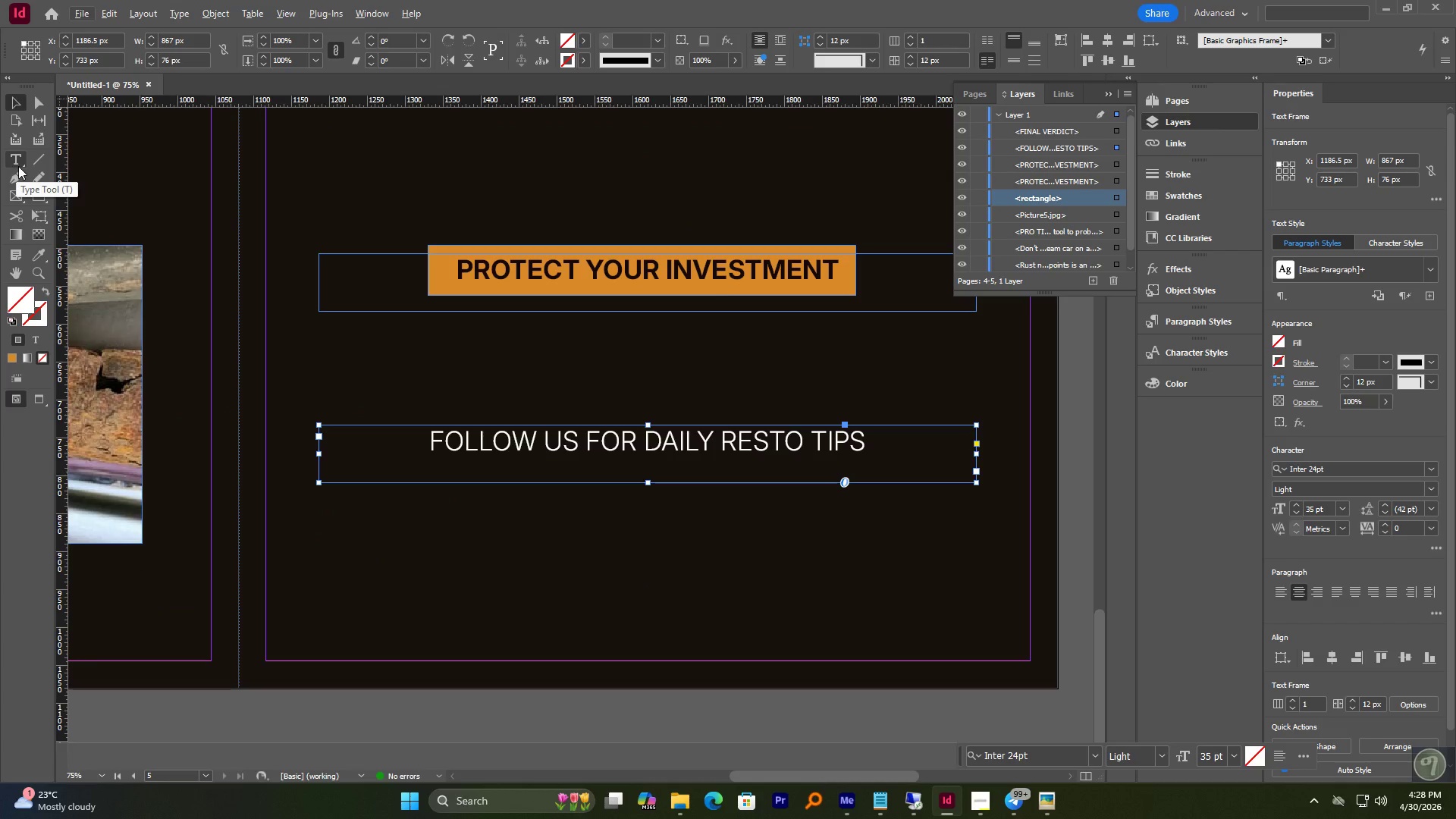 
hold_key(key=AltLeft, duration=0.33)
 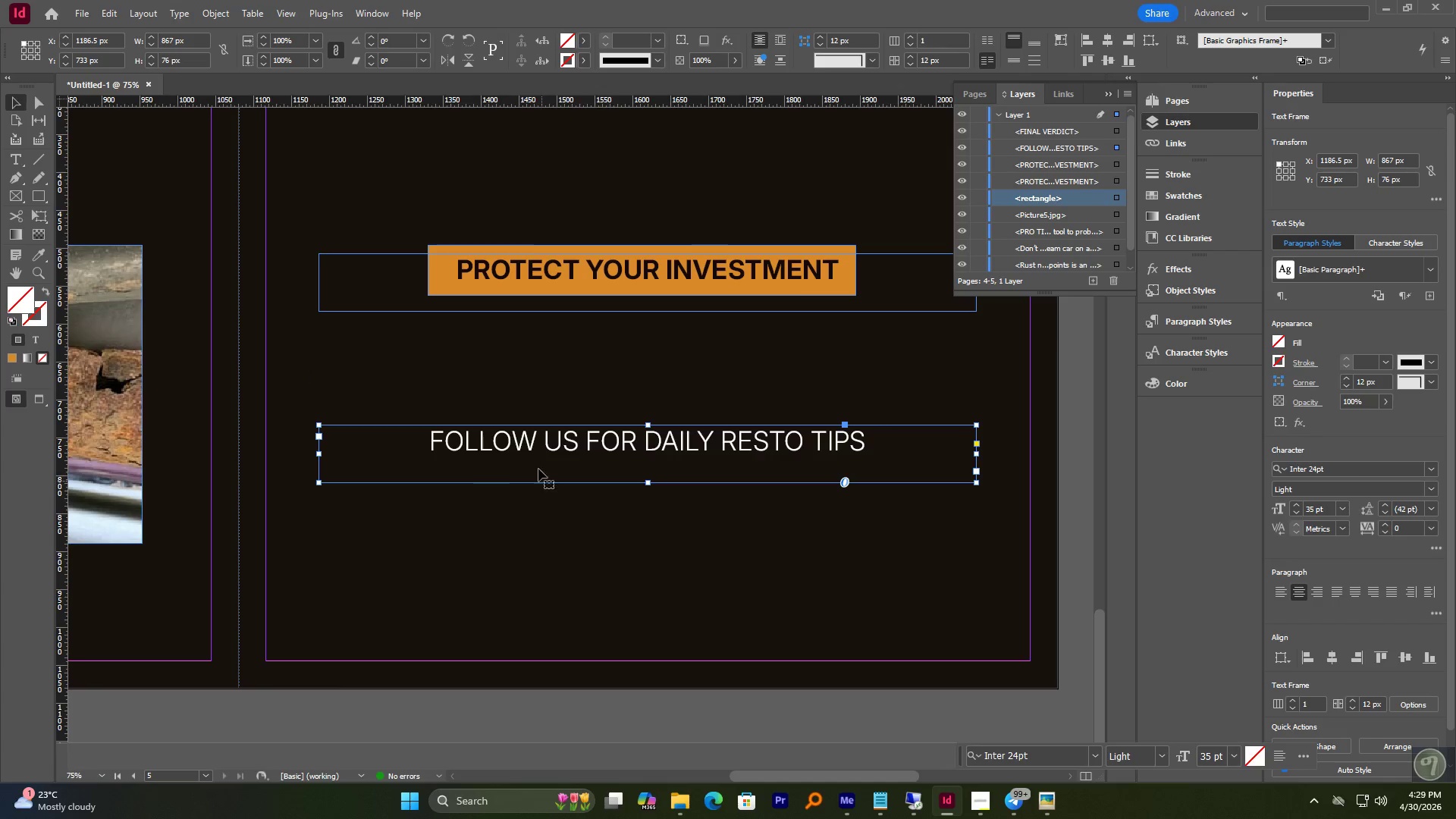 
hold_key(key=AltLeft, duration=1.38)
left_click_drag(start_coordinate=[510, 441], to_coordinate=[513, 493])
 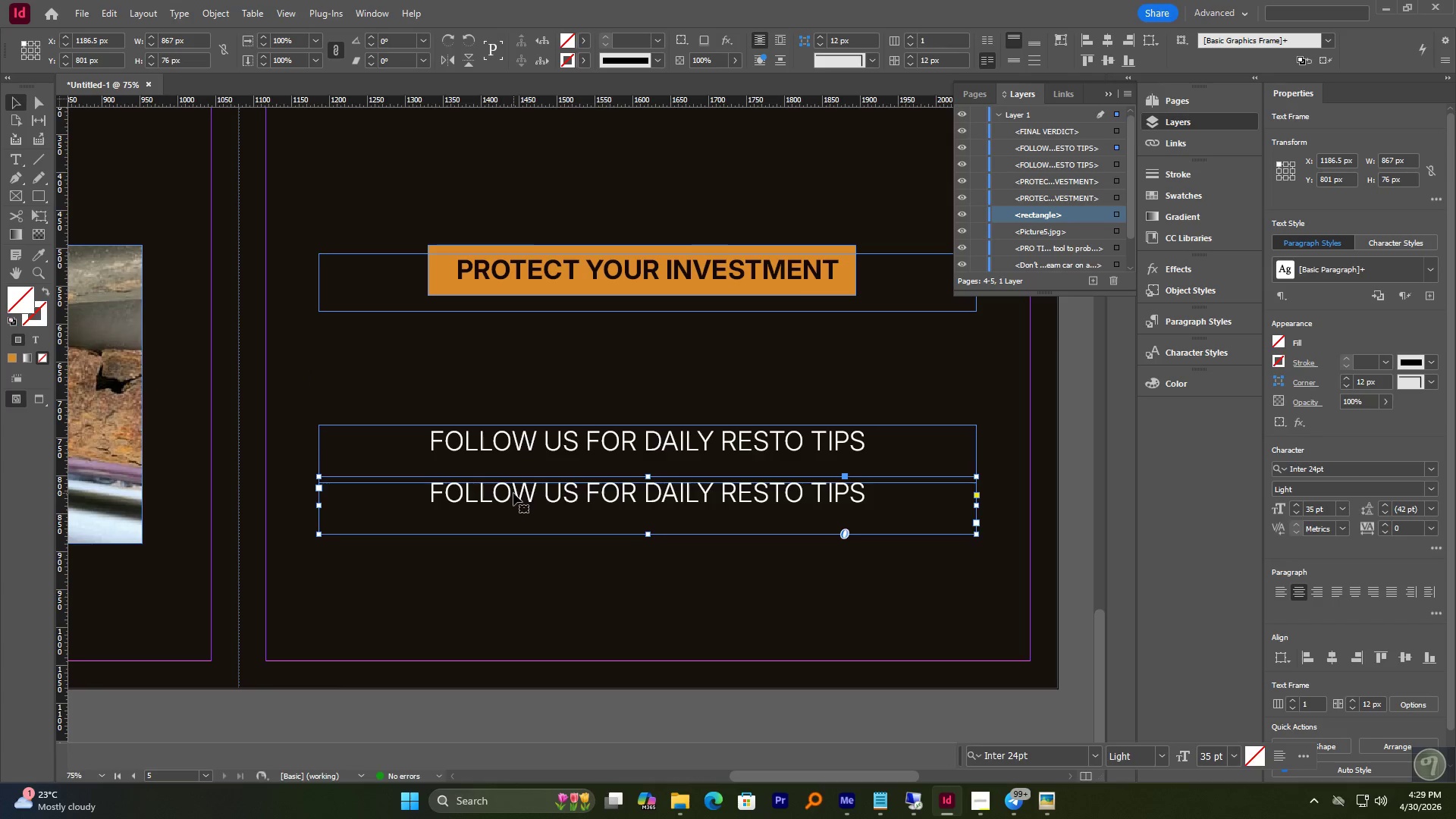 
hold_key(key=ShiftLeft, duration=0.95)
 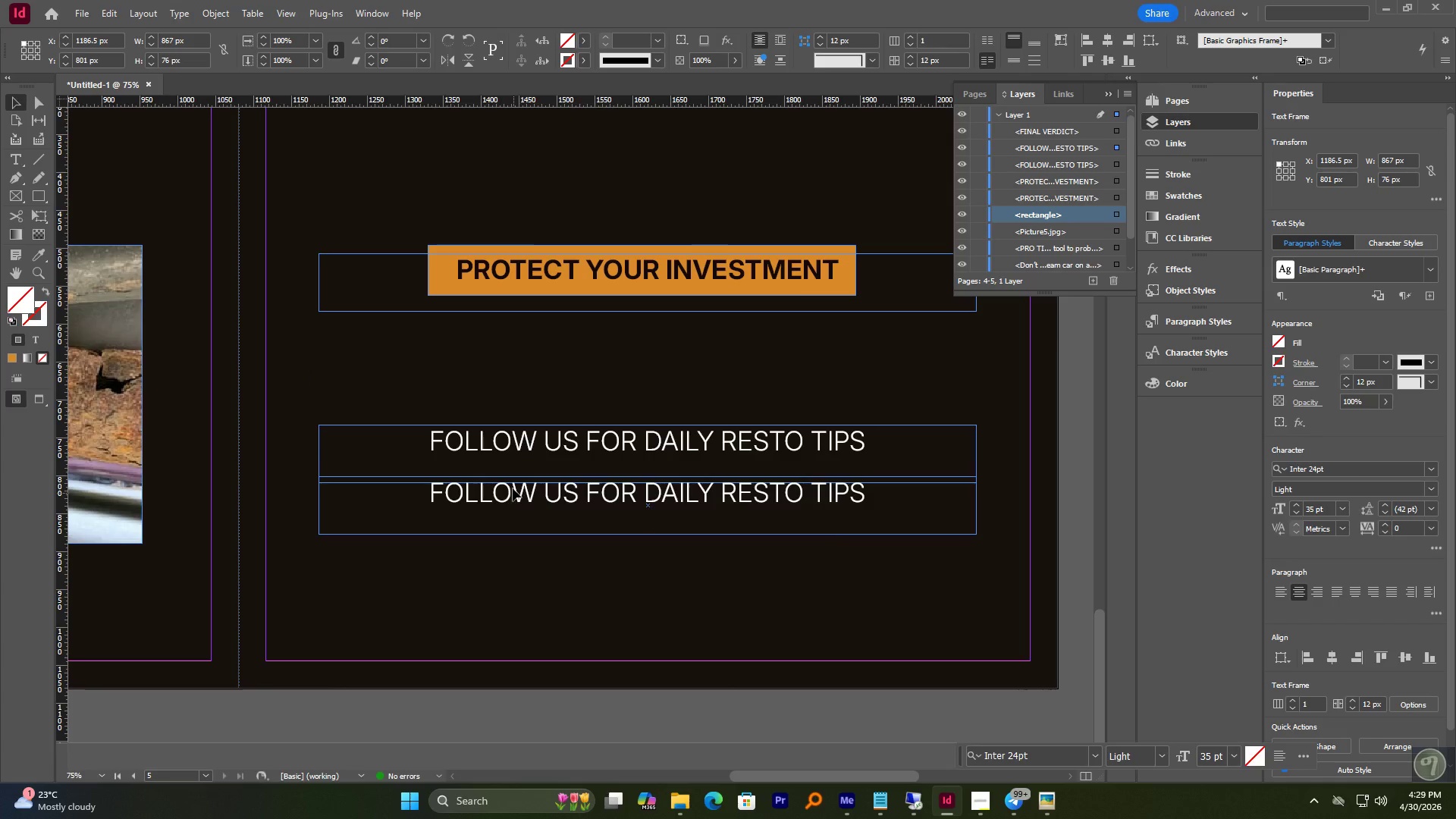 
left_click_drag(start_coordinate=[513, 493], to_coordinate=[493, 471])
 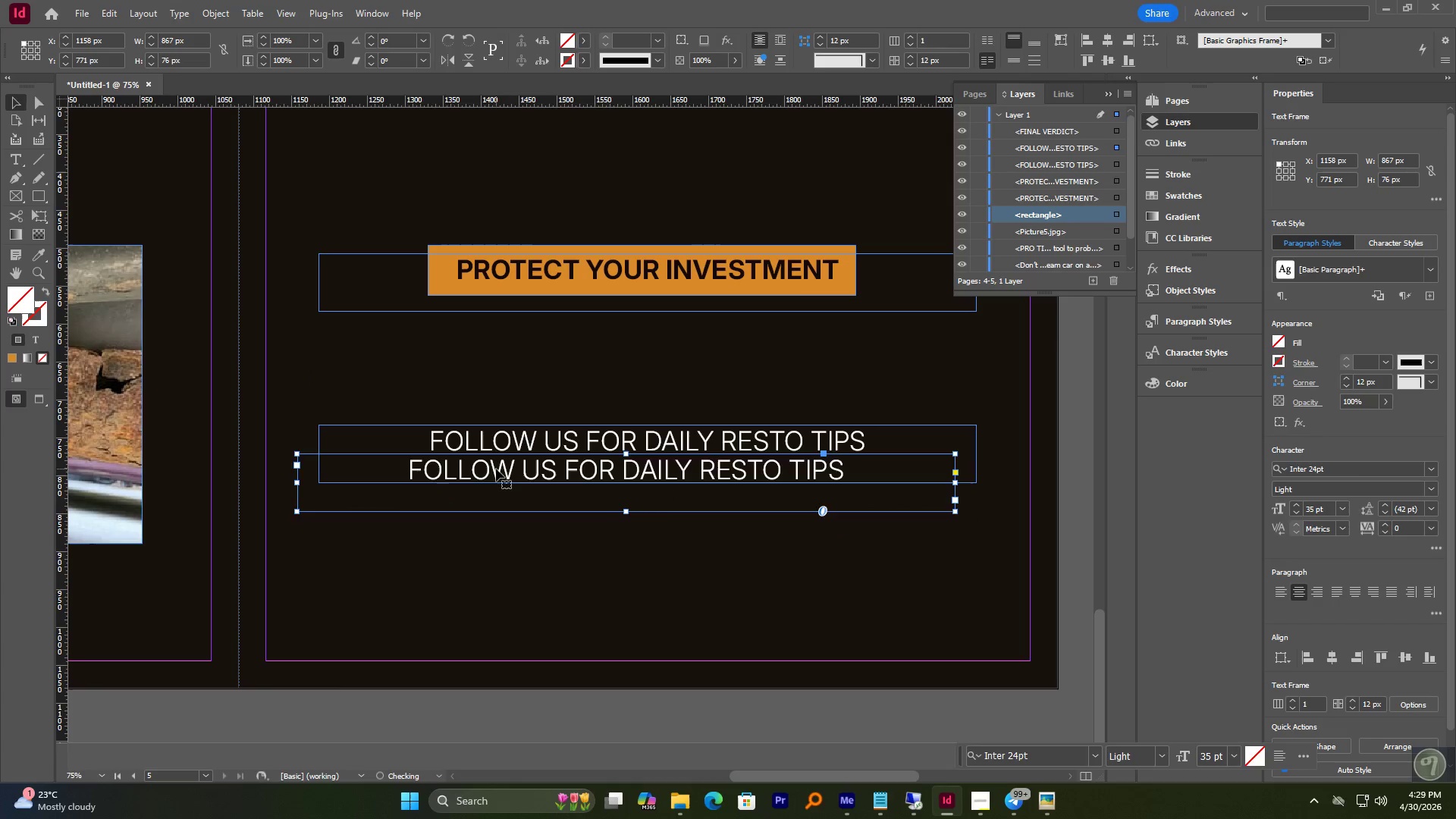 
left_click_drag(start_coordinate=[496, 469], to_coordinate=[503, 477])
 